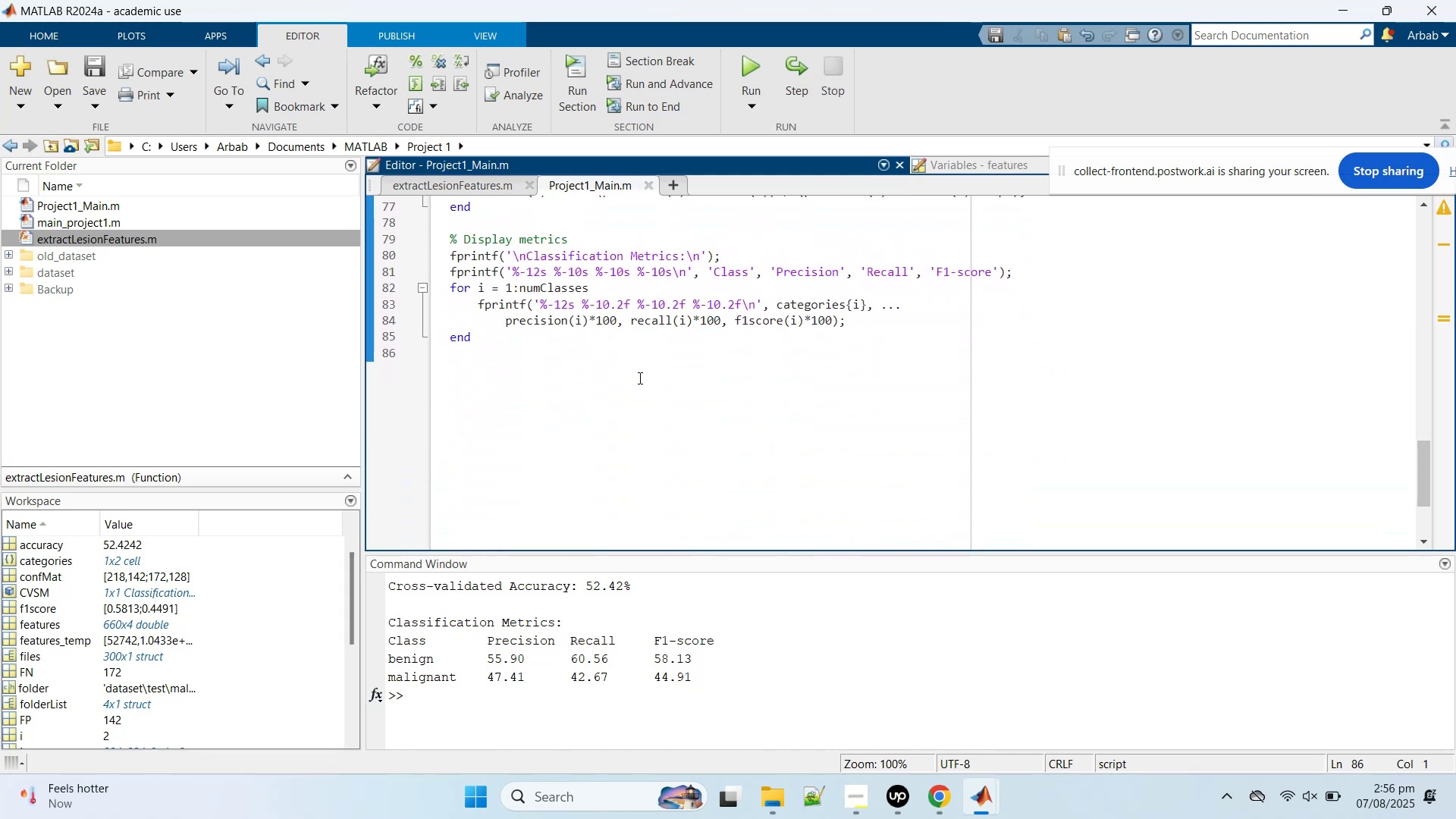 
left_click([948, 802])
 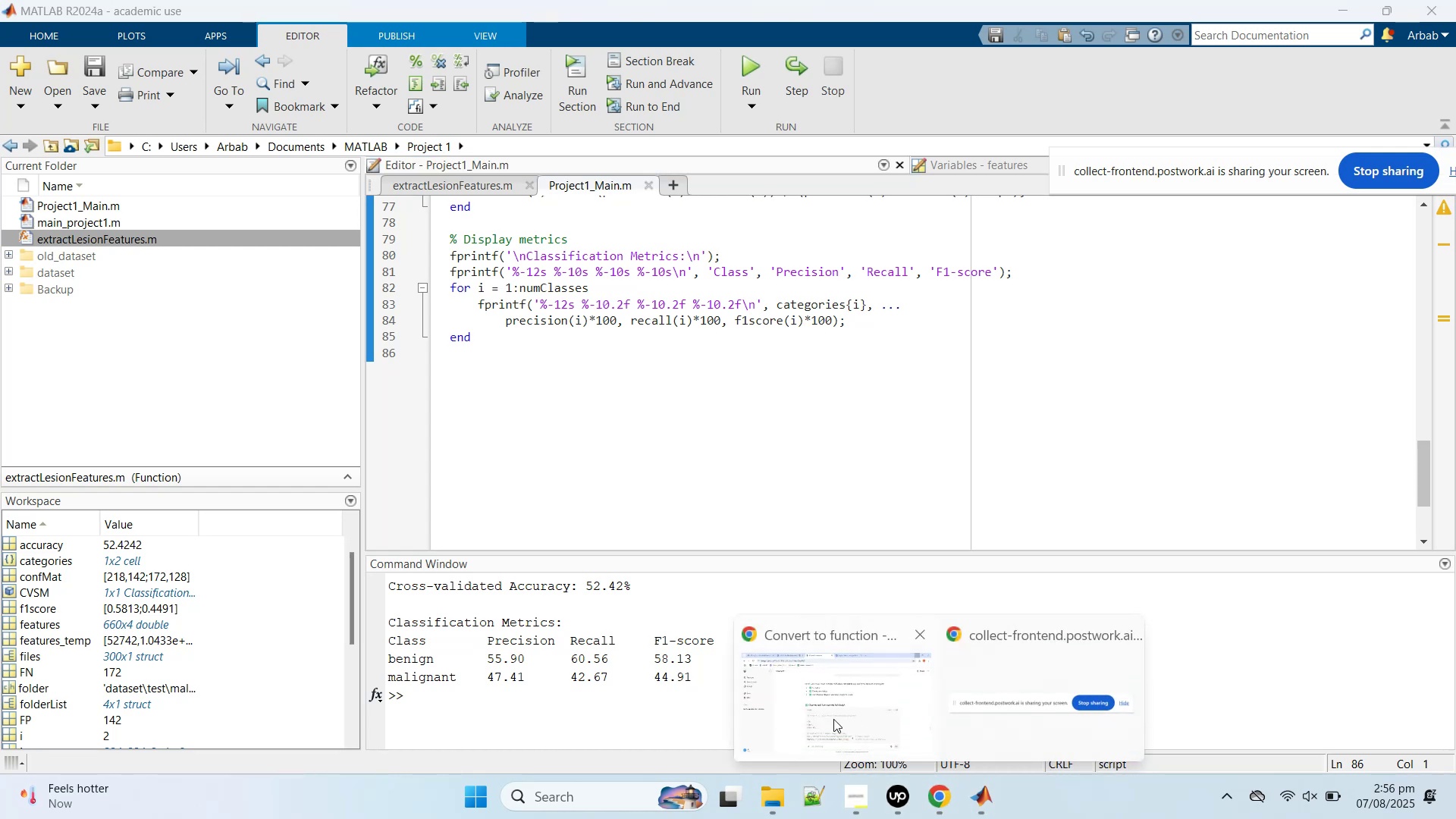 
left_click([836, 719])
 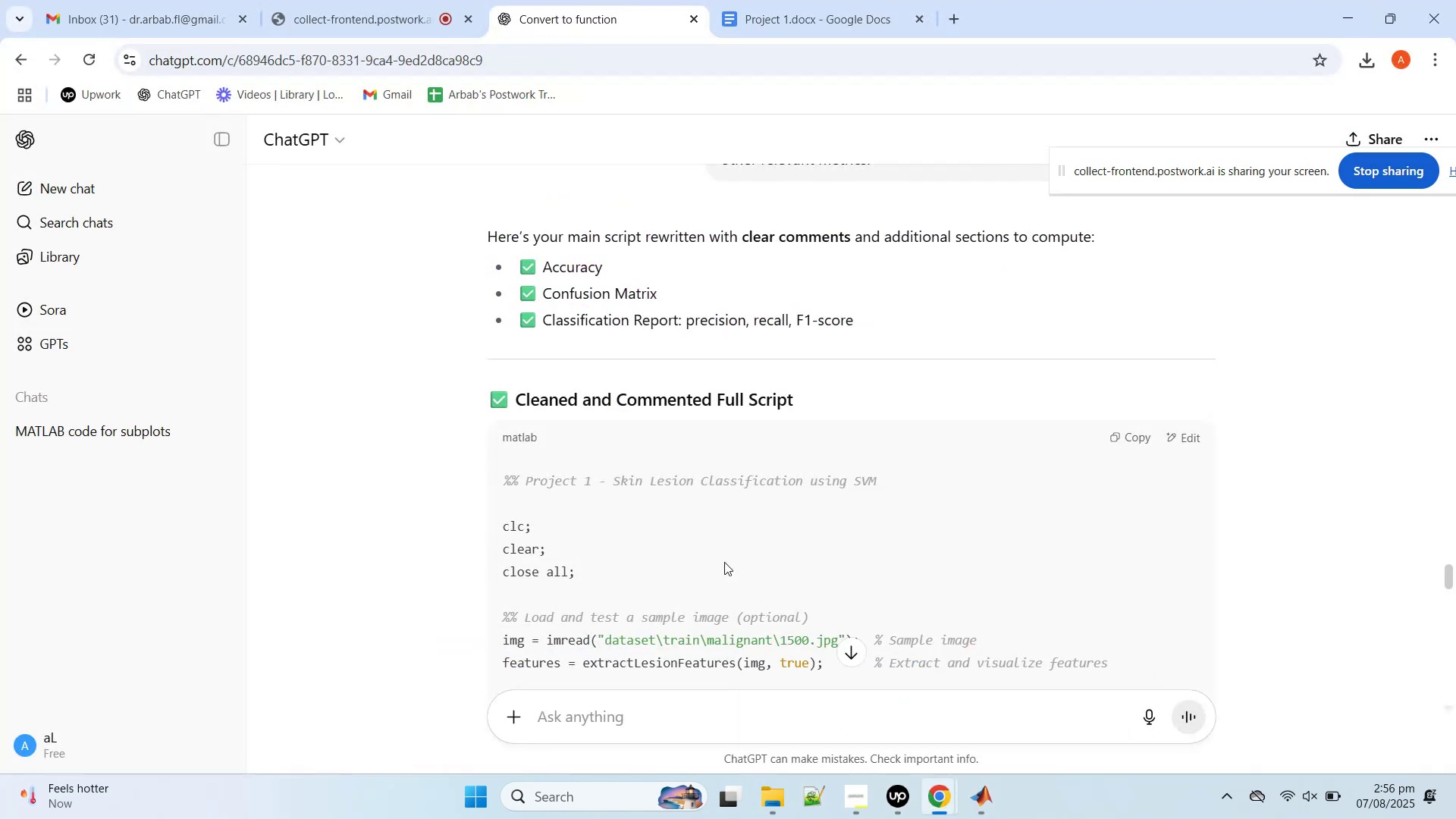 
scroll: coordinate [736, 557], scroll_direction: down, amount: 17.0
 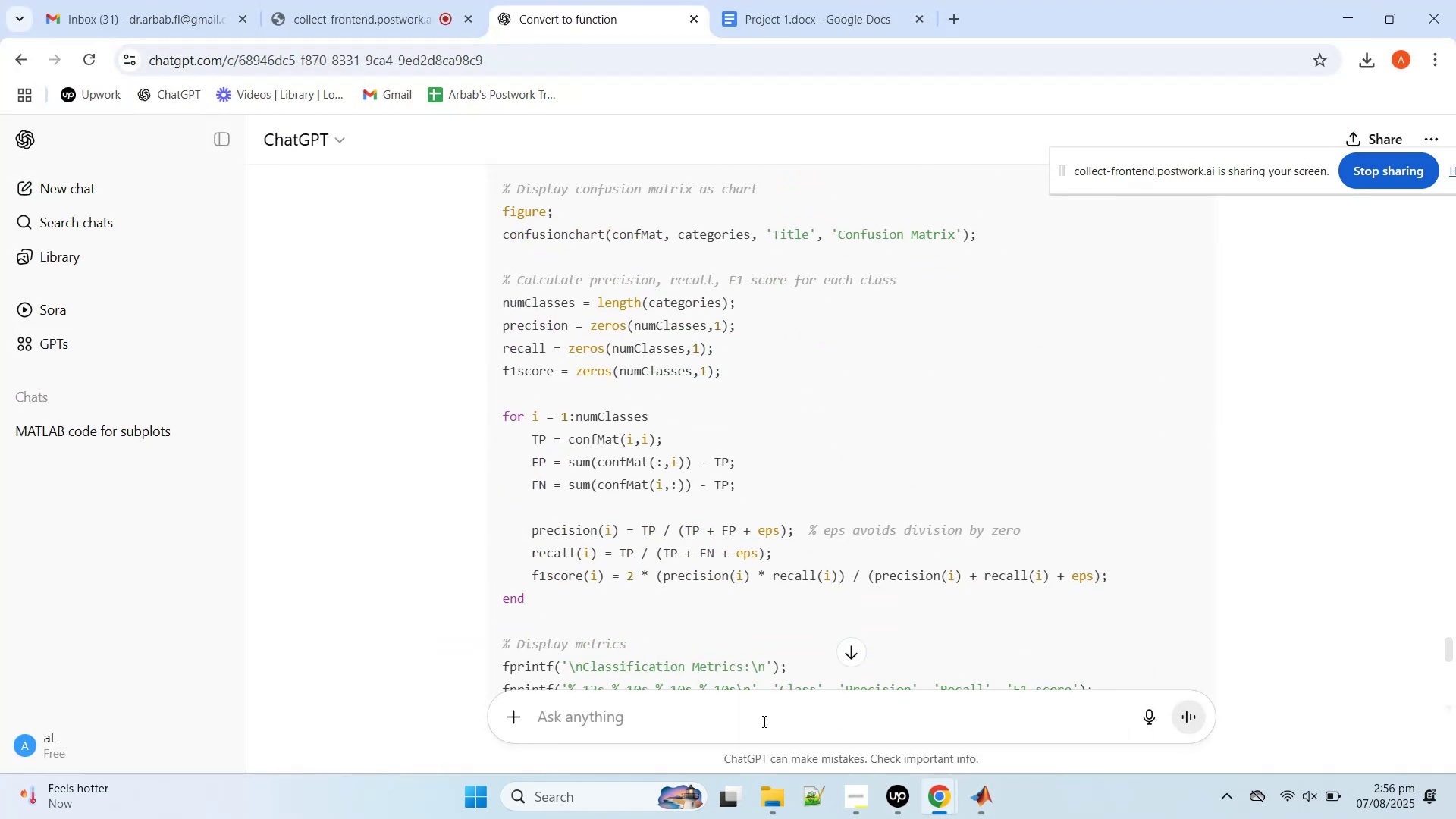 
left_click([764, 716])
 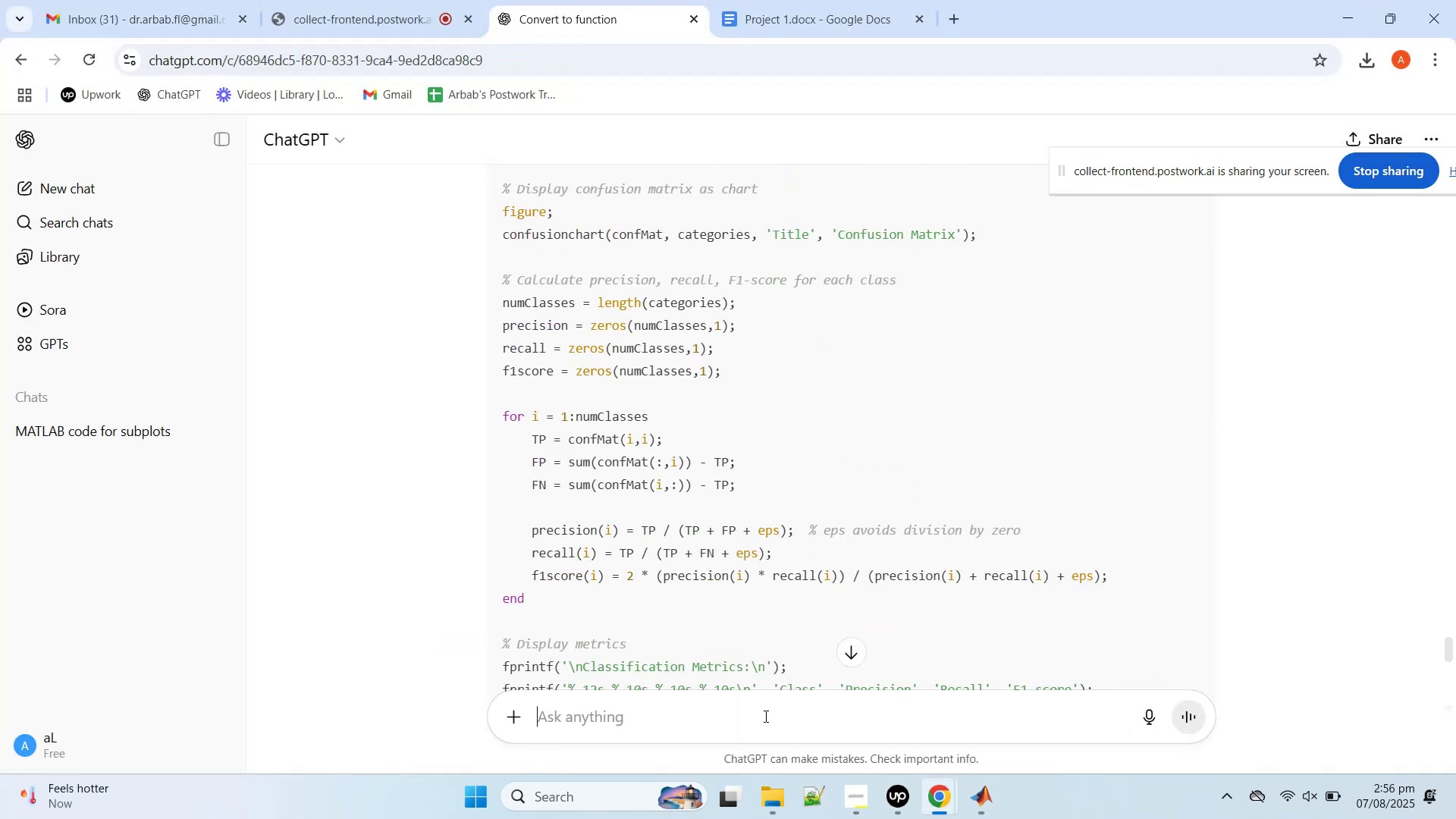 
type(lets also tesgt)
key(Backspace)
key(Backspace)
key(Backspace)
key(Backspace)
key(Backspace)
type(add )
 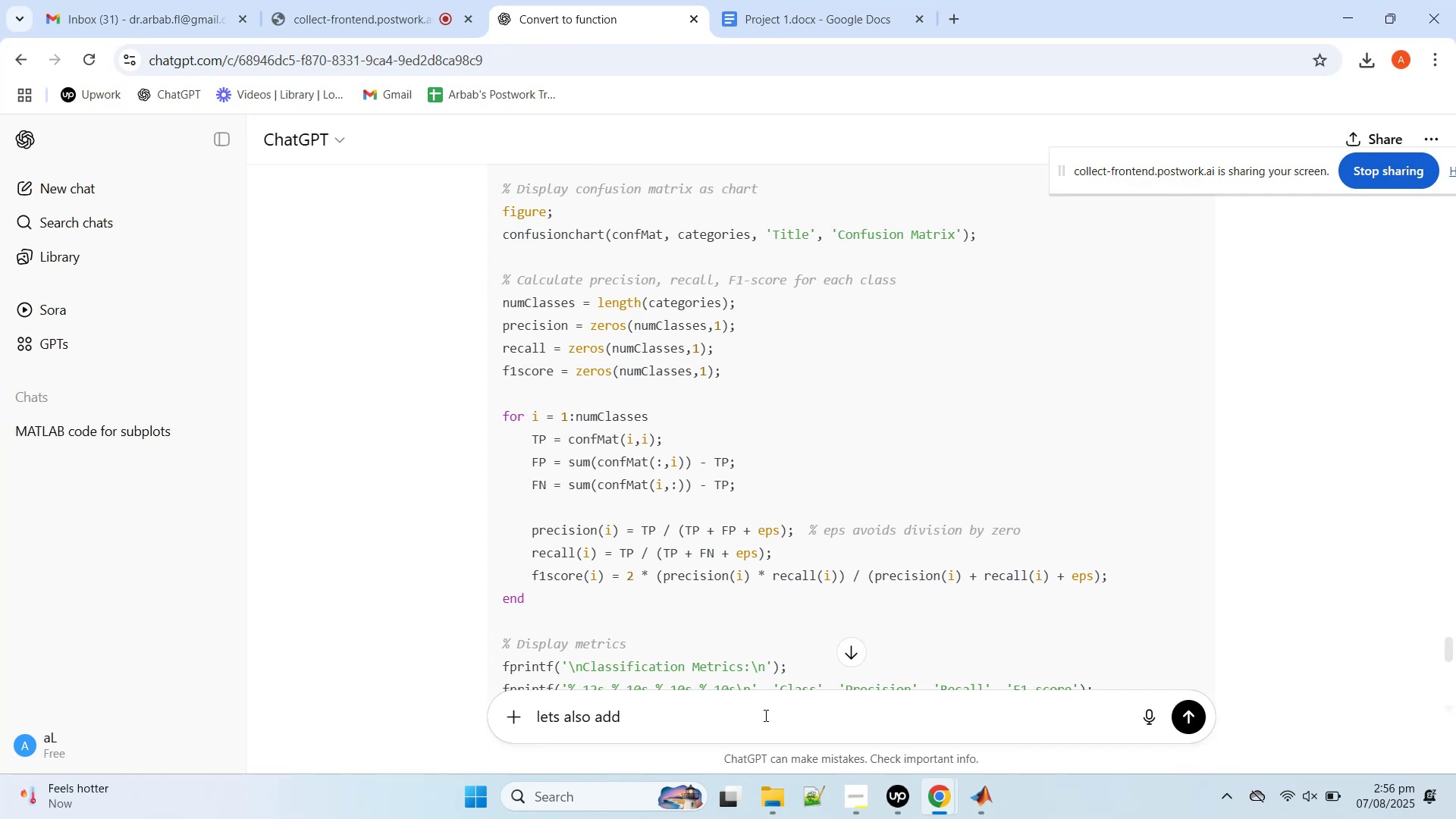 
type(ability to test an image at the end v)
key(Backspace)
type(where user will select the iamg)
key(Backspace)
key(Backspace)
key(Backspace)
type(mage and classifier will detect)
 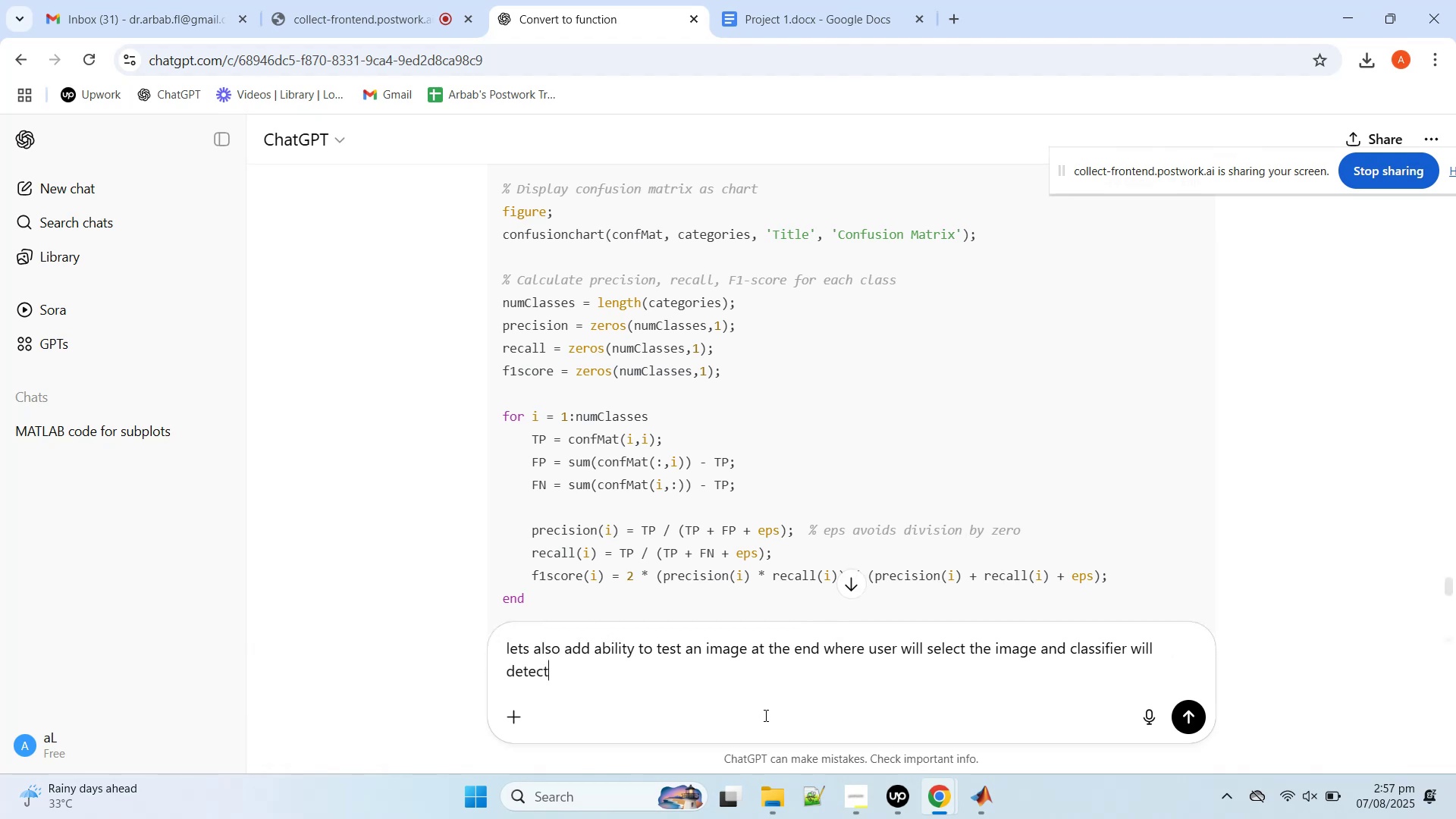 
key(Enter)
 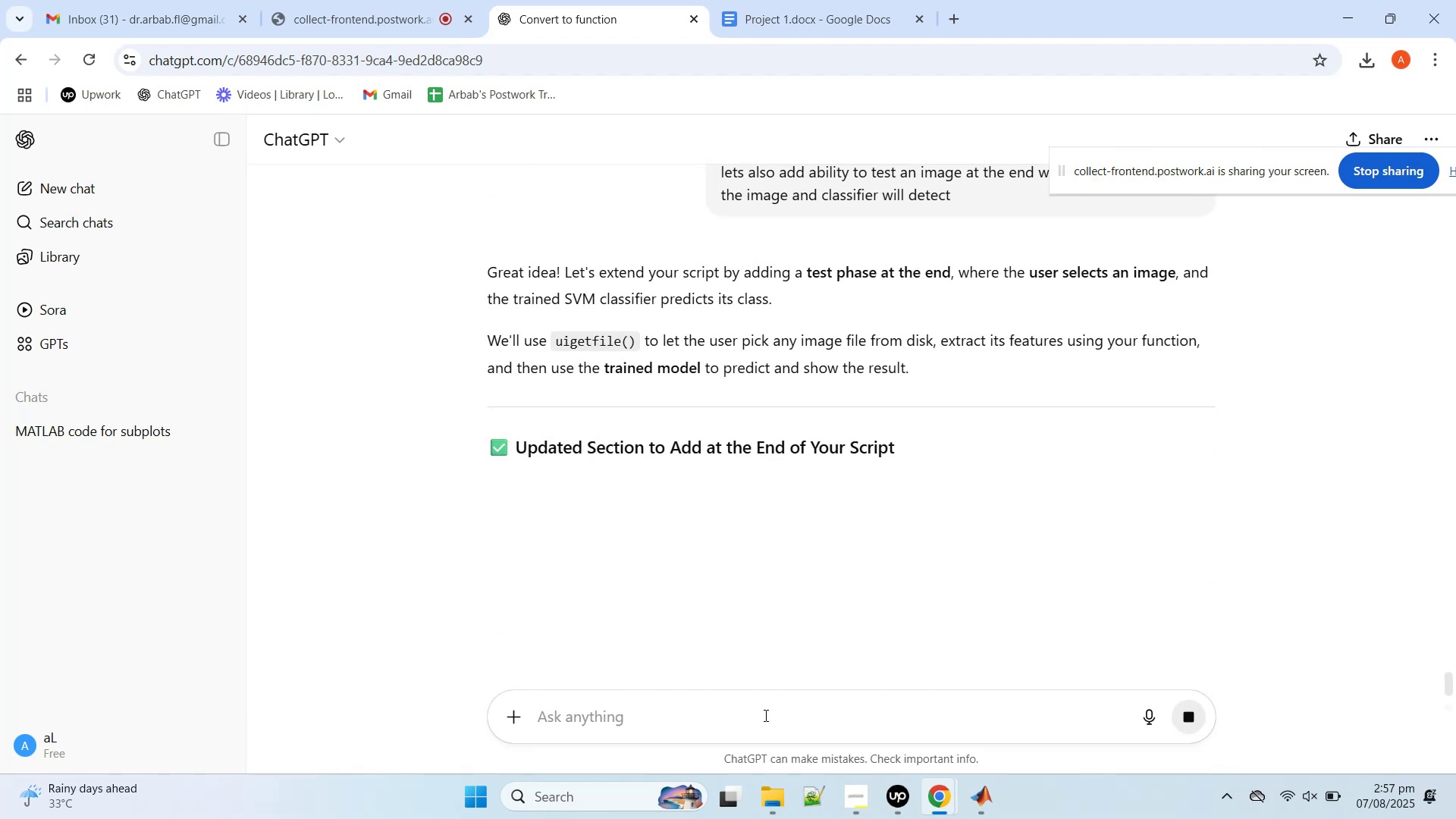 
wait(9.23)
 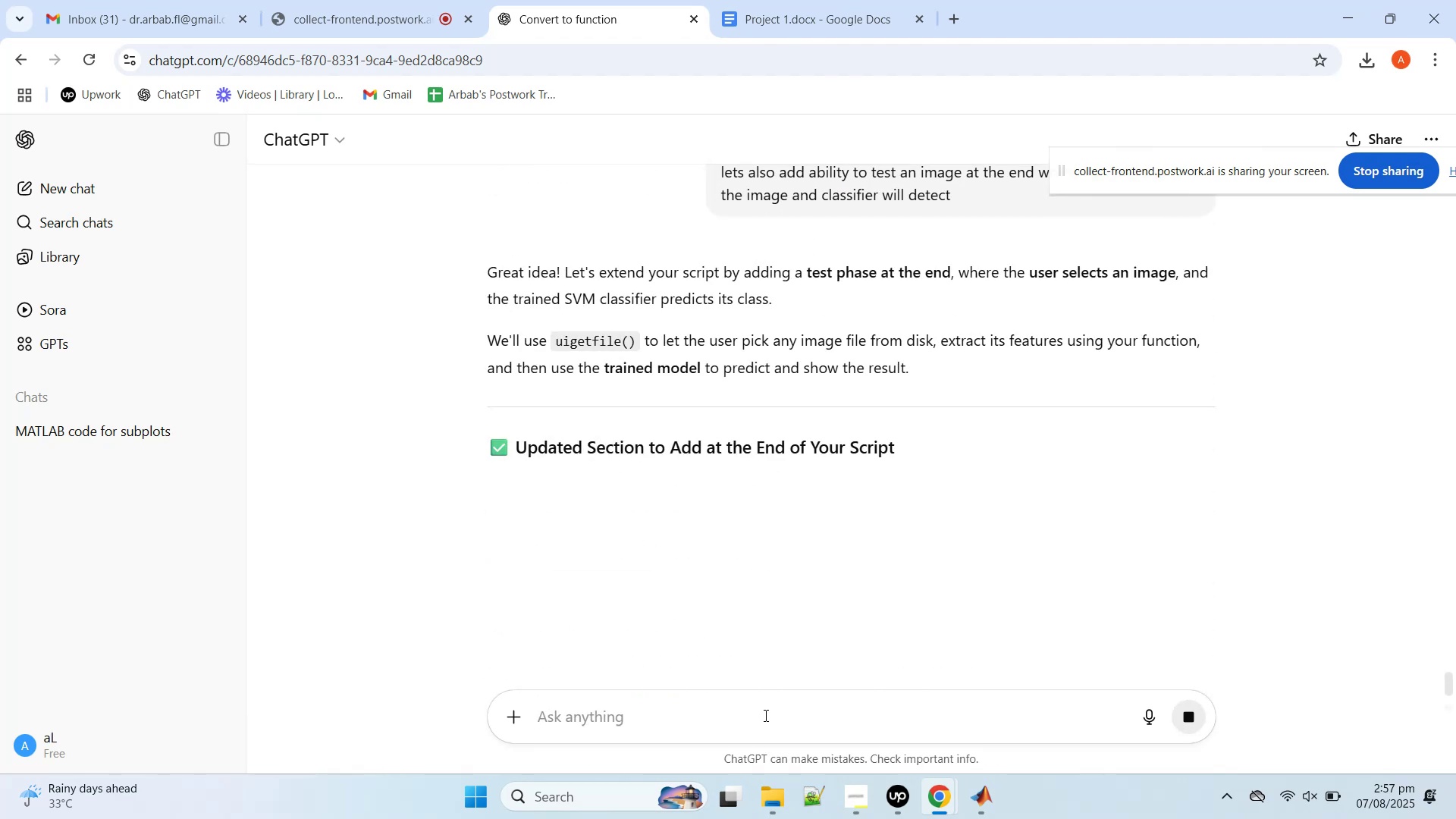 
scroll: coordinate [721, 453], scroll_direction: down, amount: 8.0
 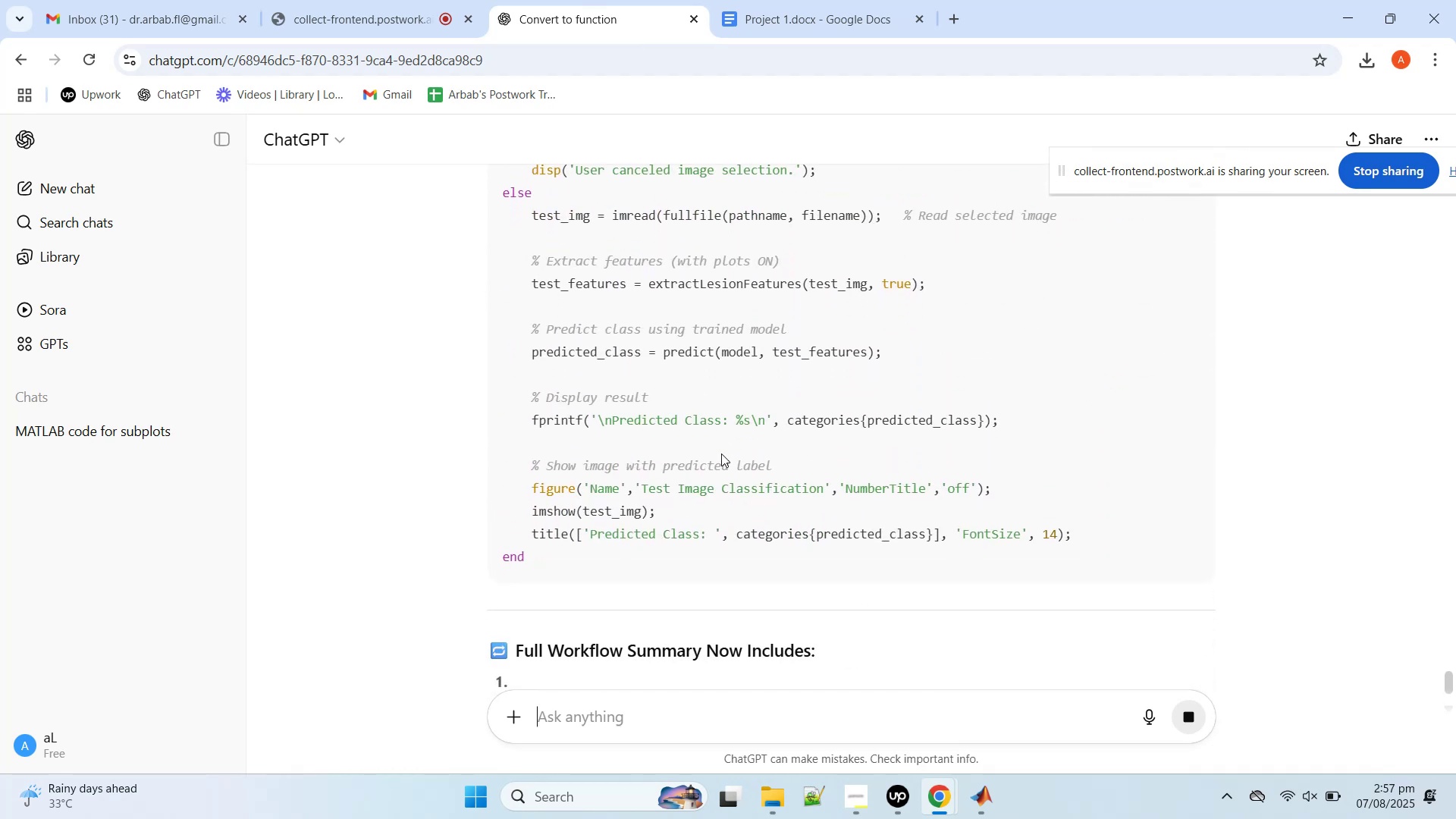 
scroll: coordinate [971, 400], scroll_direction: up, amount: 4.0
 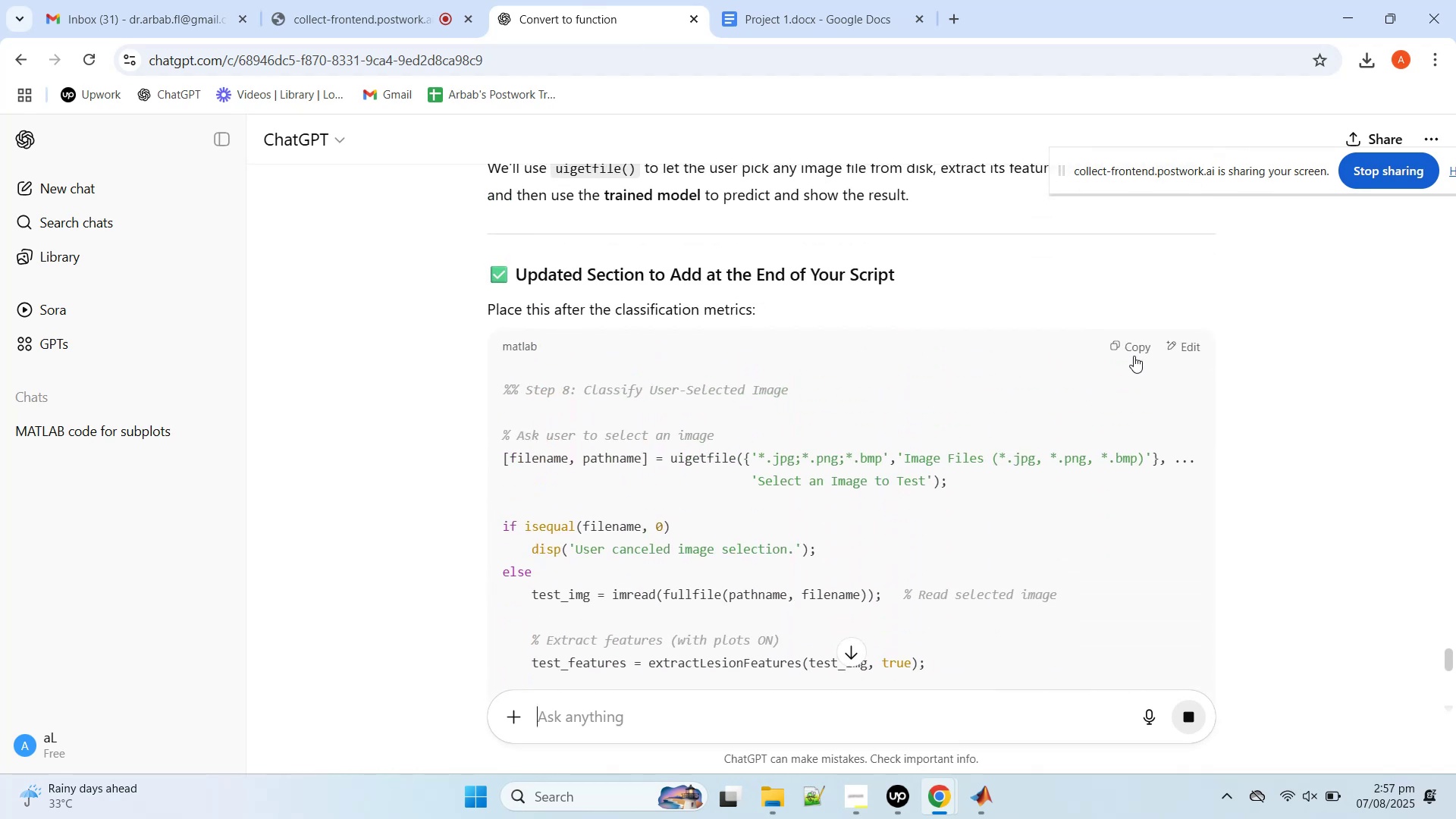 
left_click([1134, 353])
 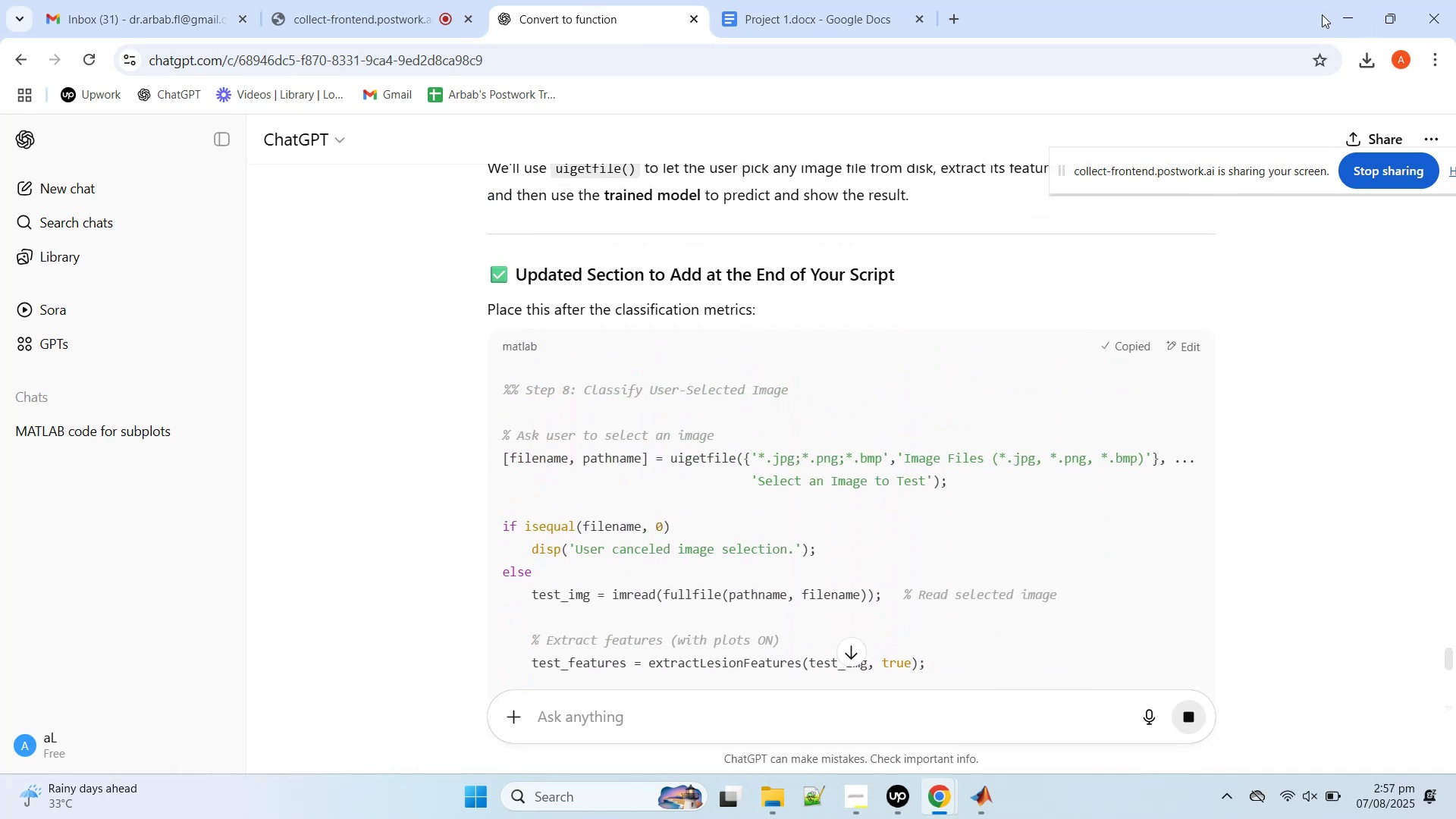 
left_click([1347, 17])
 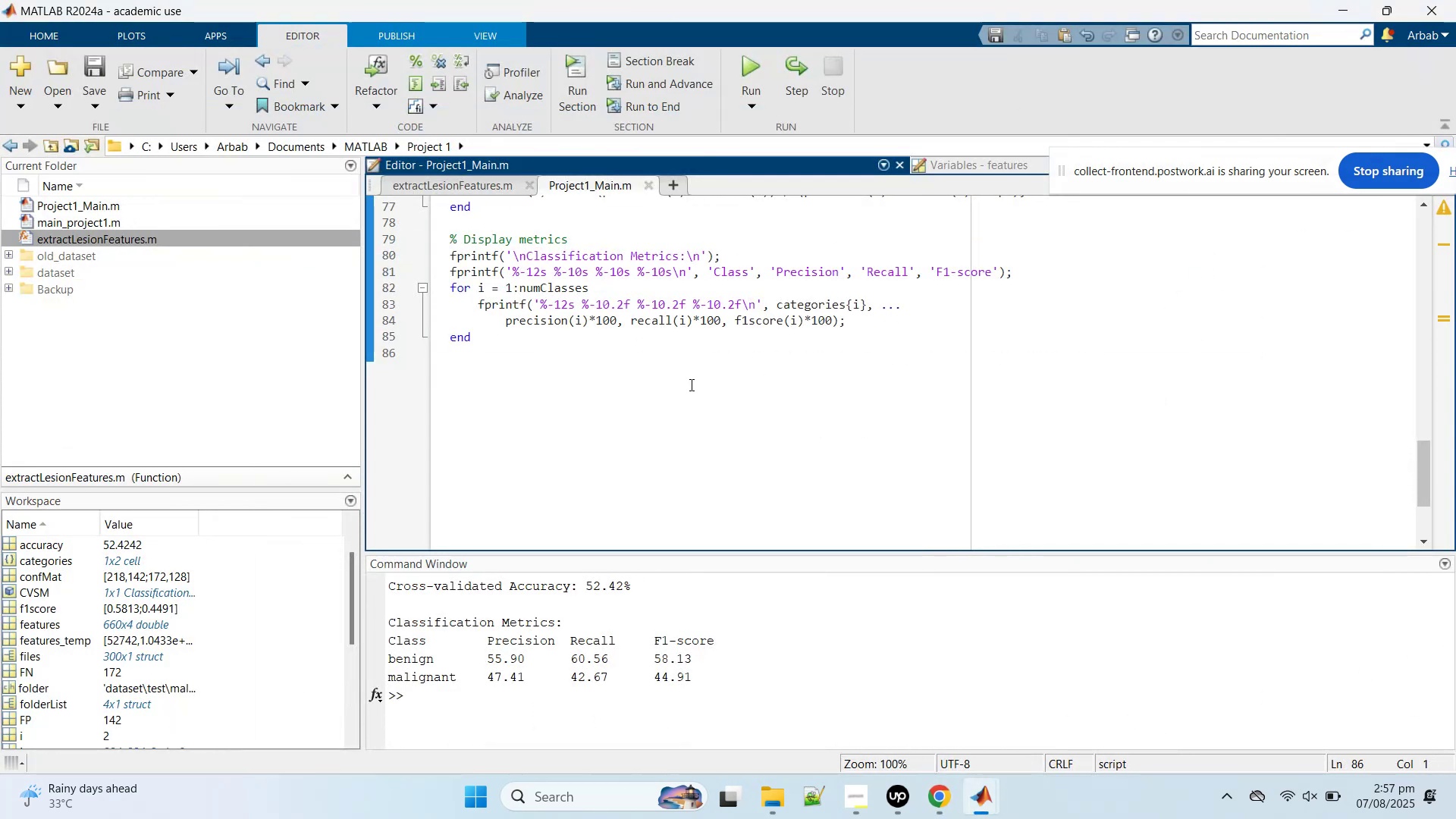 
left_click([583, 407])
 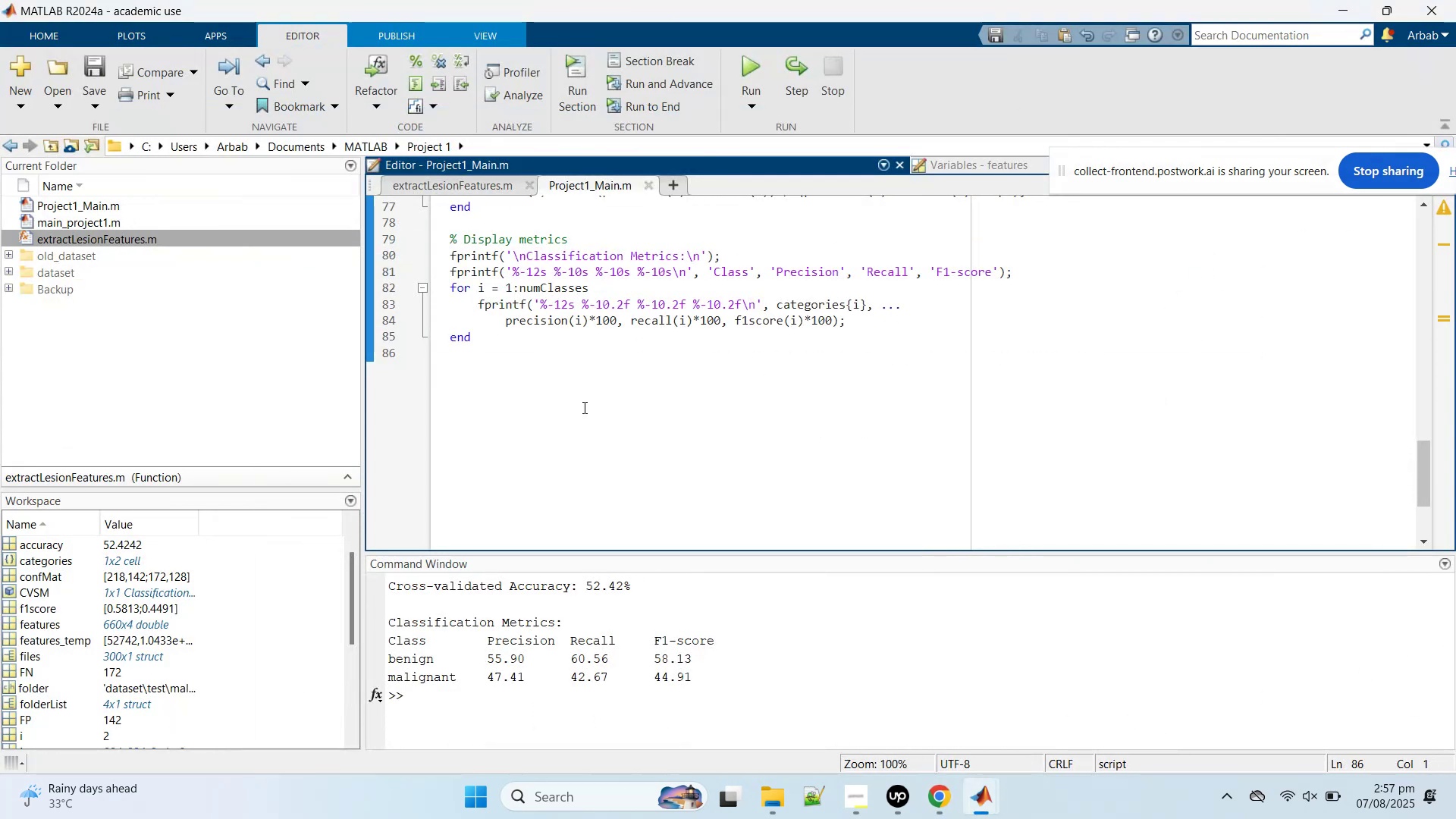 
key(Enter)
 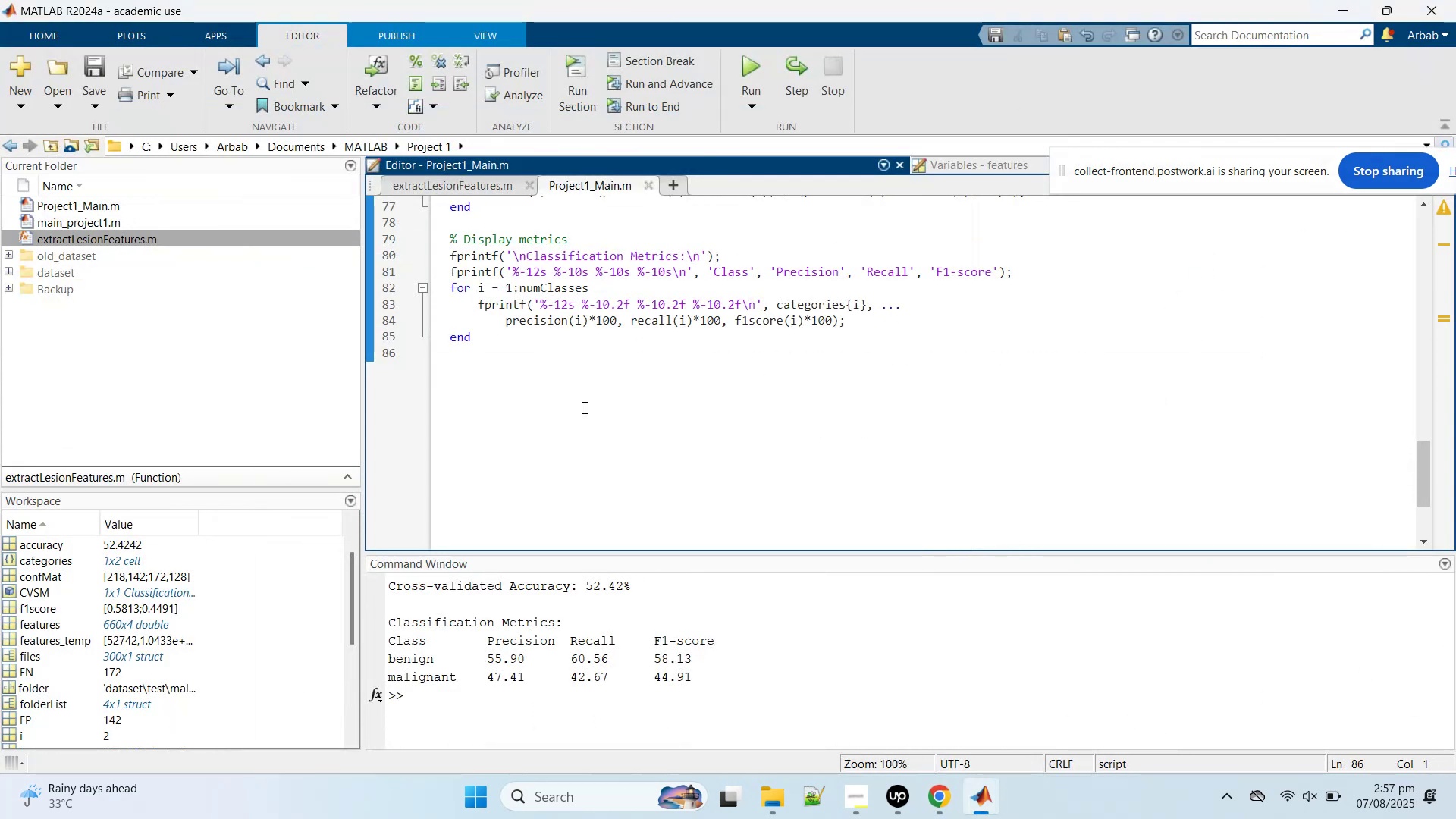 
key(Enter)
 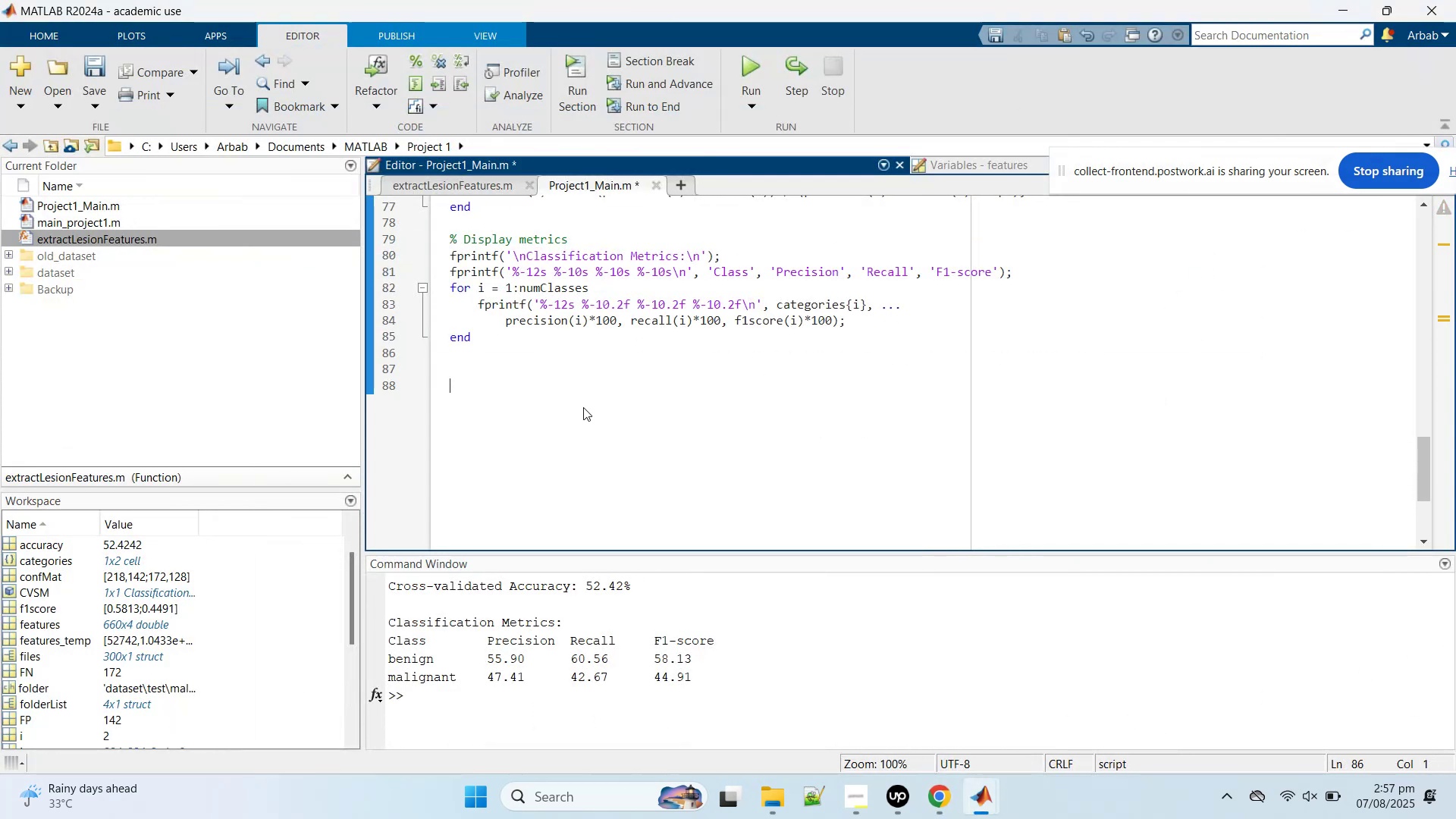 
key(Control+V)
 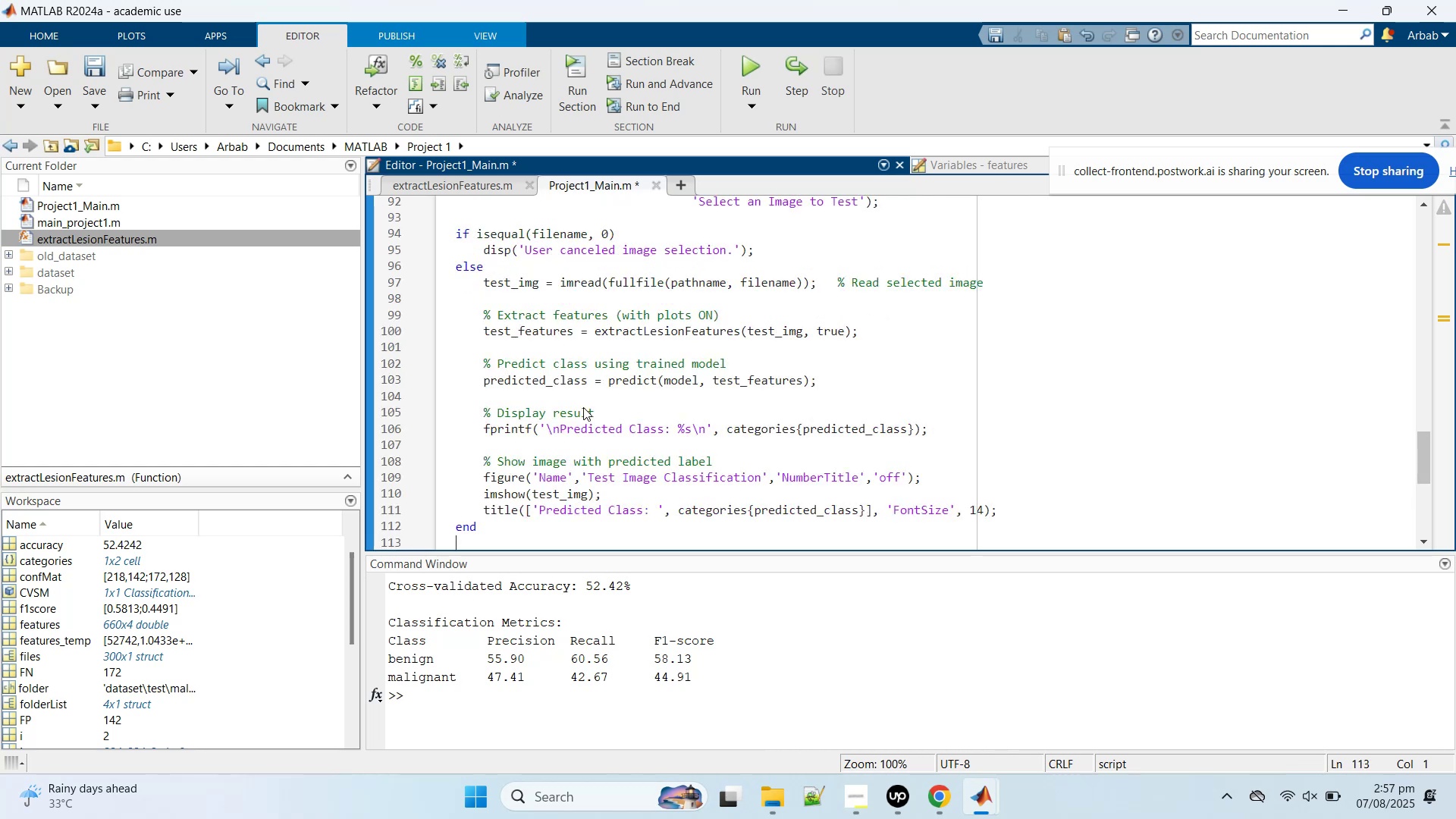 
scroll: coordinate [670, 380], scroll_direction: up, amount: 2.0
 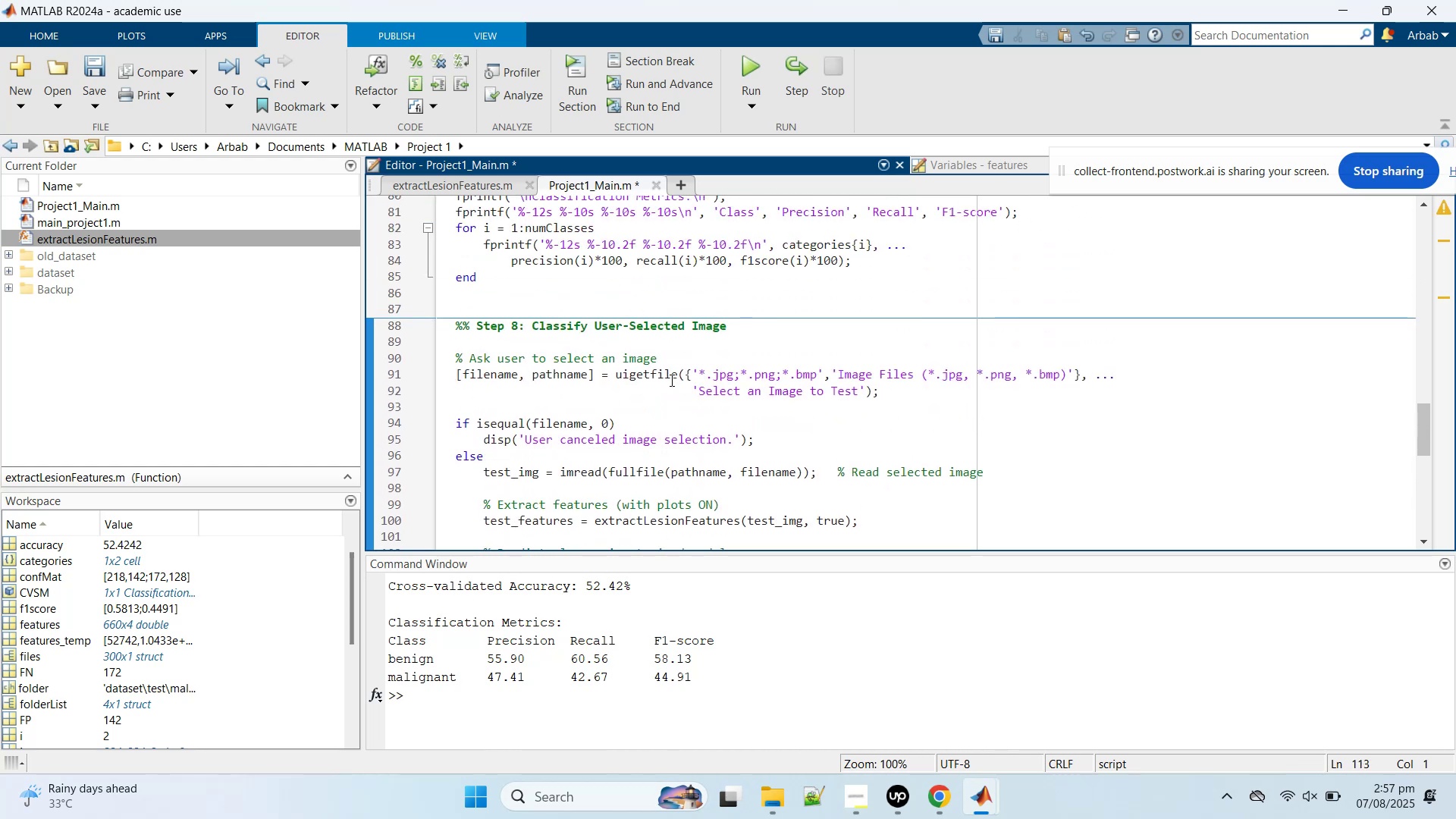 
key(Control+S)
 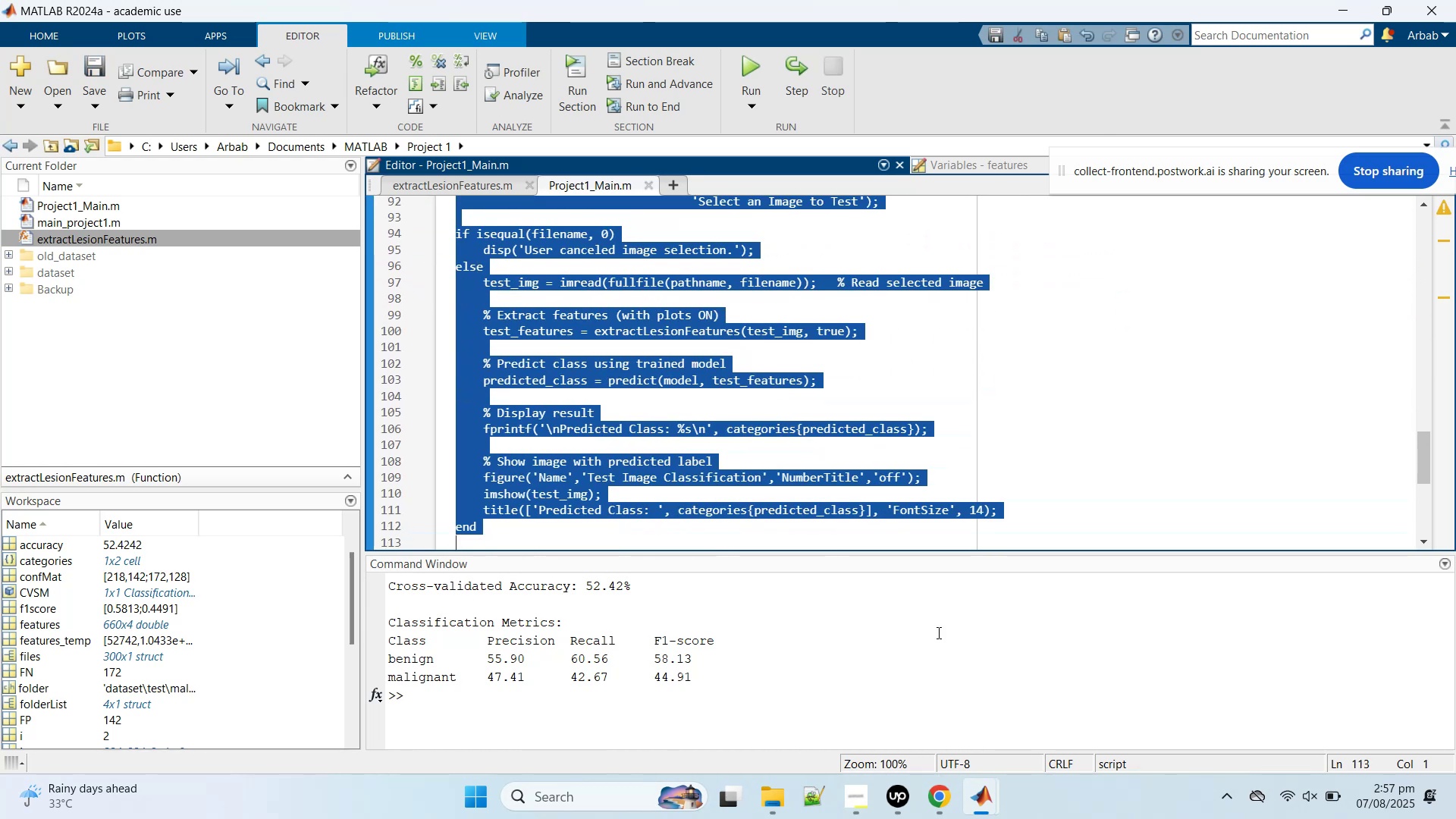 
scroll: coordinate [673, 401], scroll_direction: up, amount: 2.0
 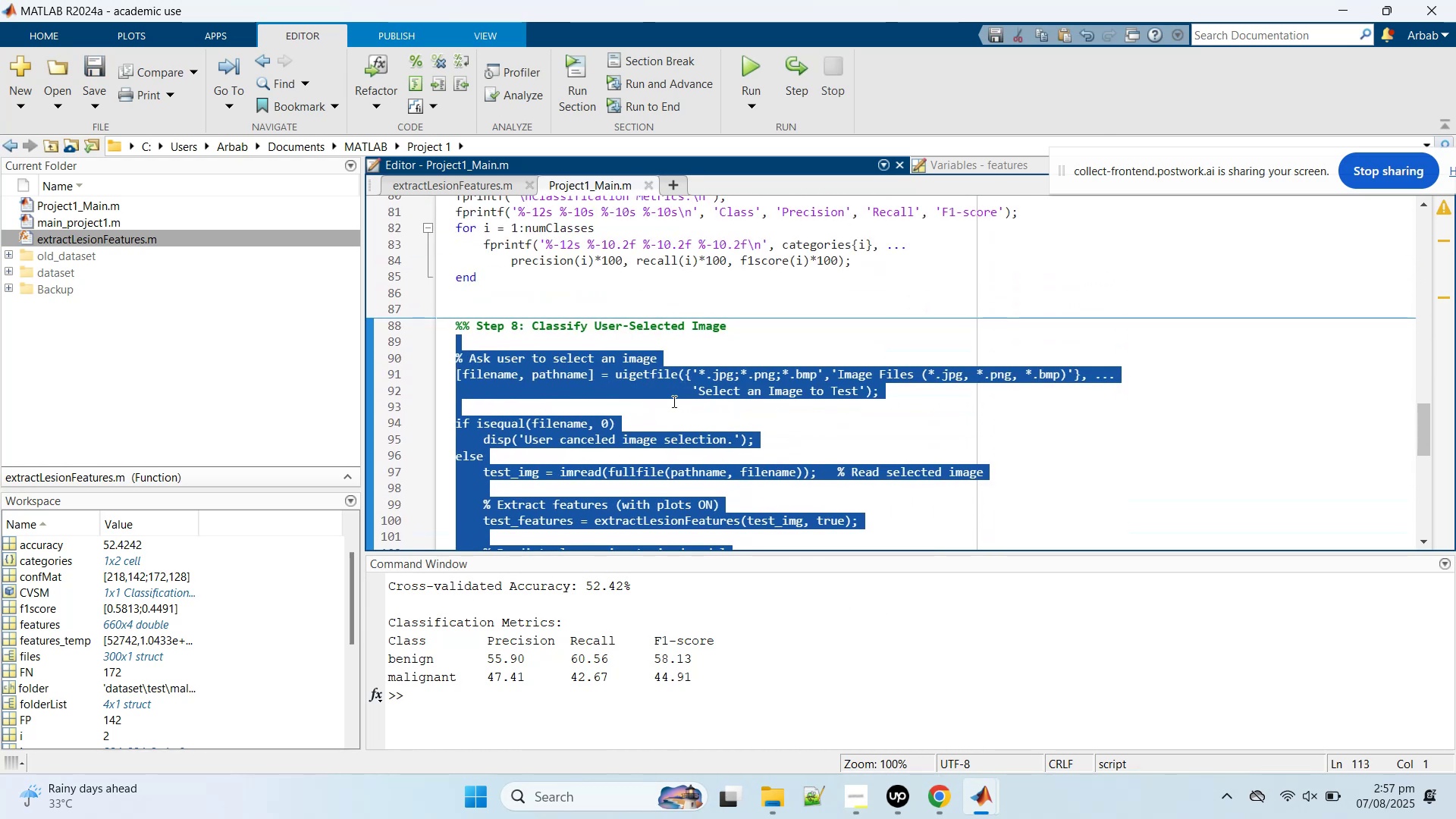 
key(Control+S)
 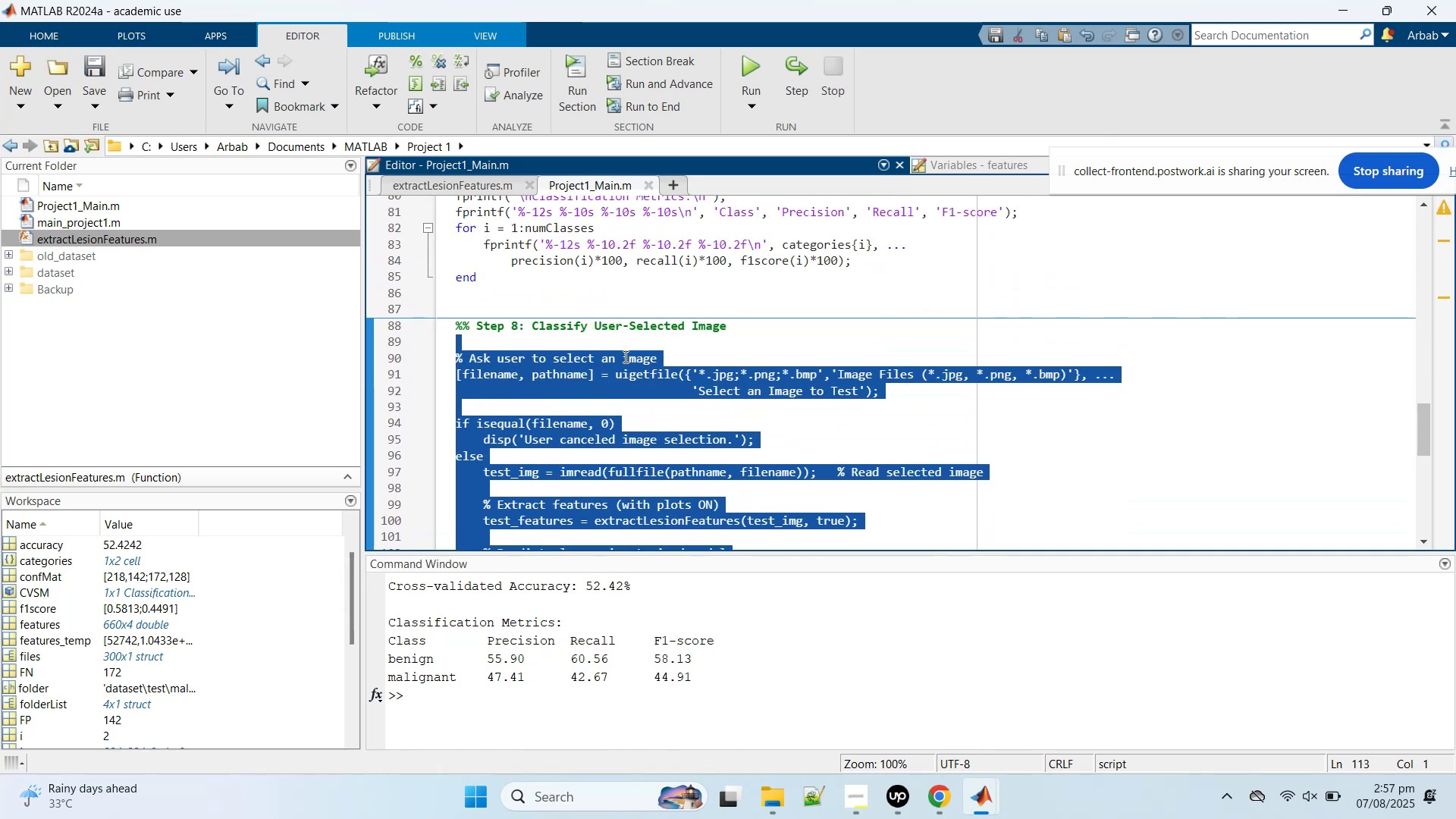 
scroll: coordinate [572, 328], scroll_direction: up, amount: 1.0
 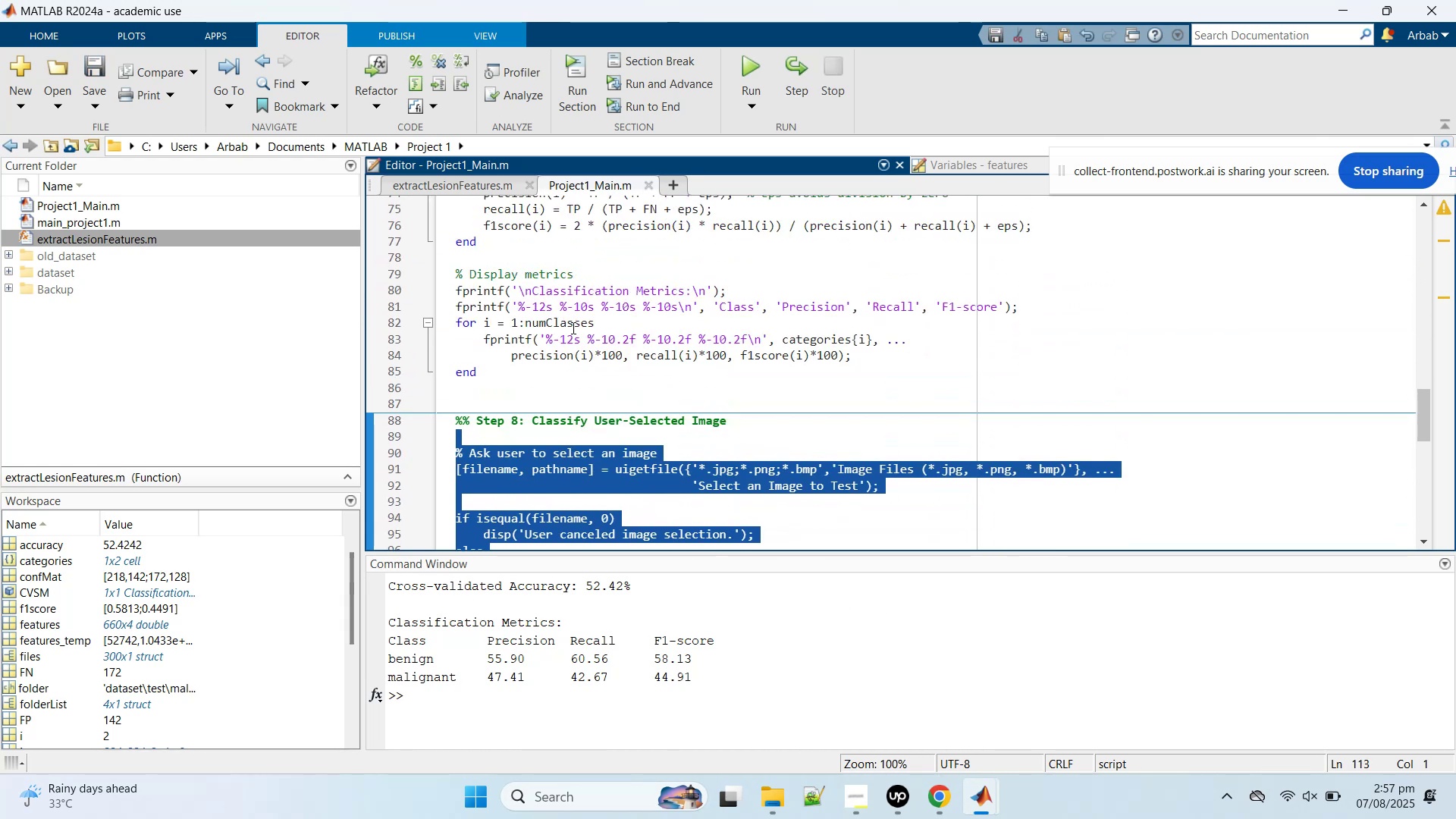 
scroll: coordinate [573, 344], scroll_direction: down, amount: 2.0
 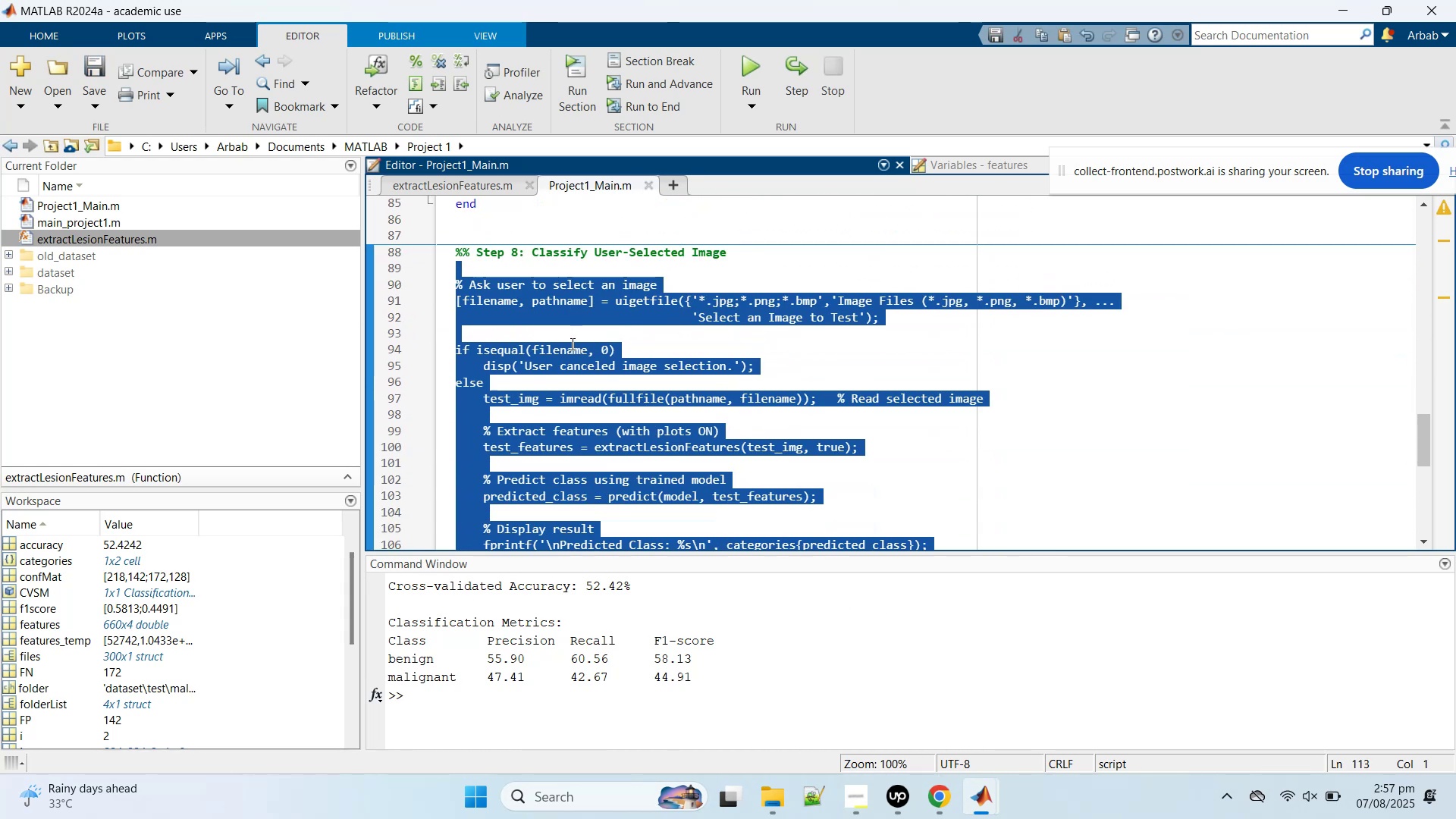 
key(Control+C)
 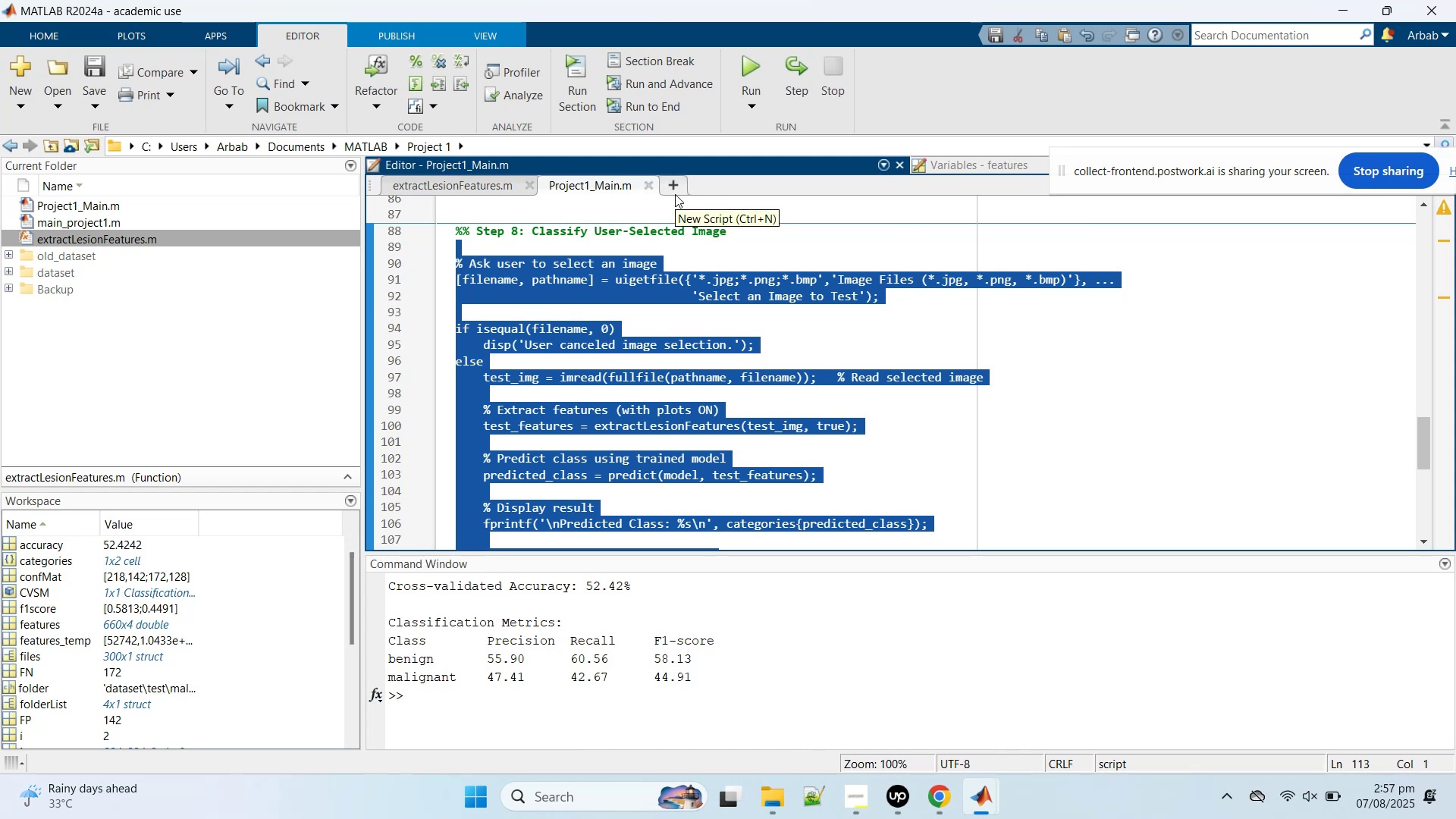 
left_click([675, 194])
 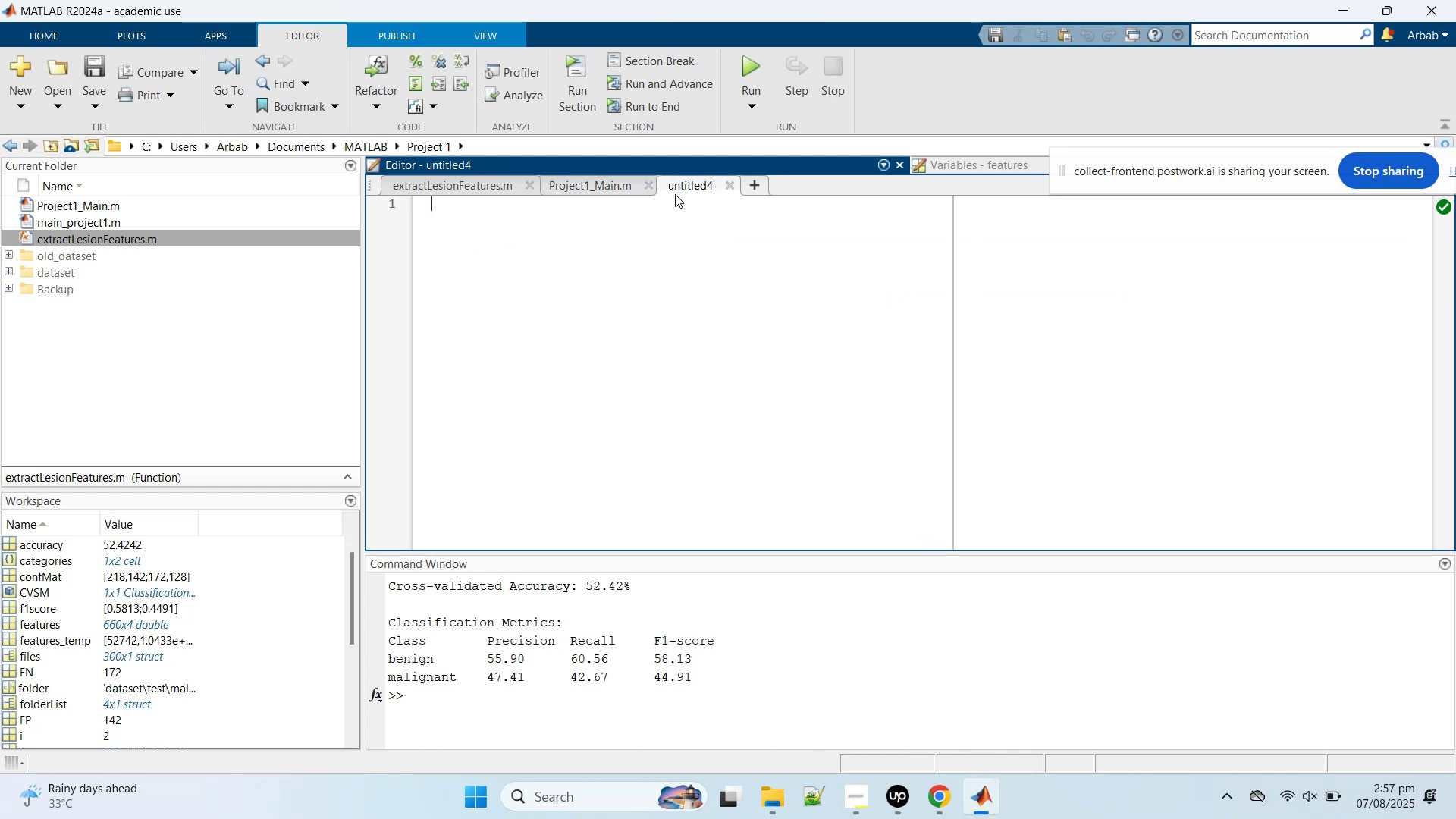 
key(Control+V)
 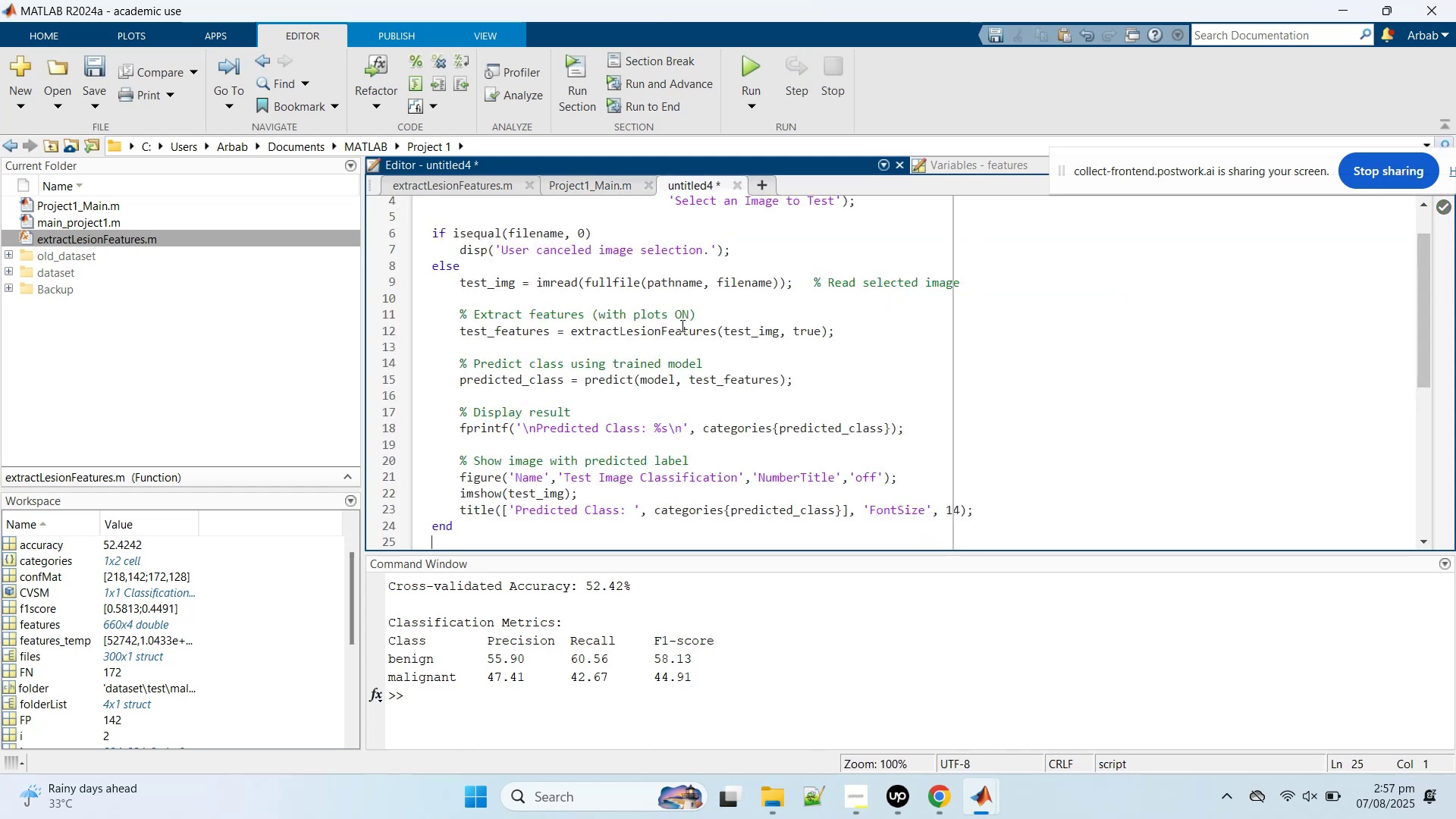 
scroll: coordinate [651, 366], scroll_direction: up, amount: 5.0
 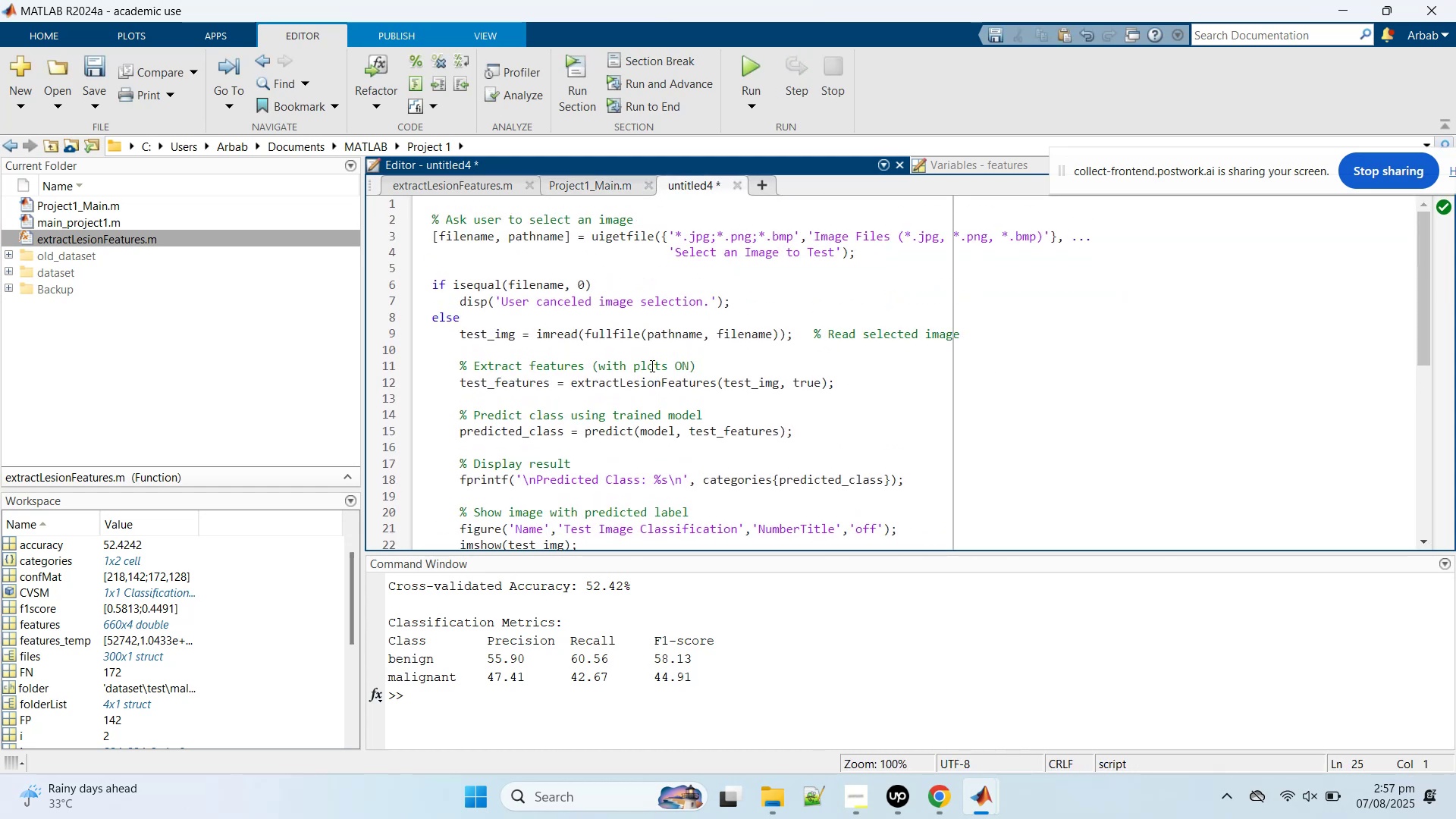 
key(Control+A)
 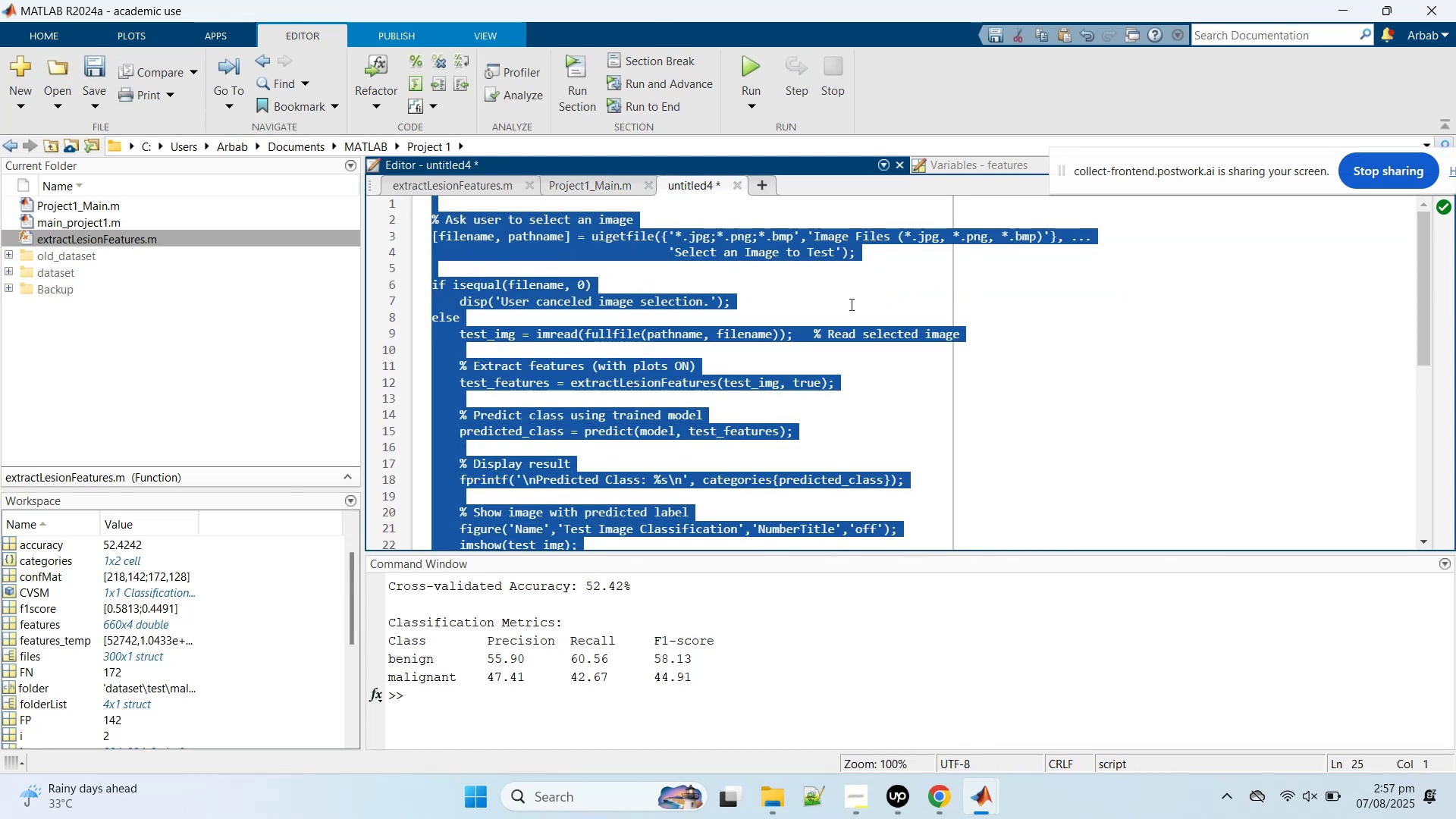 
left_click([831, 301])
 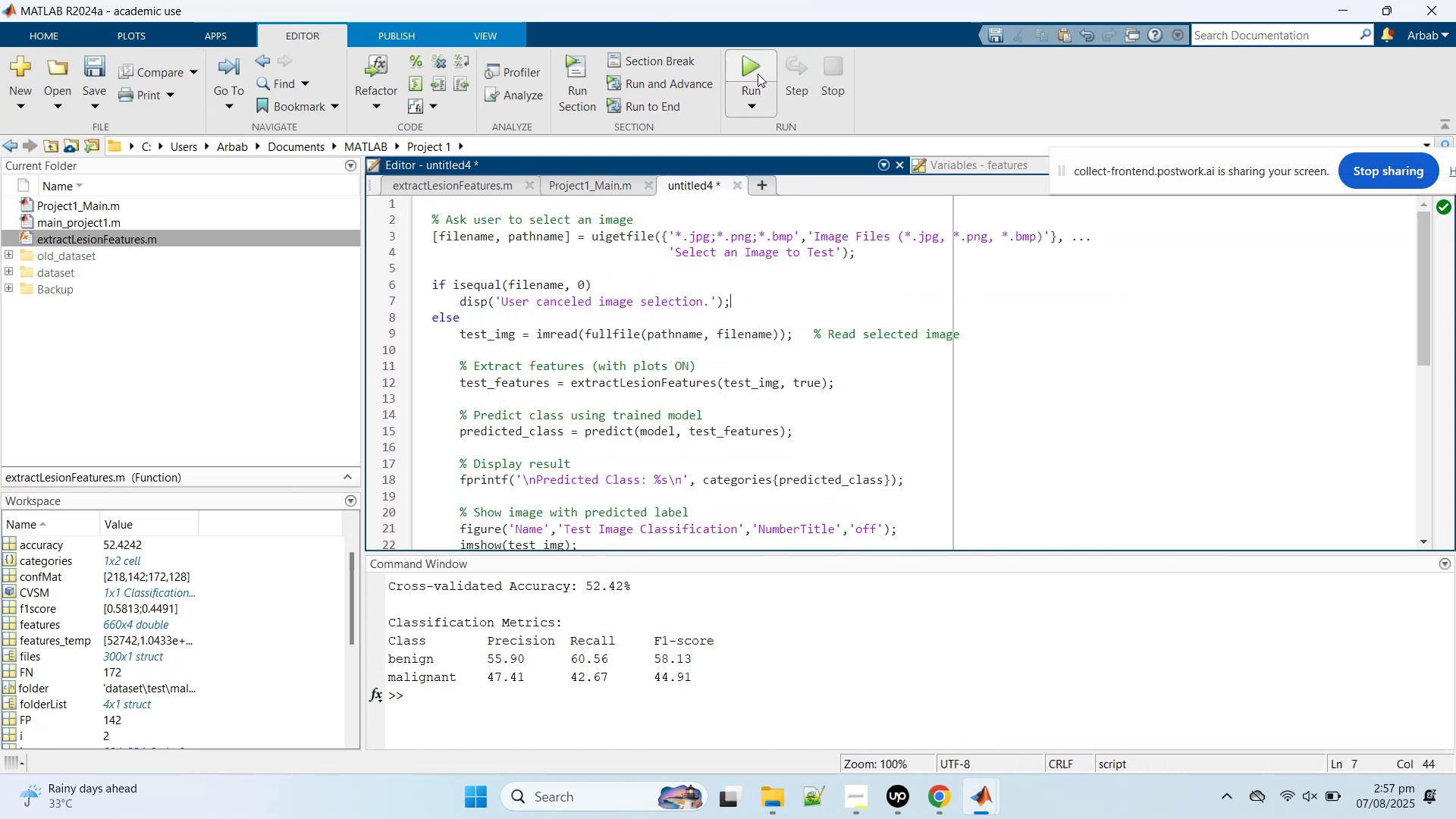 
left_click([758, 67])
 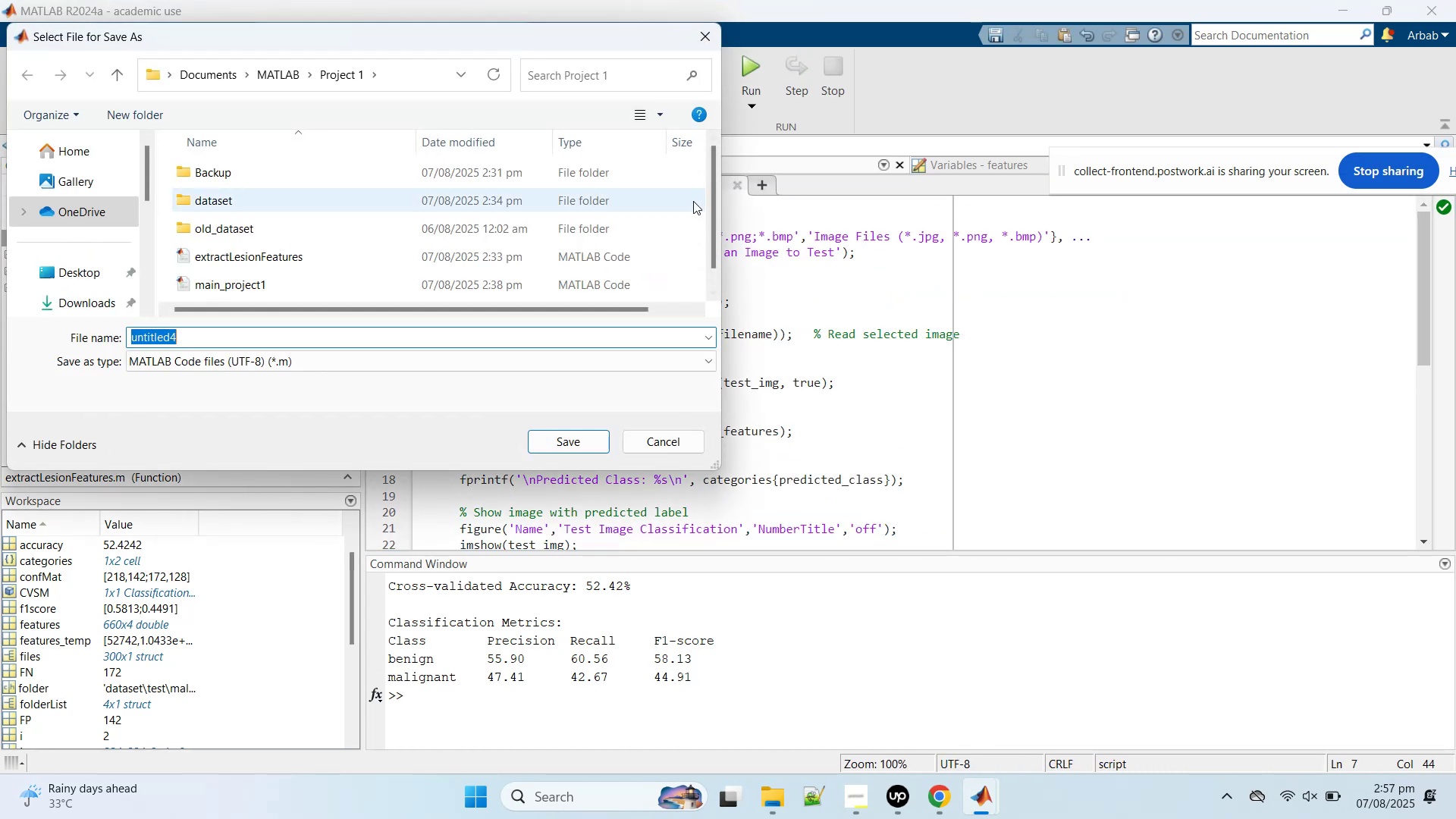 
type(test )
 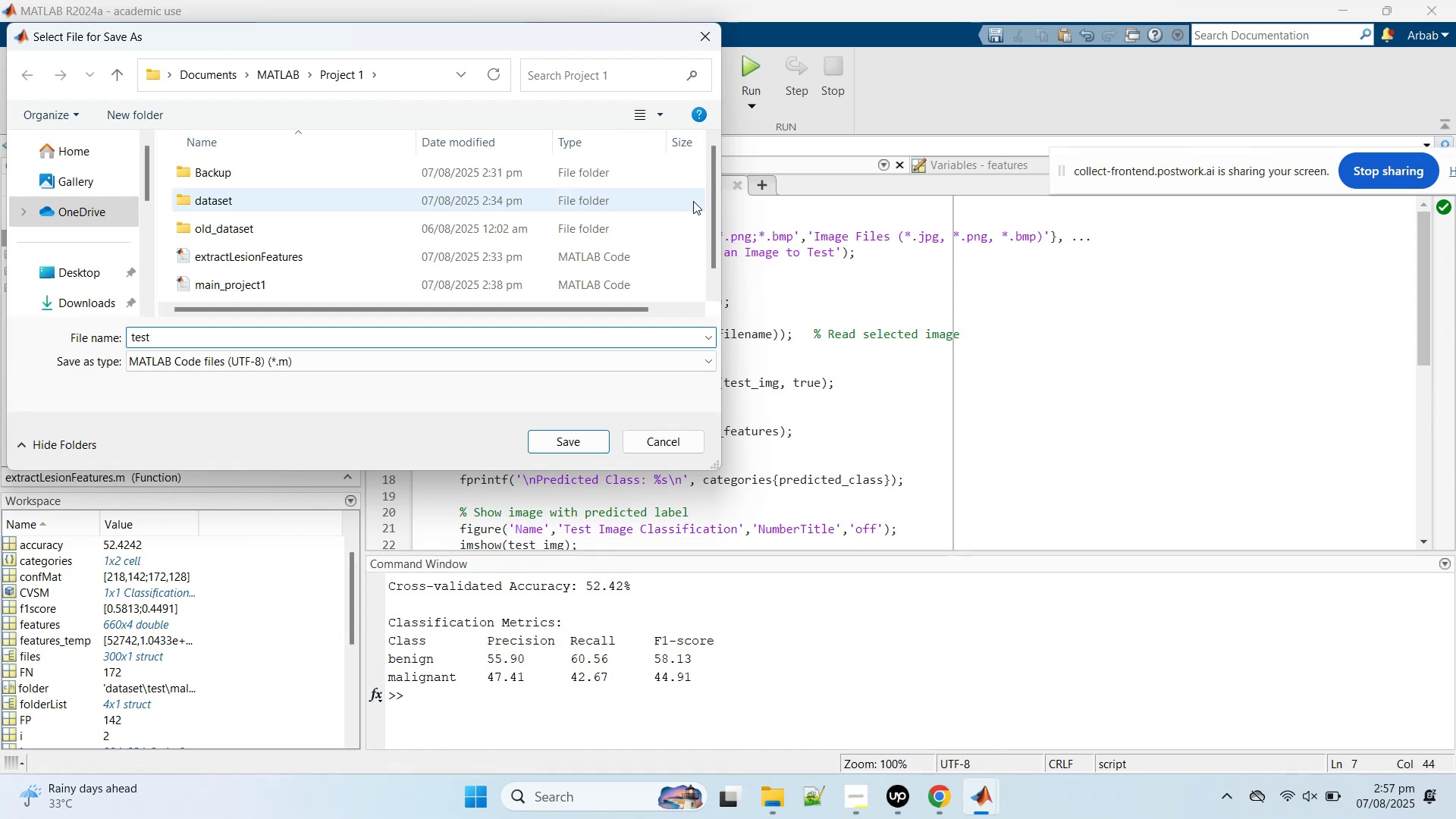 
hold_key(key=Backspace, duration=0.85)
 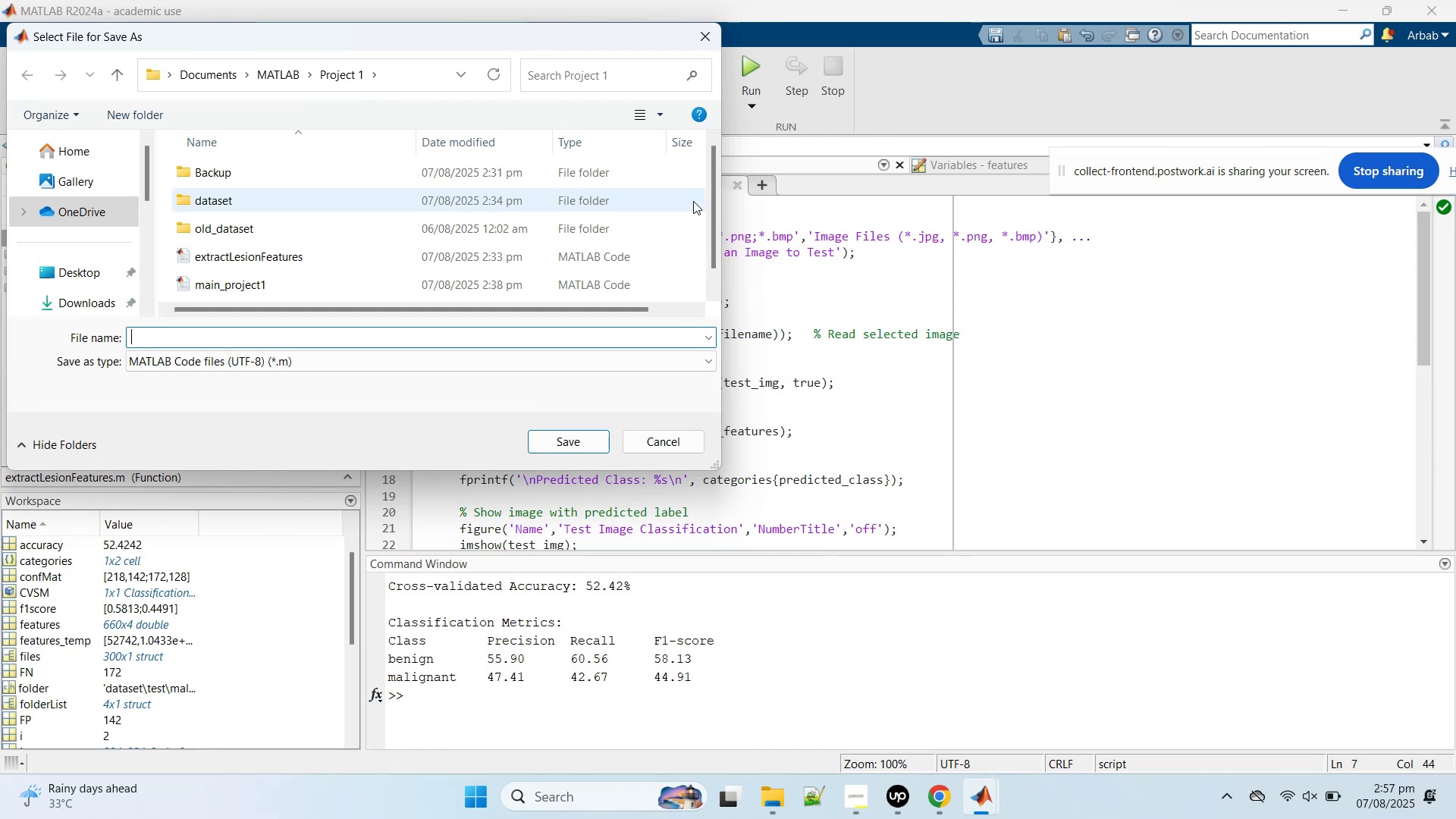 
type(Test_)
 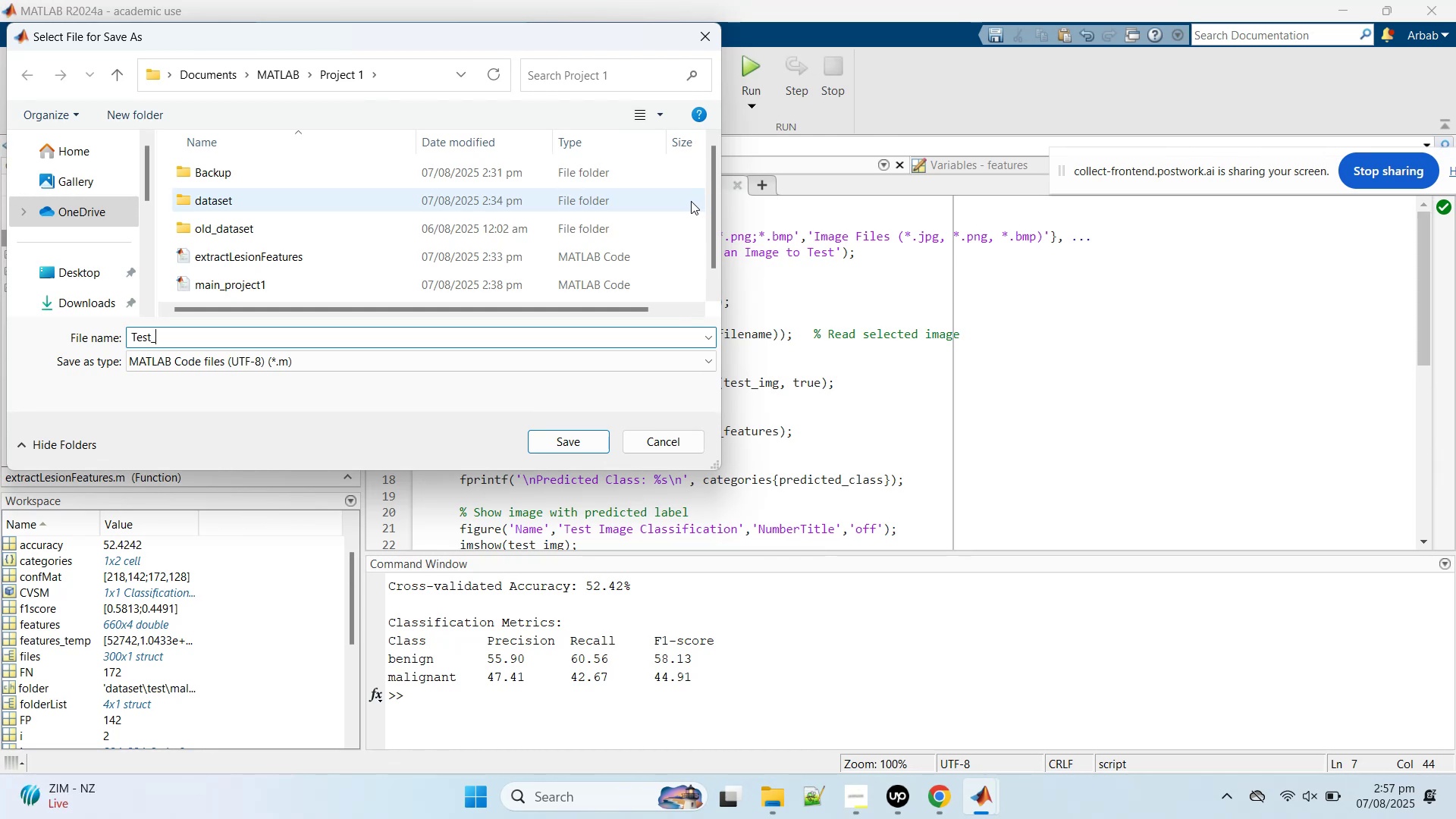 
type(func)
key(Backspace)
key(Backspace)
key(Backspace)
key(Backspace)
type(image)
 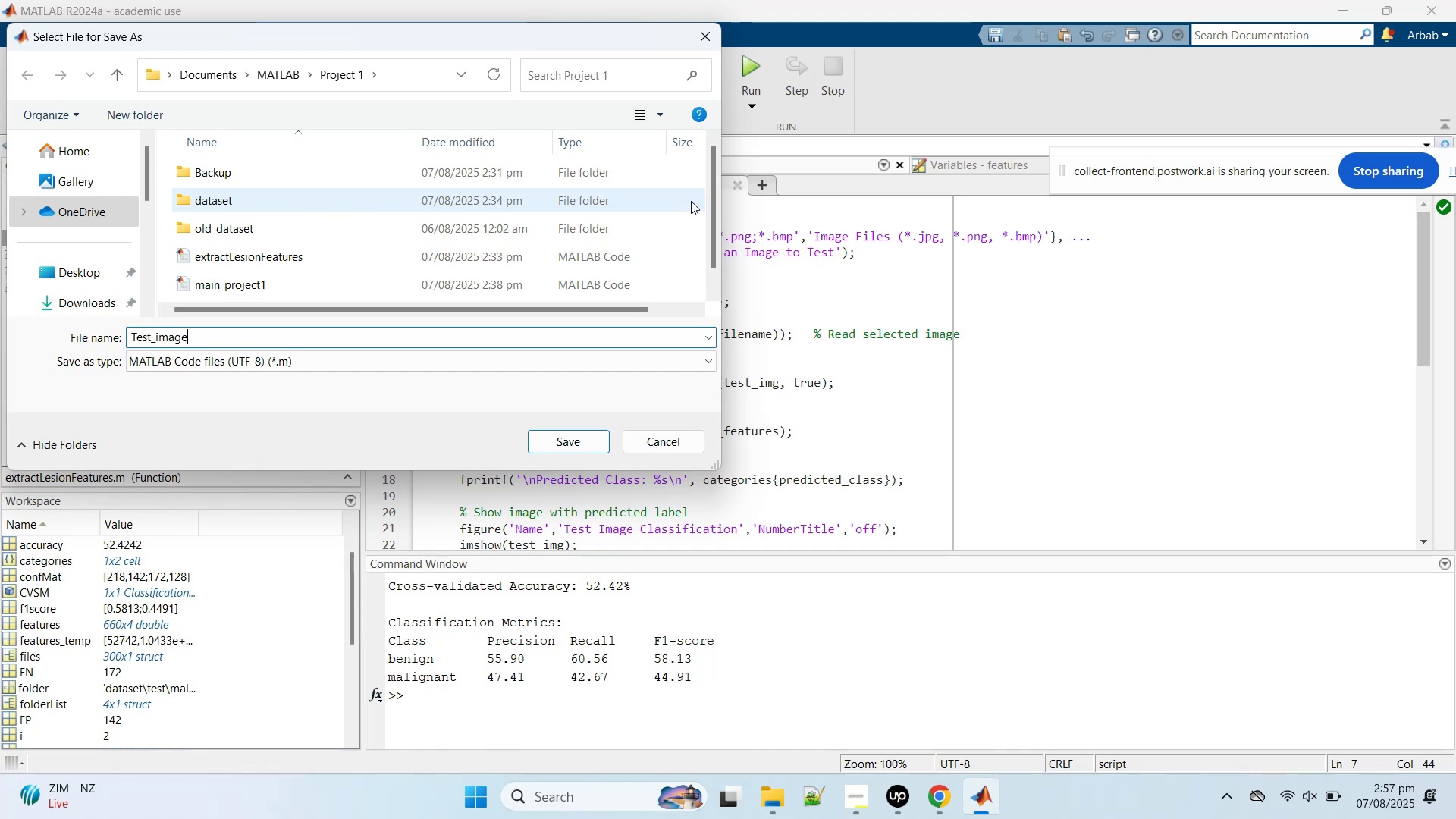 
key(Enter)
 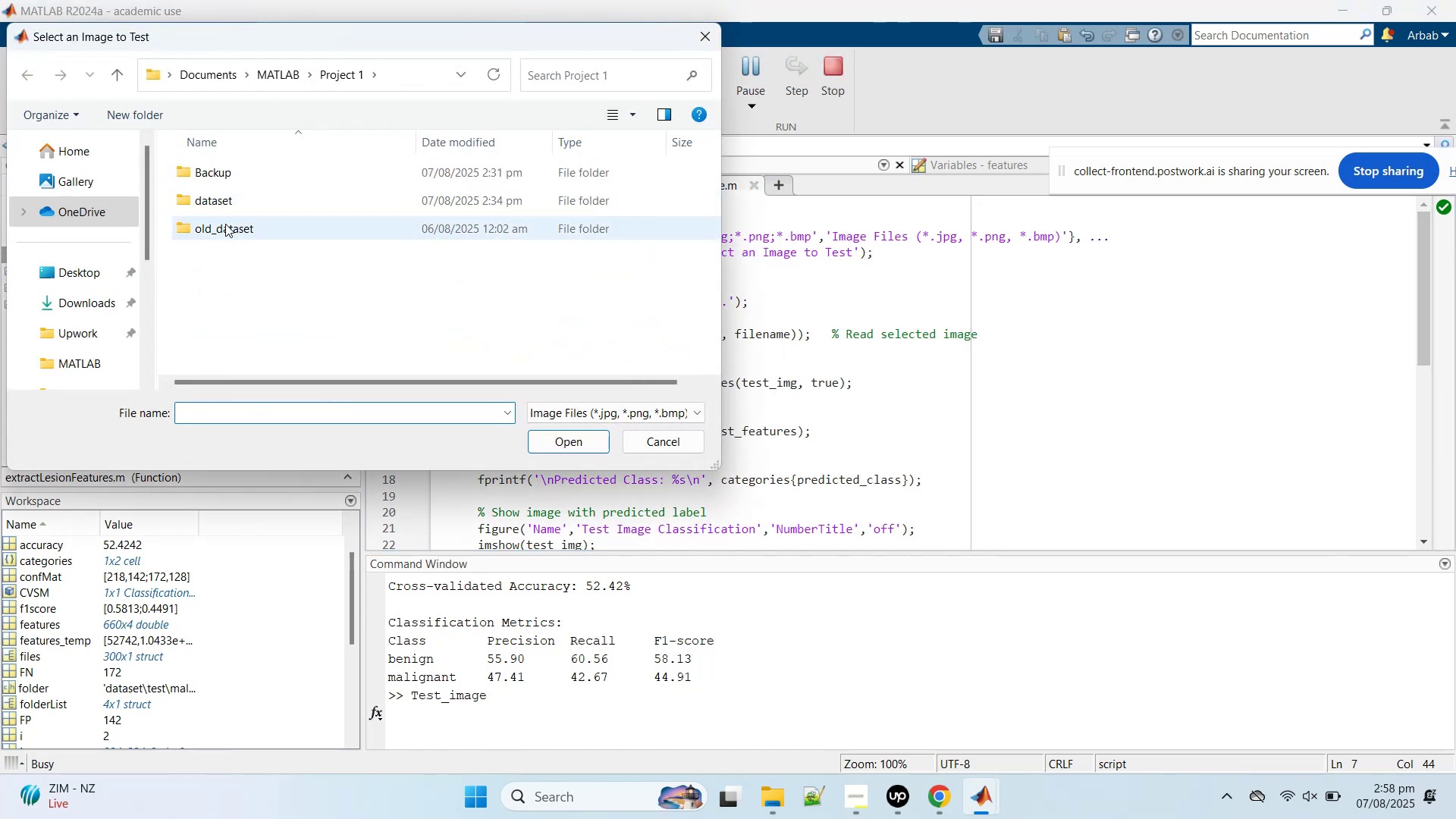 
double_click([220, 203])
 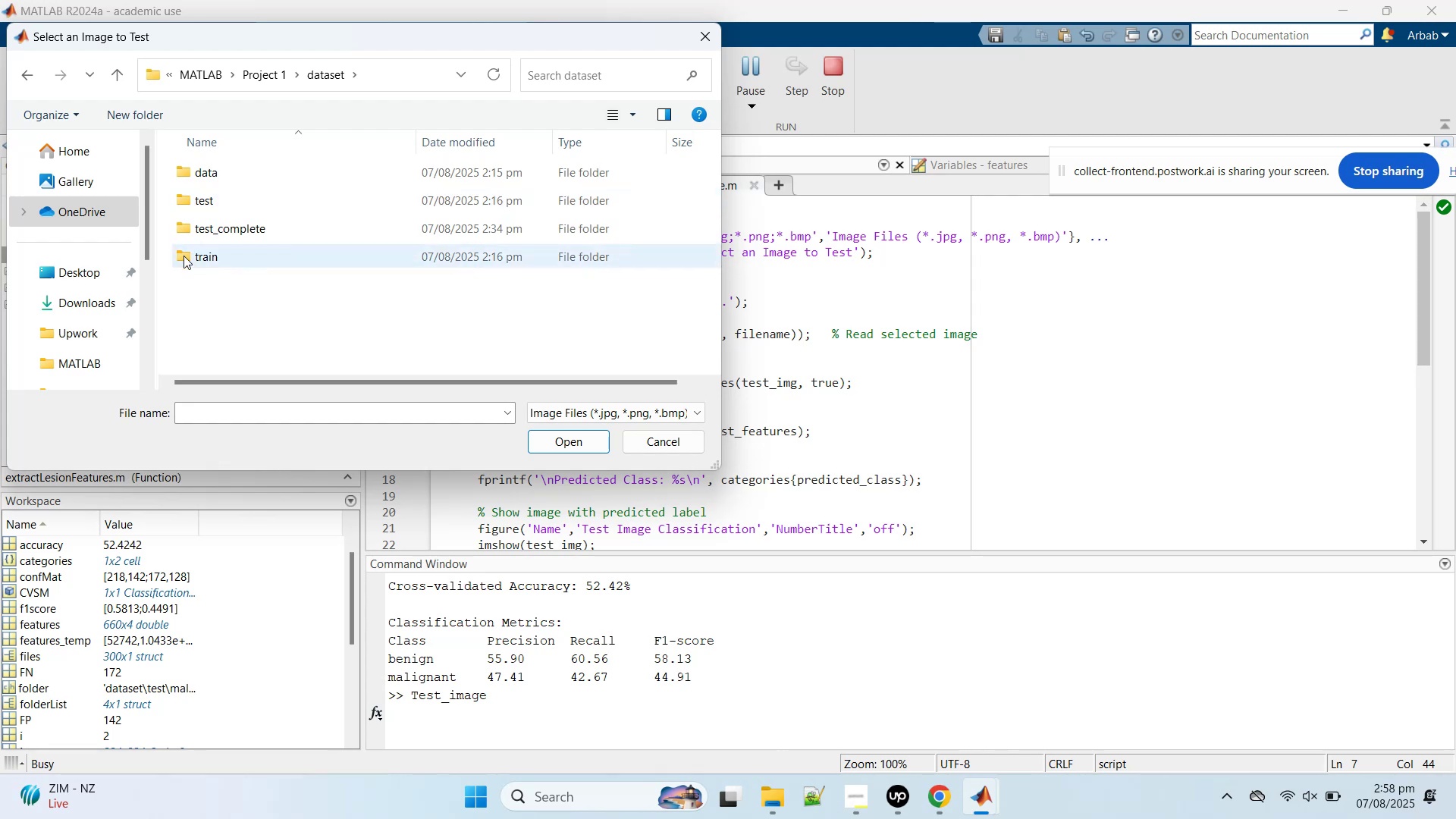 
double_click([186, 256])
 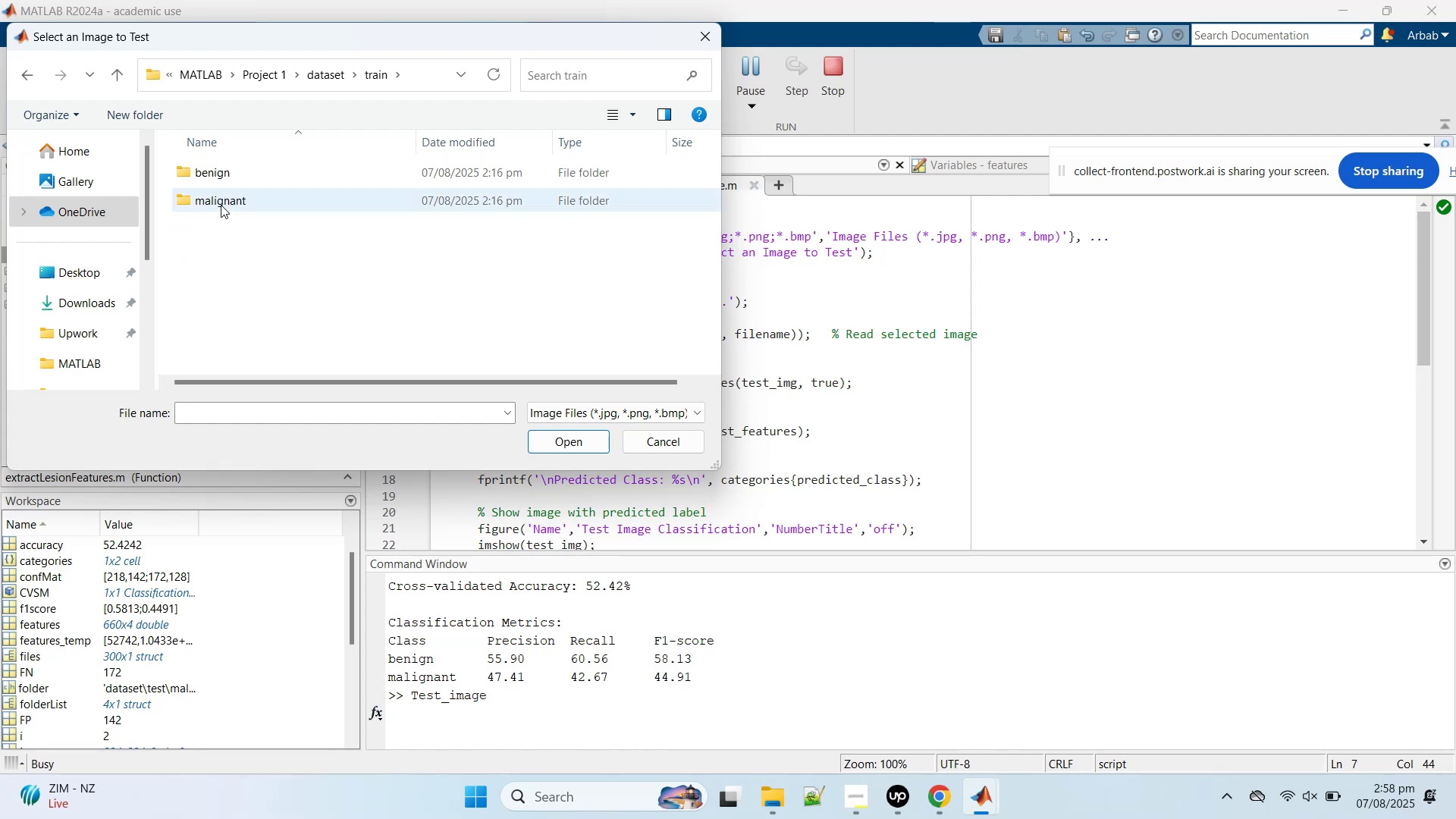 
double_click([221, 205])
 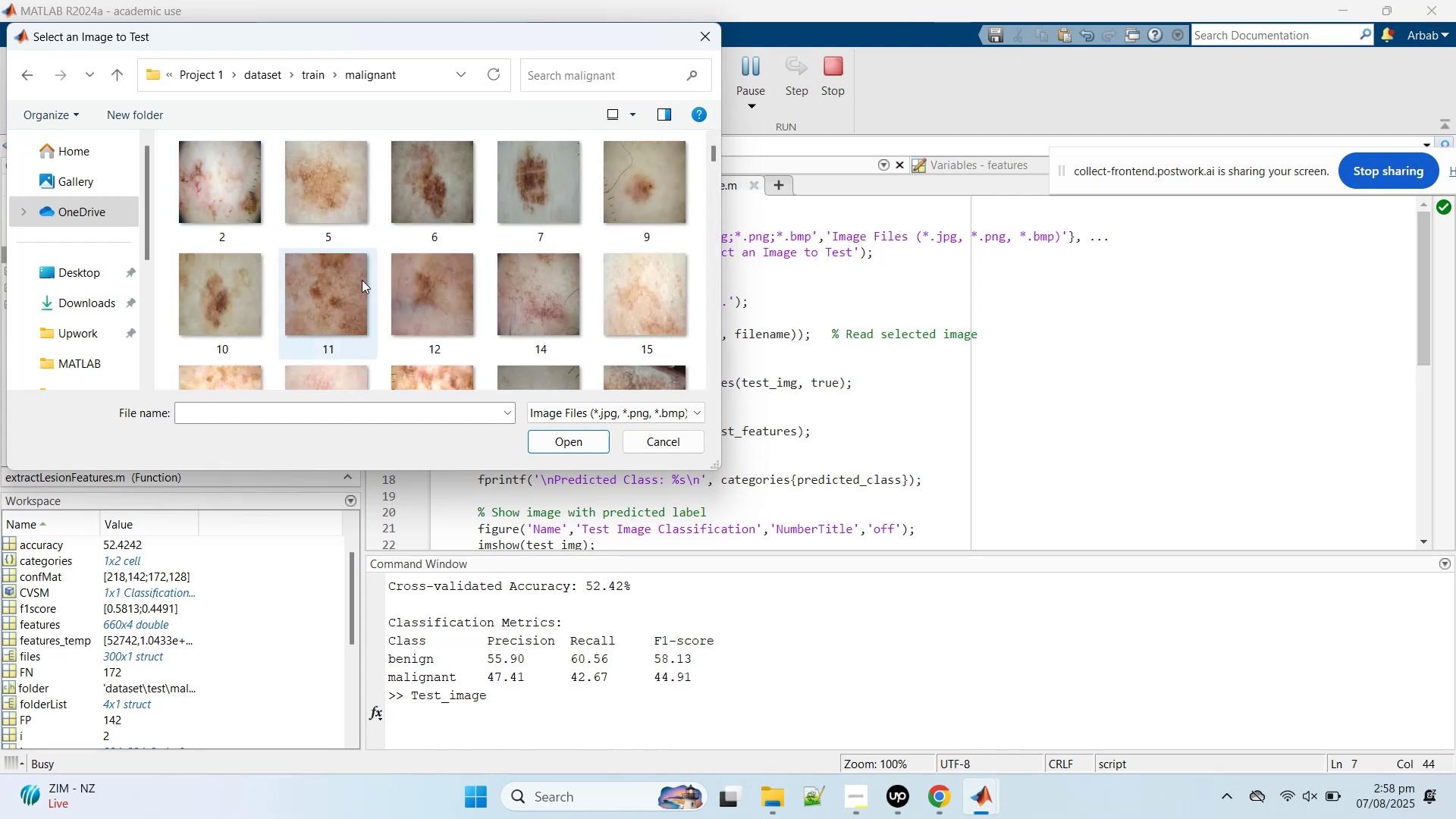 
double_click([362, 280])
 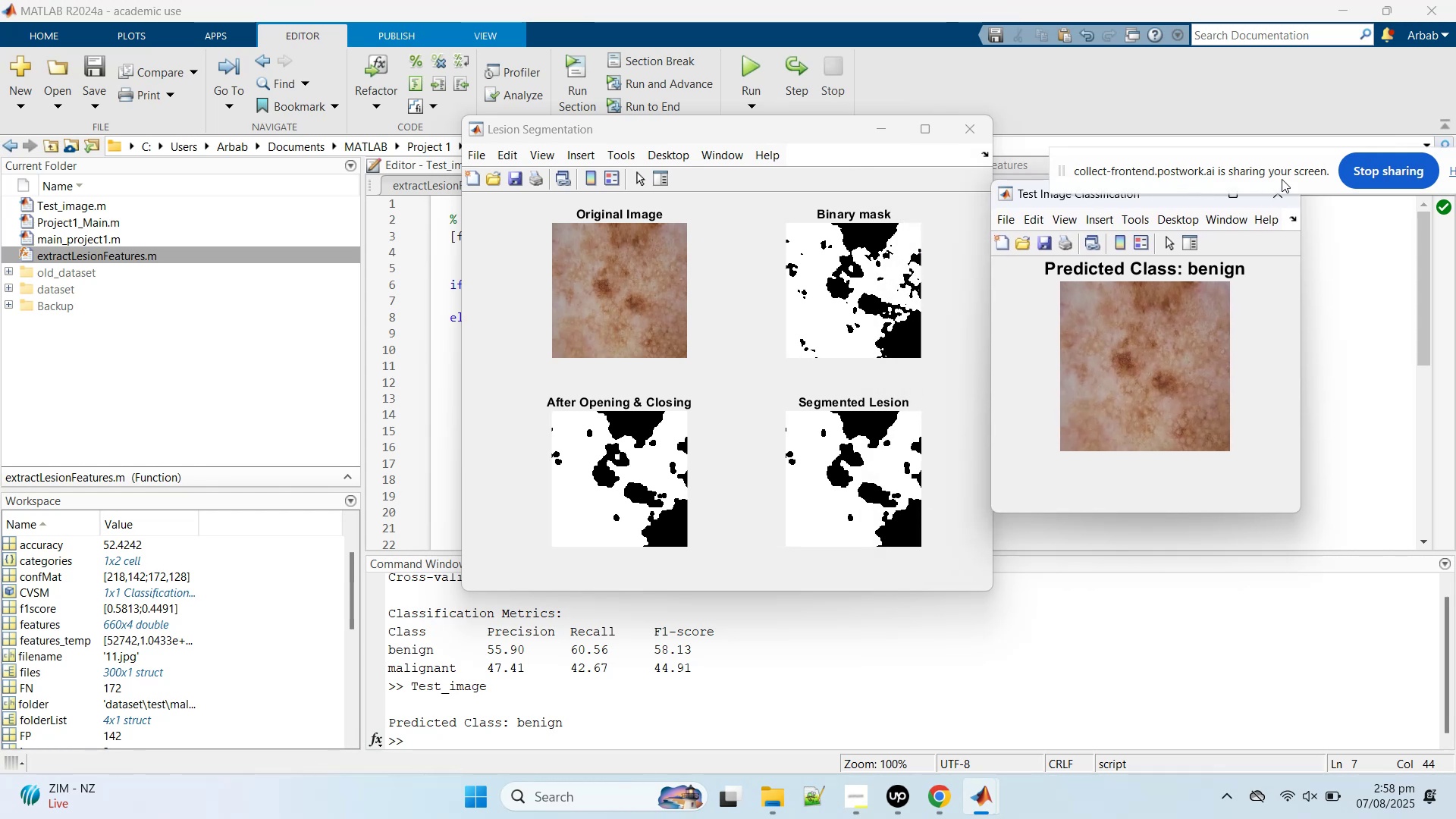 
wait(15.38)
 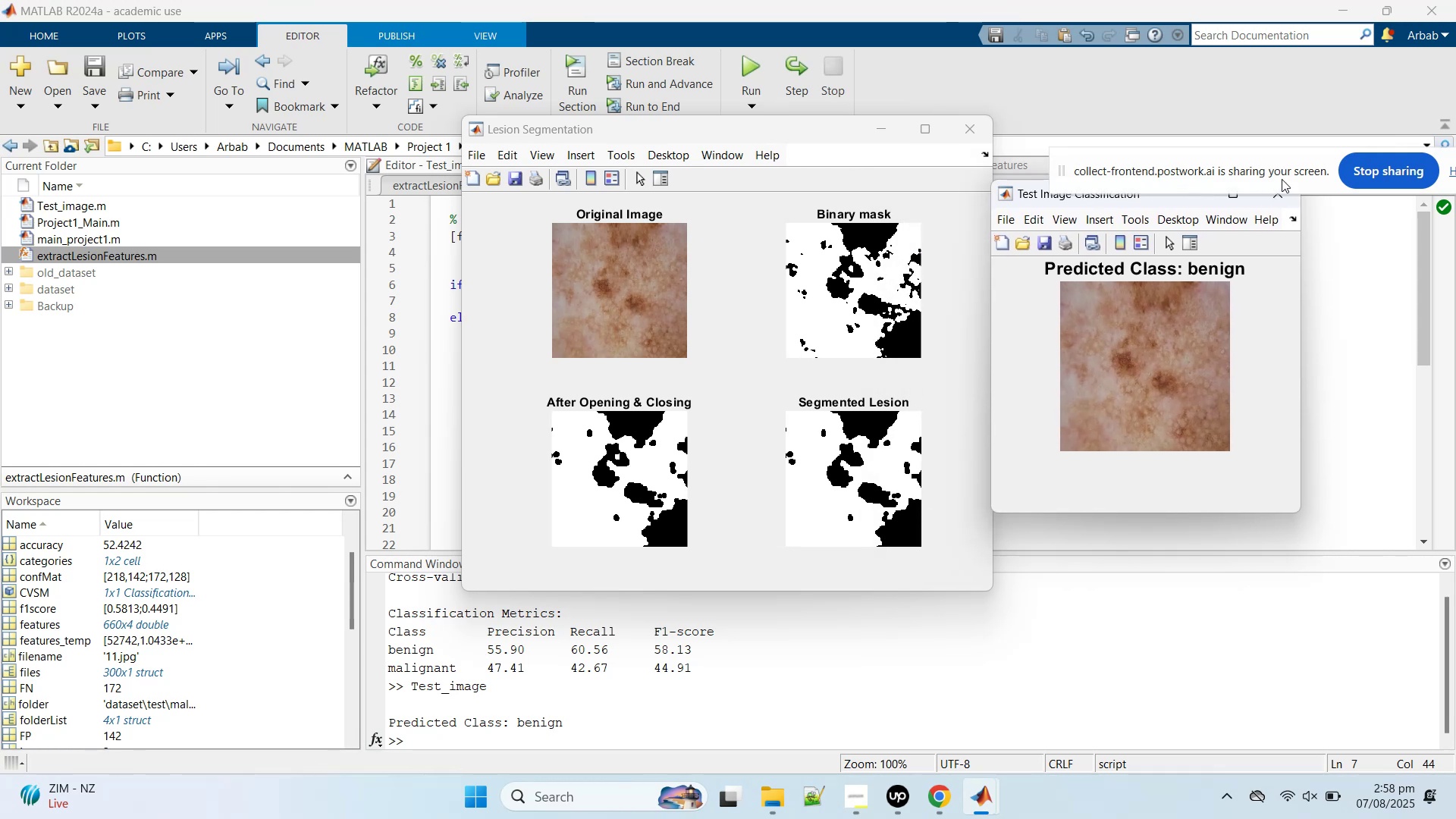 
left_click([1105, 309])
 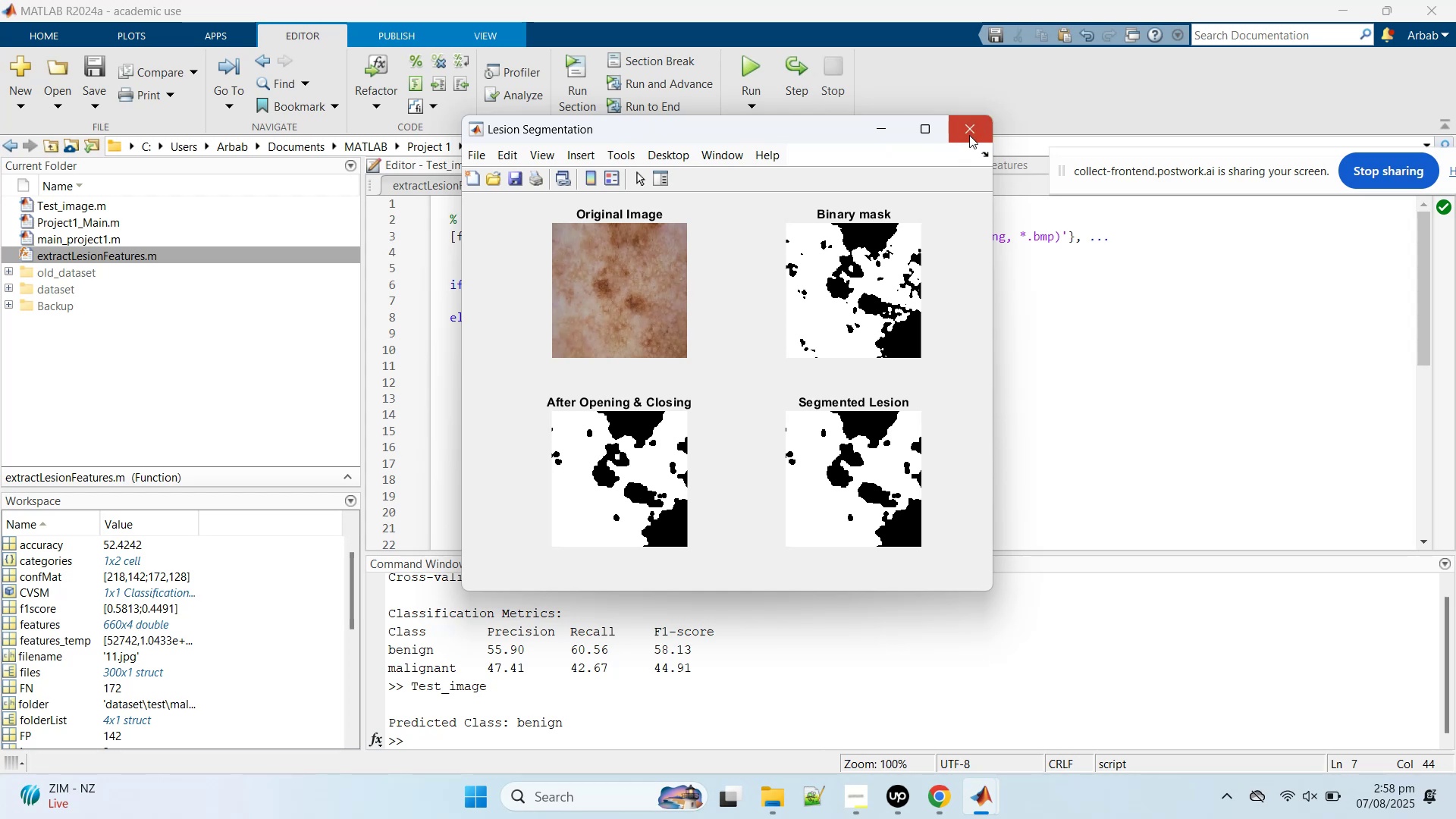 
left_click([969, 135])
 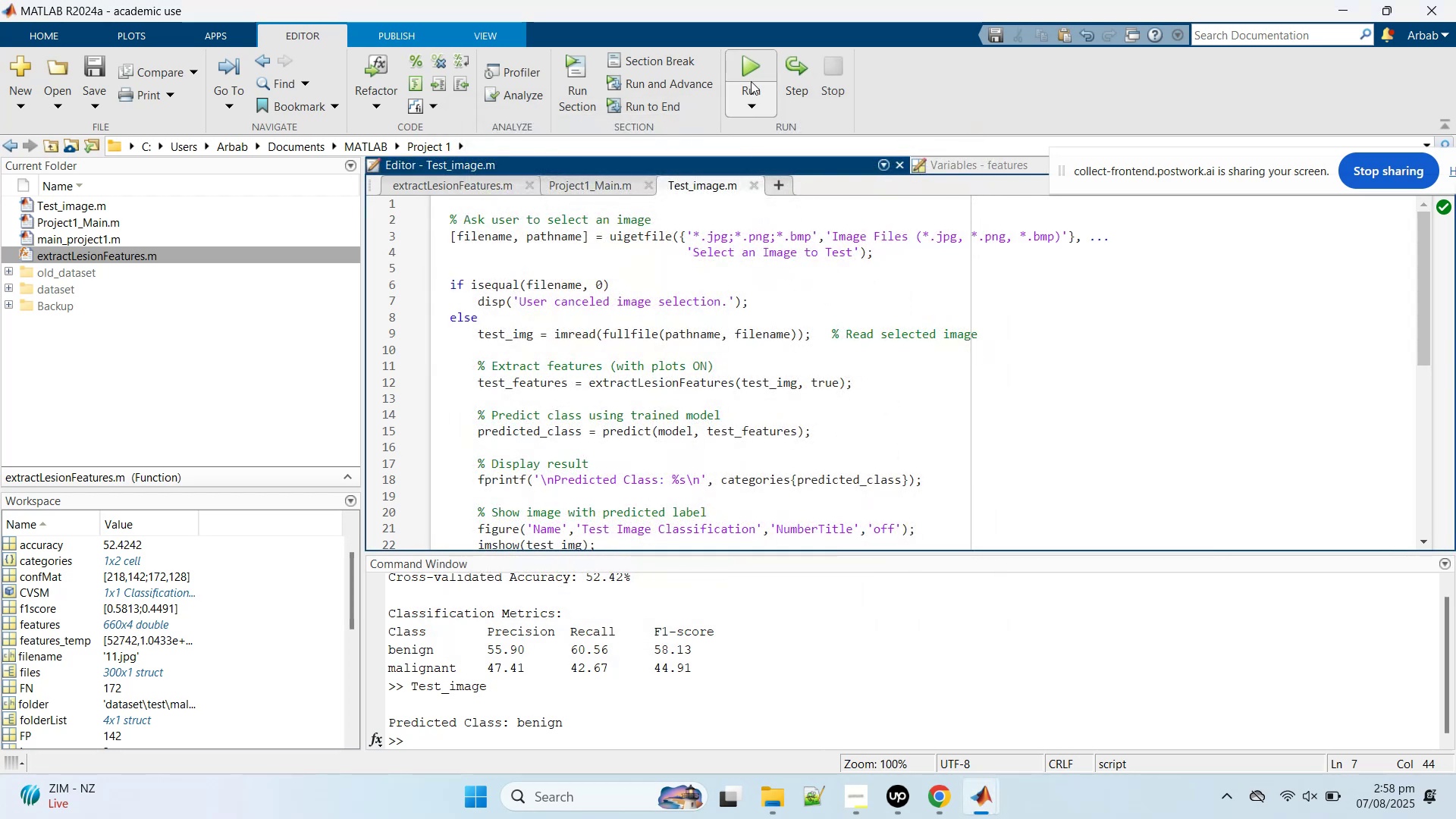 
left_click([754, 72])
 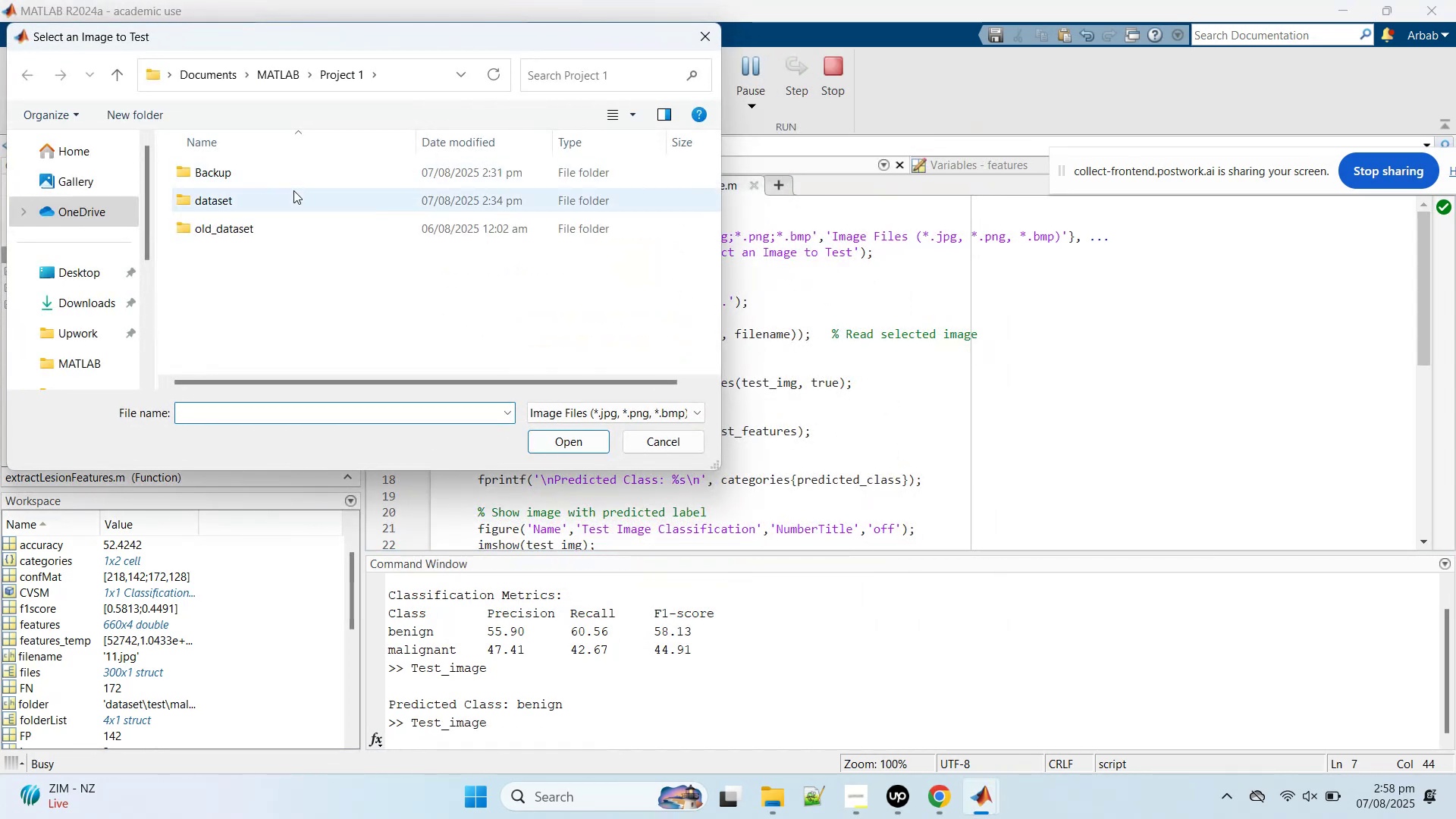 
double_click([293, 190])
 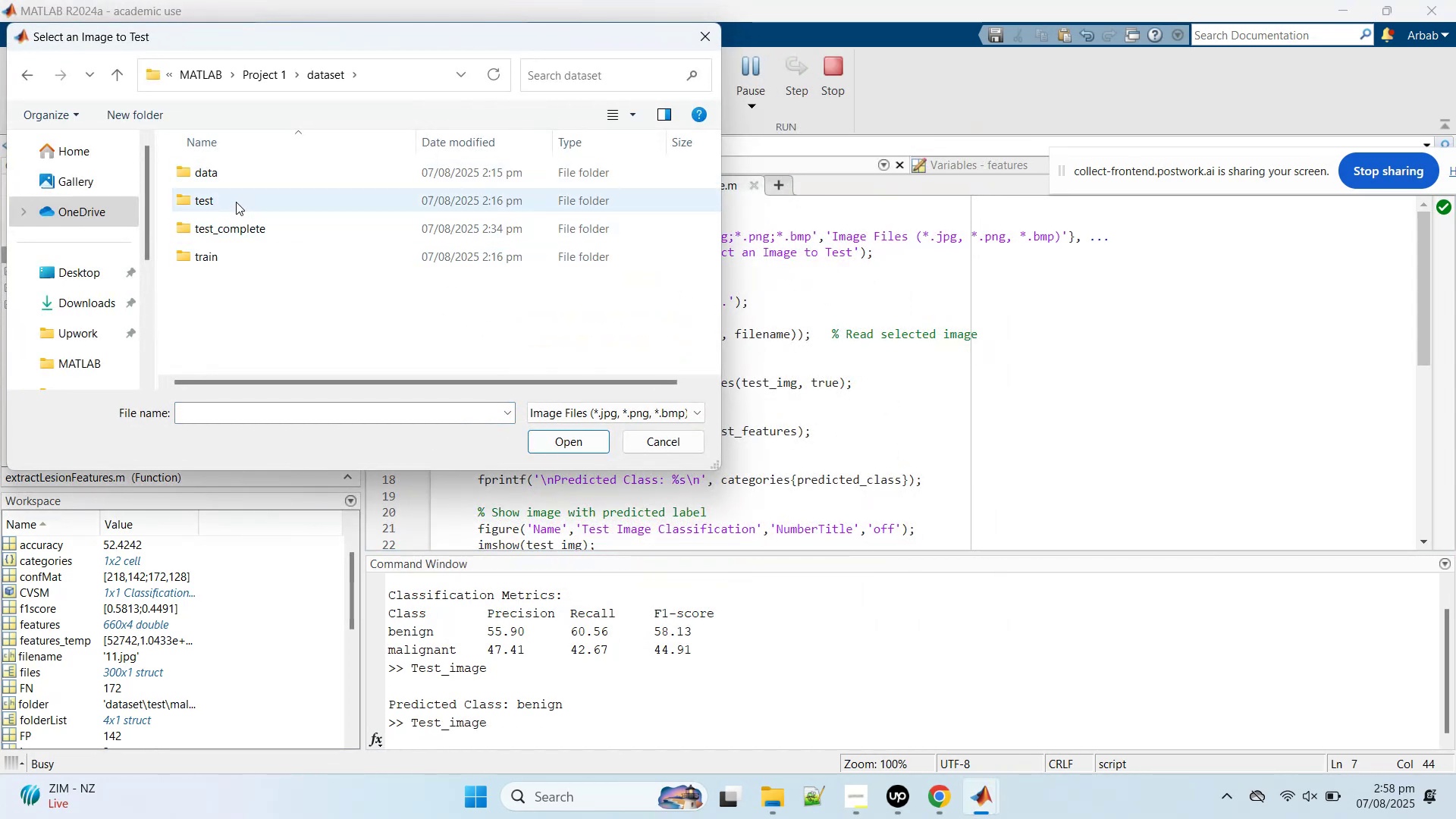 
double_click([220, 244])
 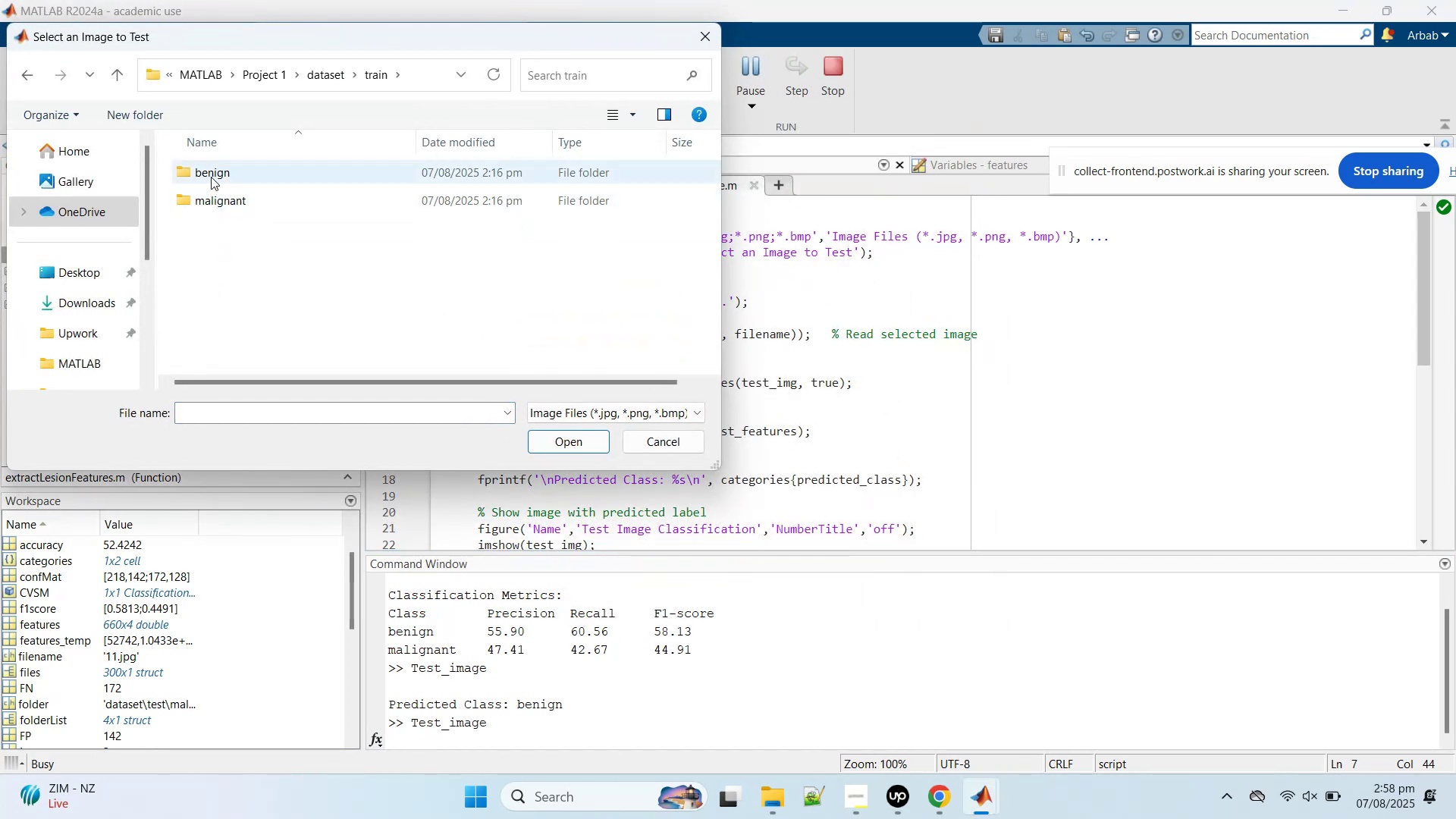 
double_click([211, 177])
 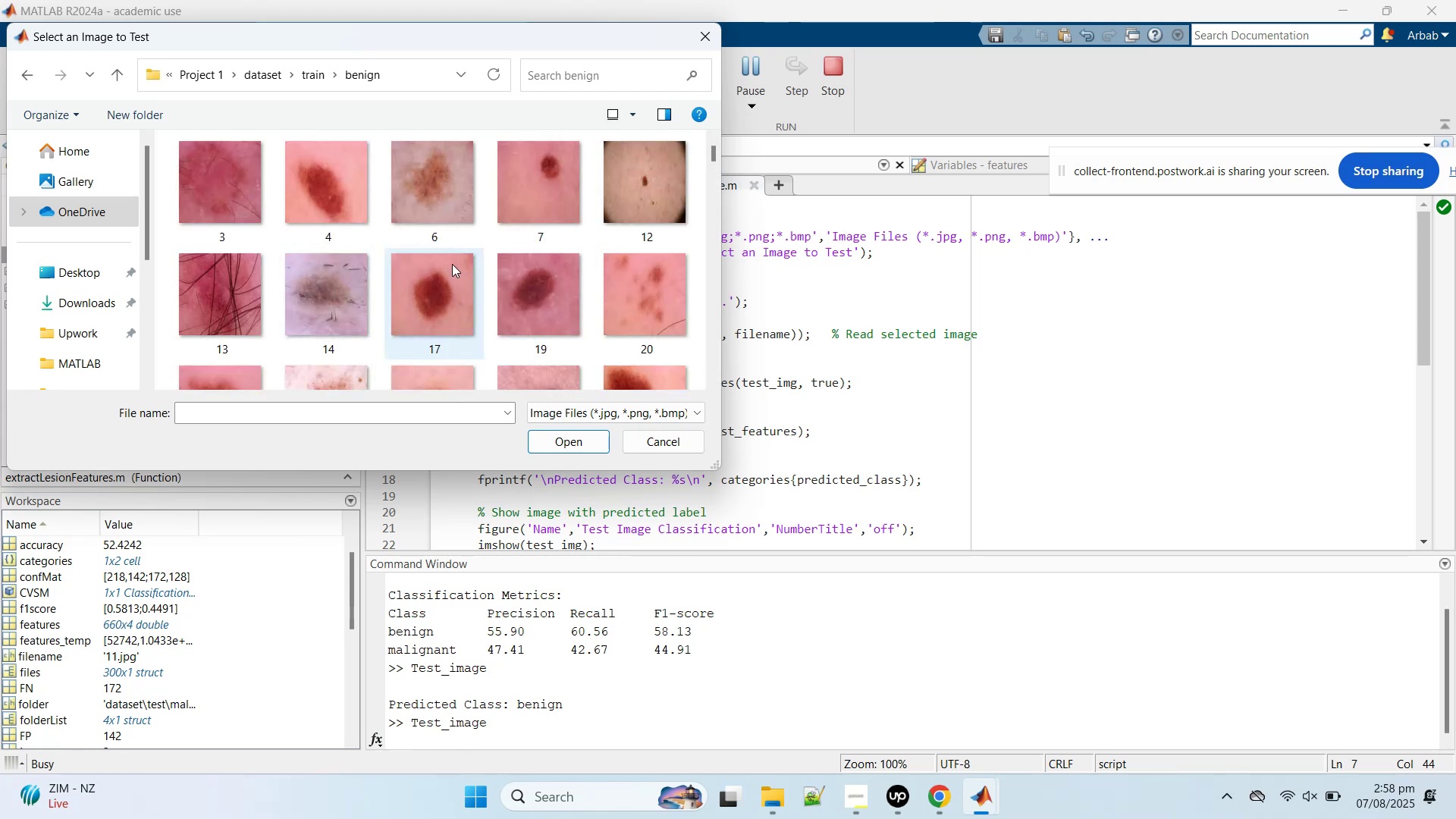 
double_click([452, 264])
 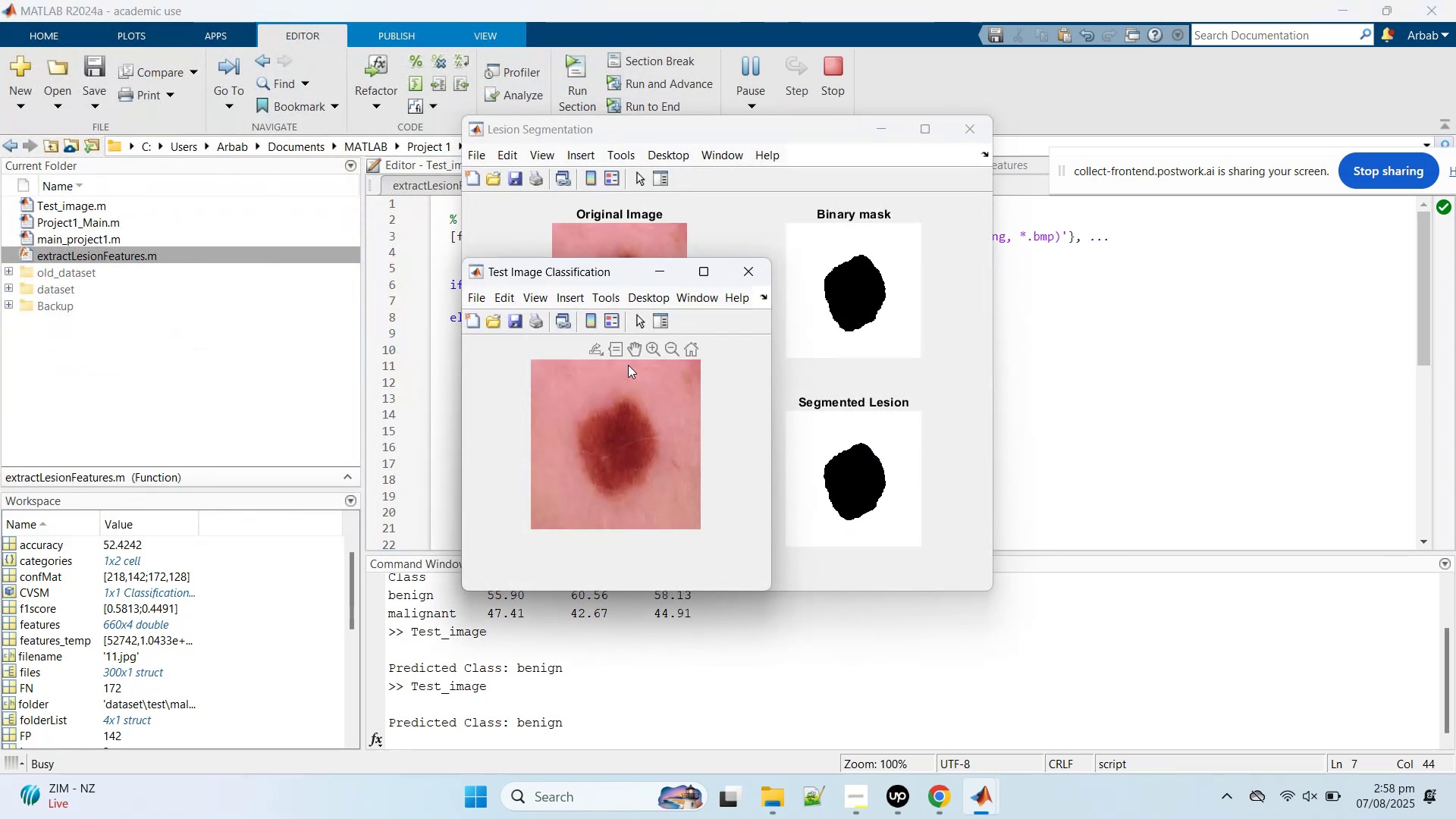 
mouse_move([860, 337])
 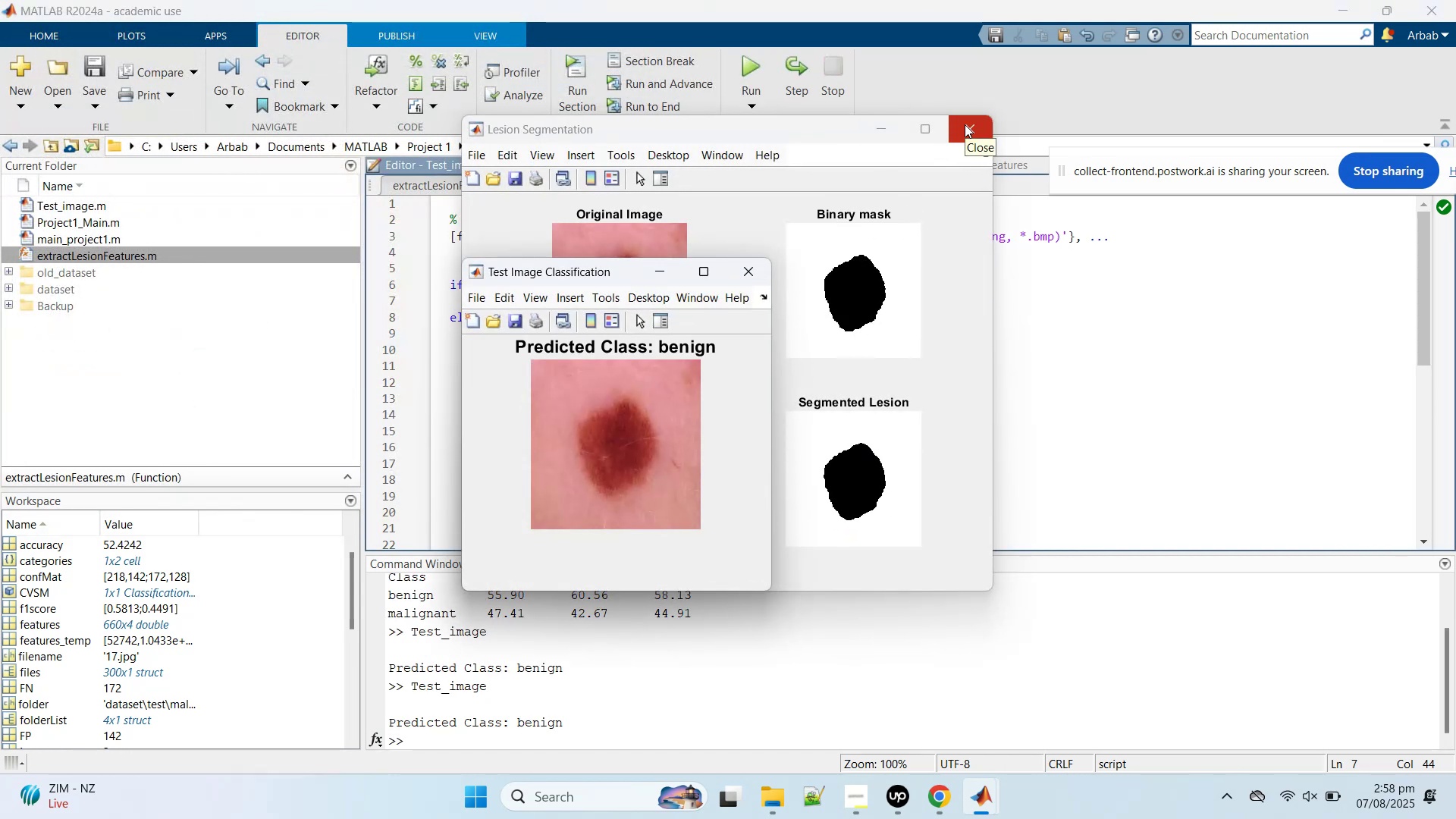 
left_click([965, 124])
 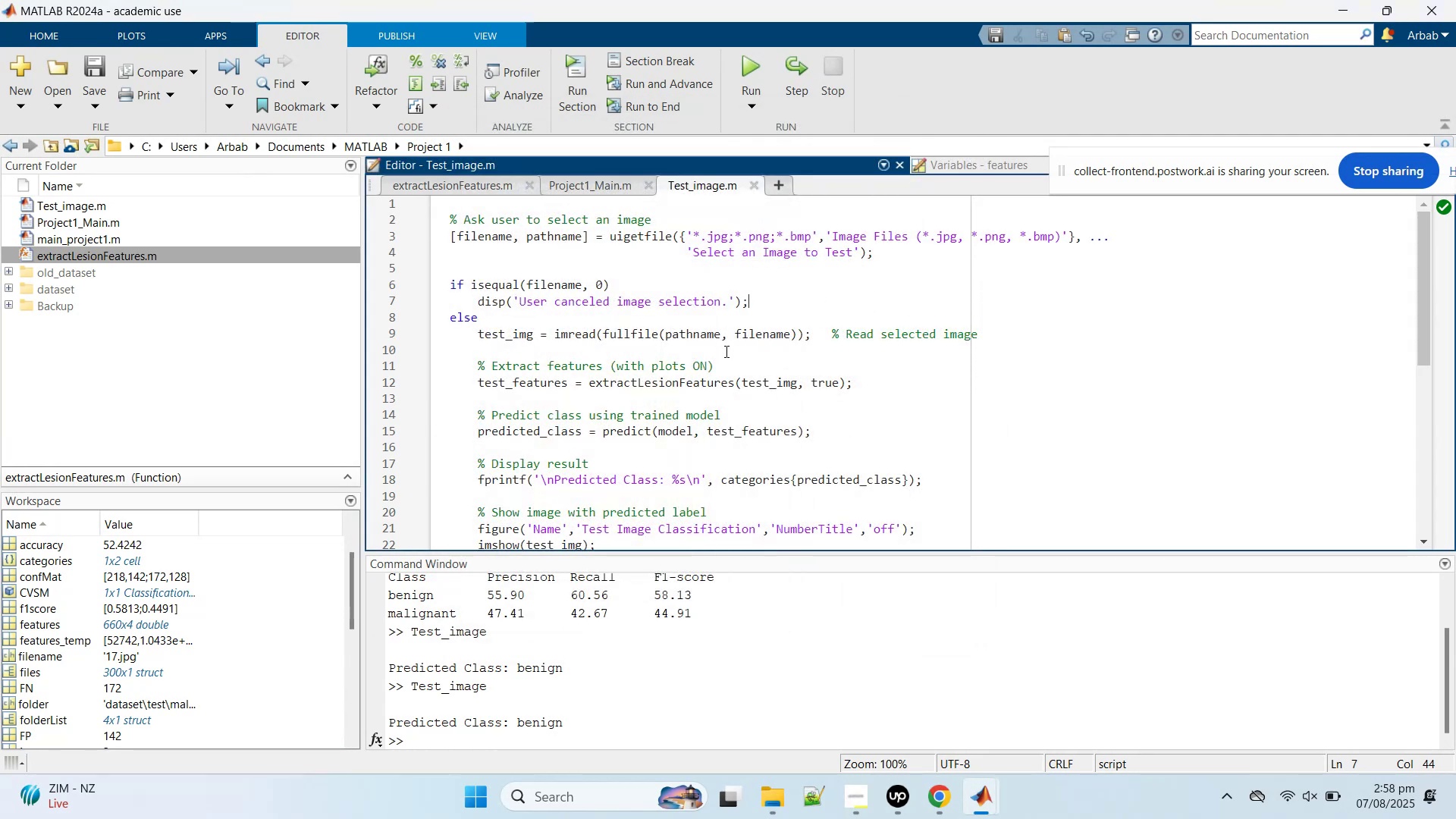 
scroll: coordinate [846, 461], scroll_direction: down, amount: 3.0
 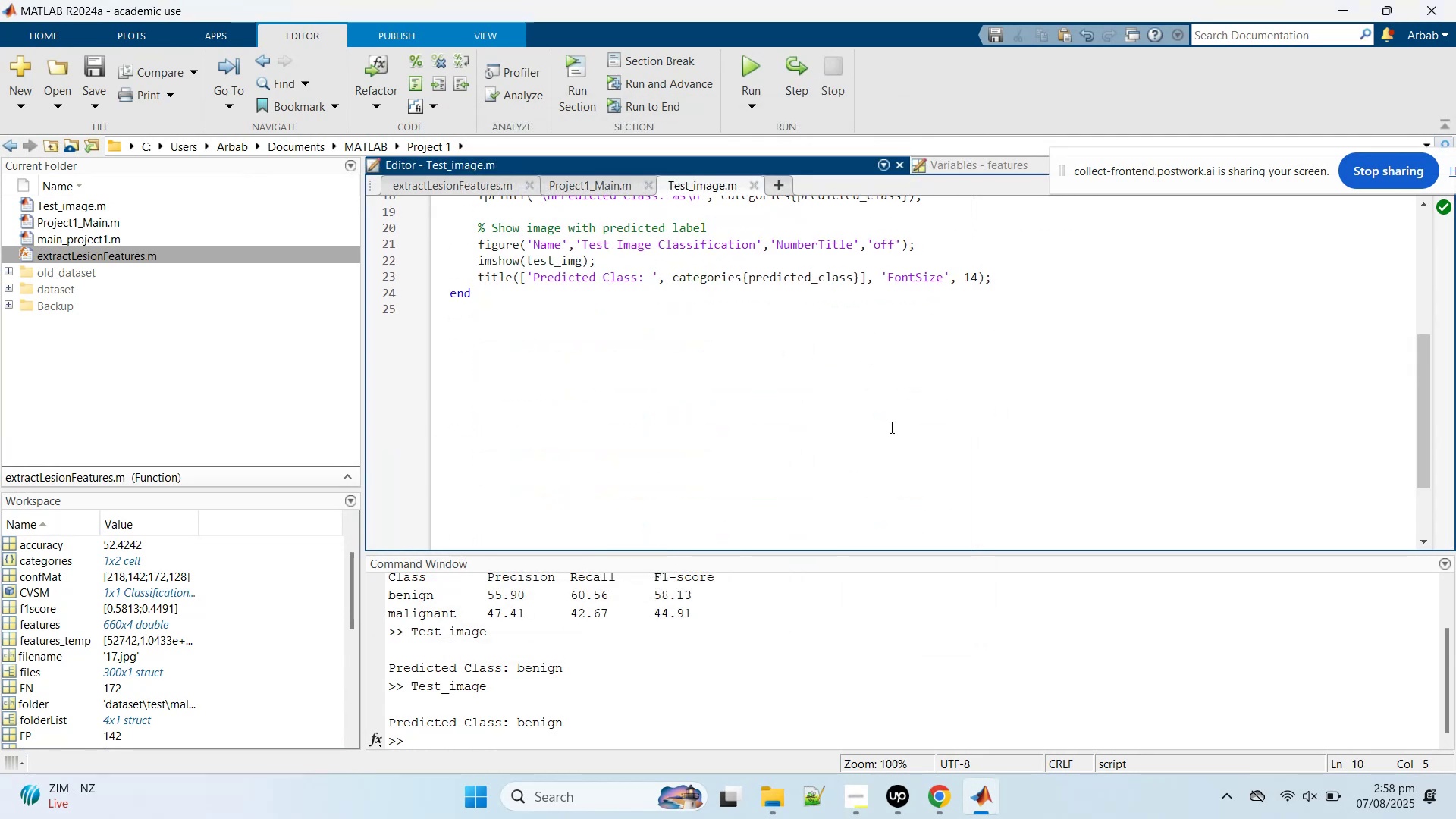 
scroll: coordinate [877, 422], scroll_direction: up, amount: 6.0
 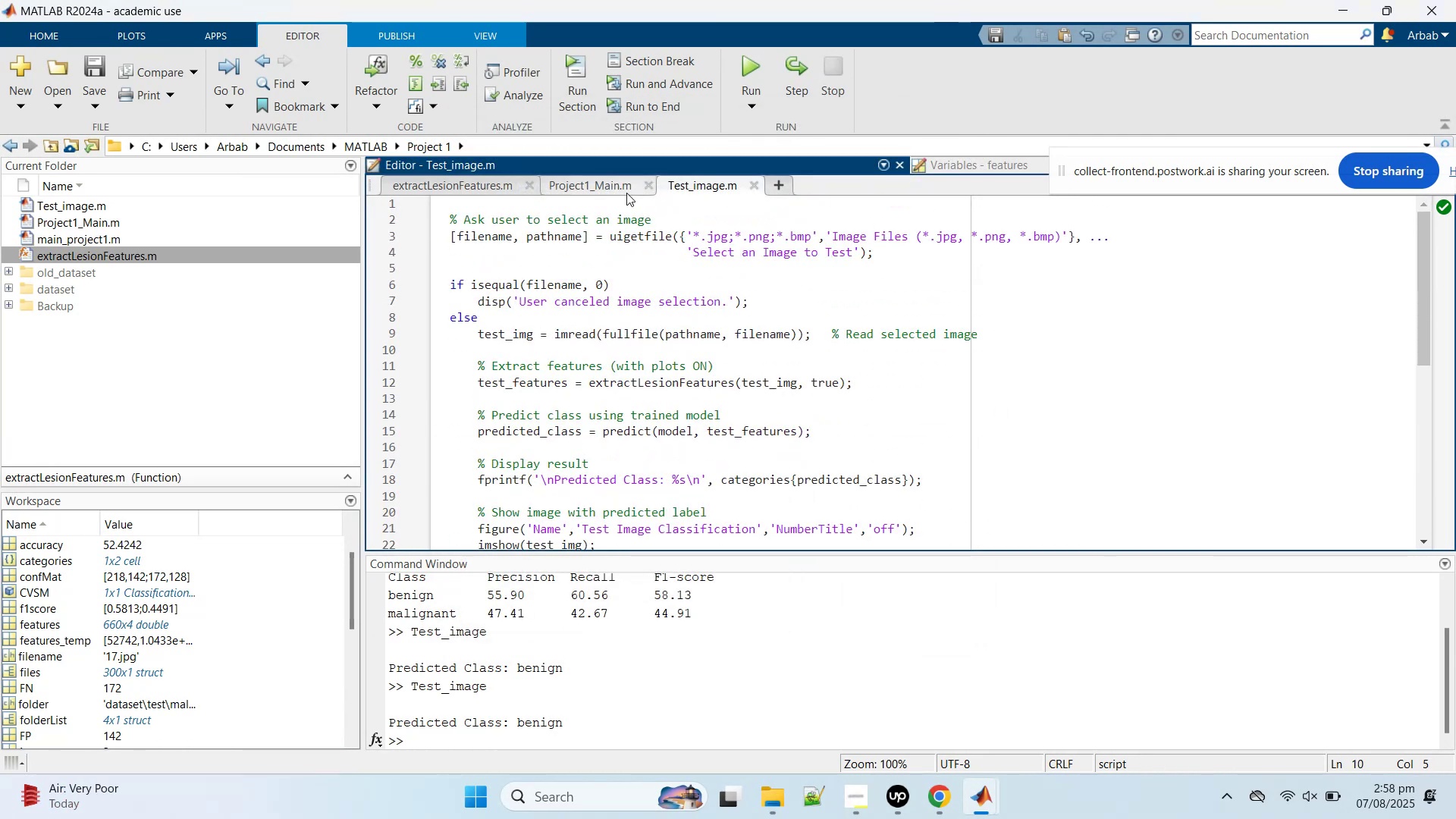 
left_click([612, 181])
 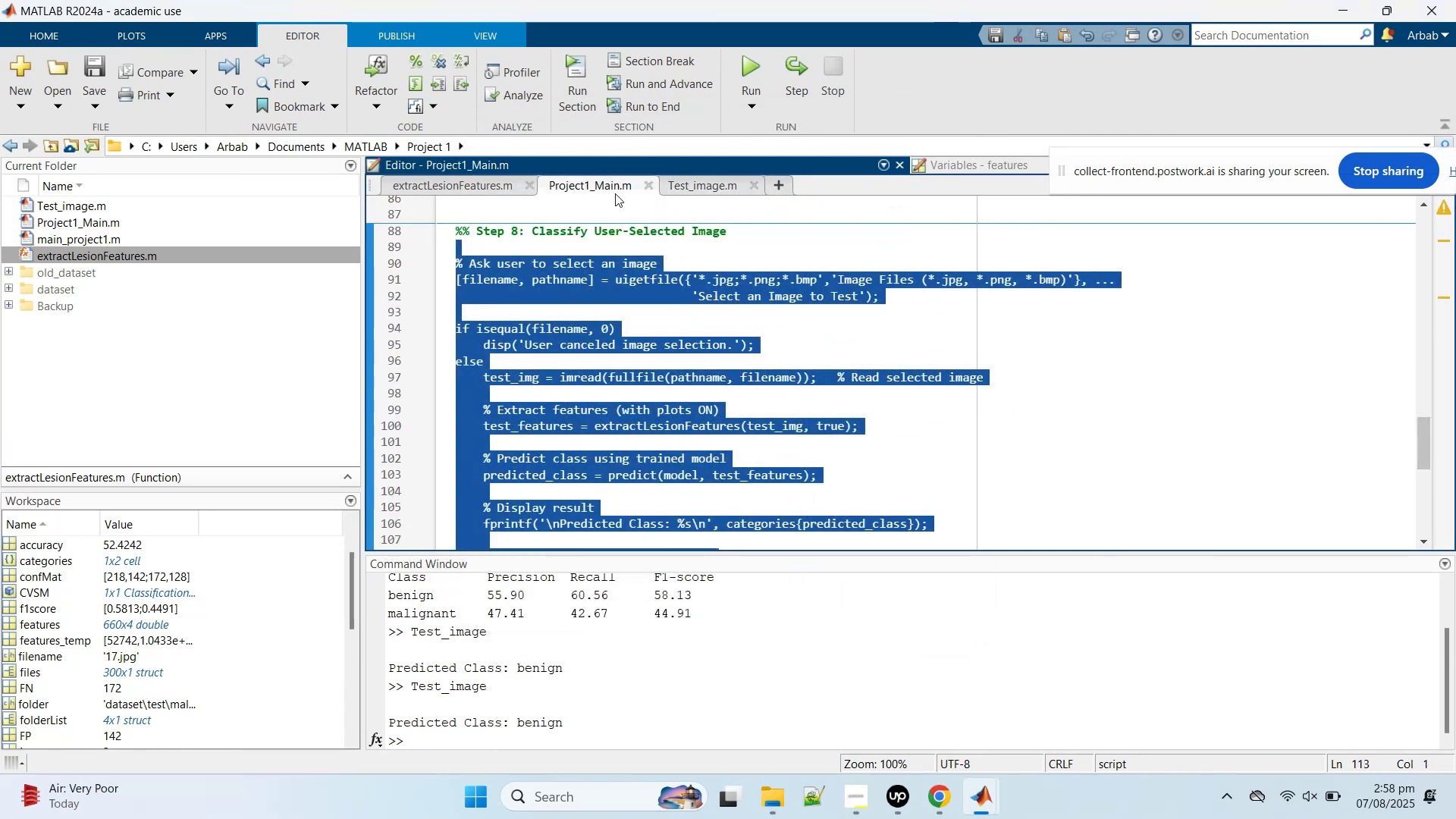 
scroll: coordinate [621, 226], scroll_direction: none, amount: 0.0
 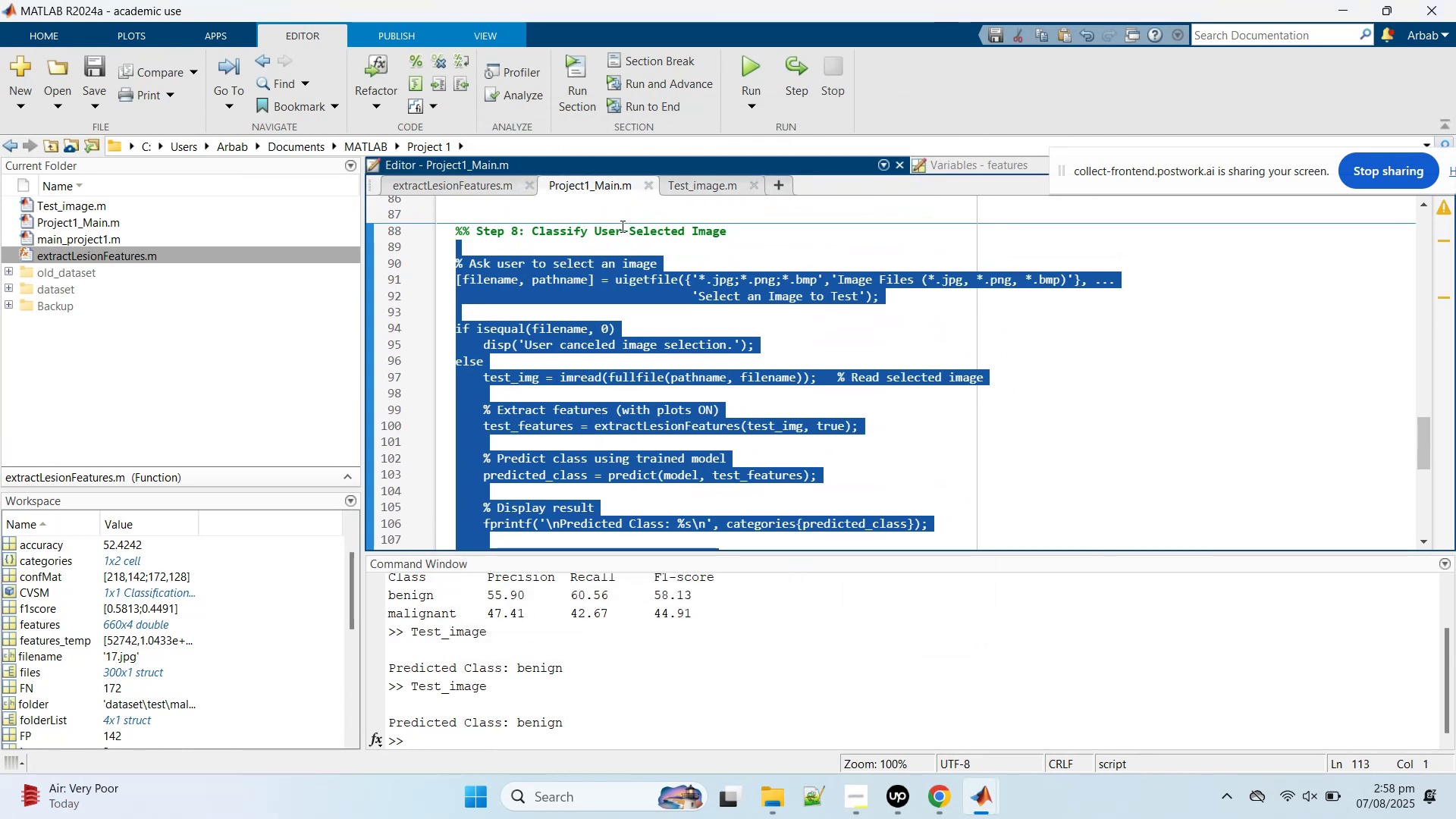 
scroll: coordinate [621, 226], scroll_direction: up, amount: 1.0
 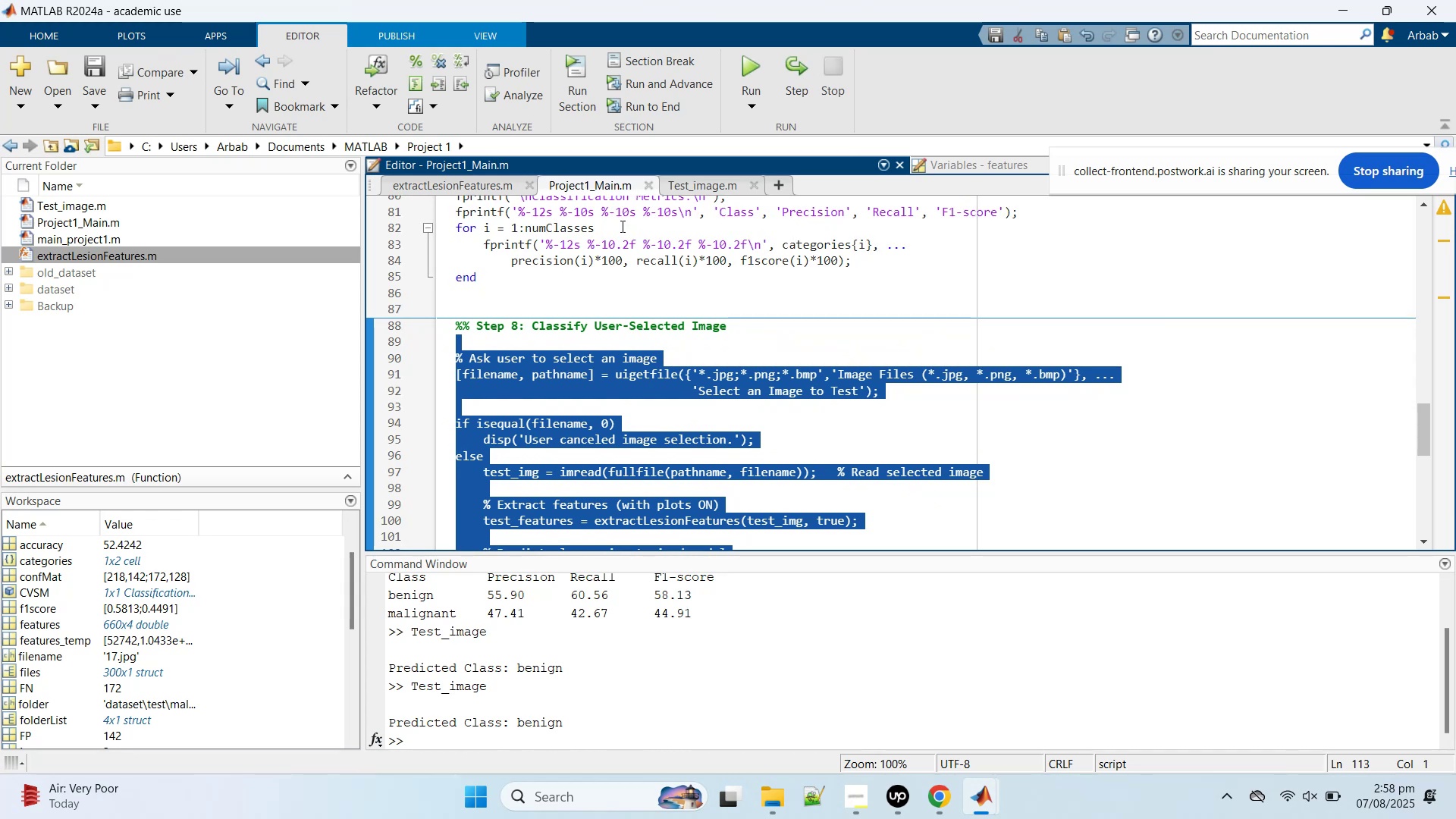 
key(Control+Z)
 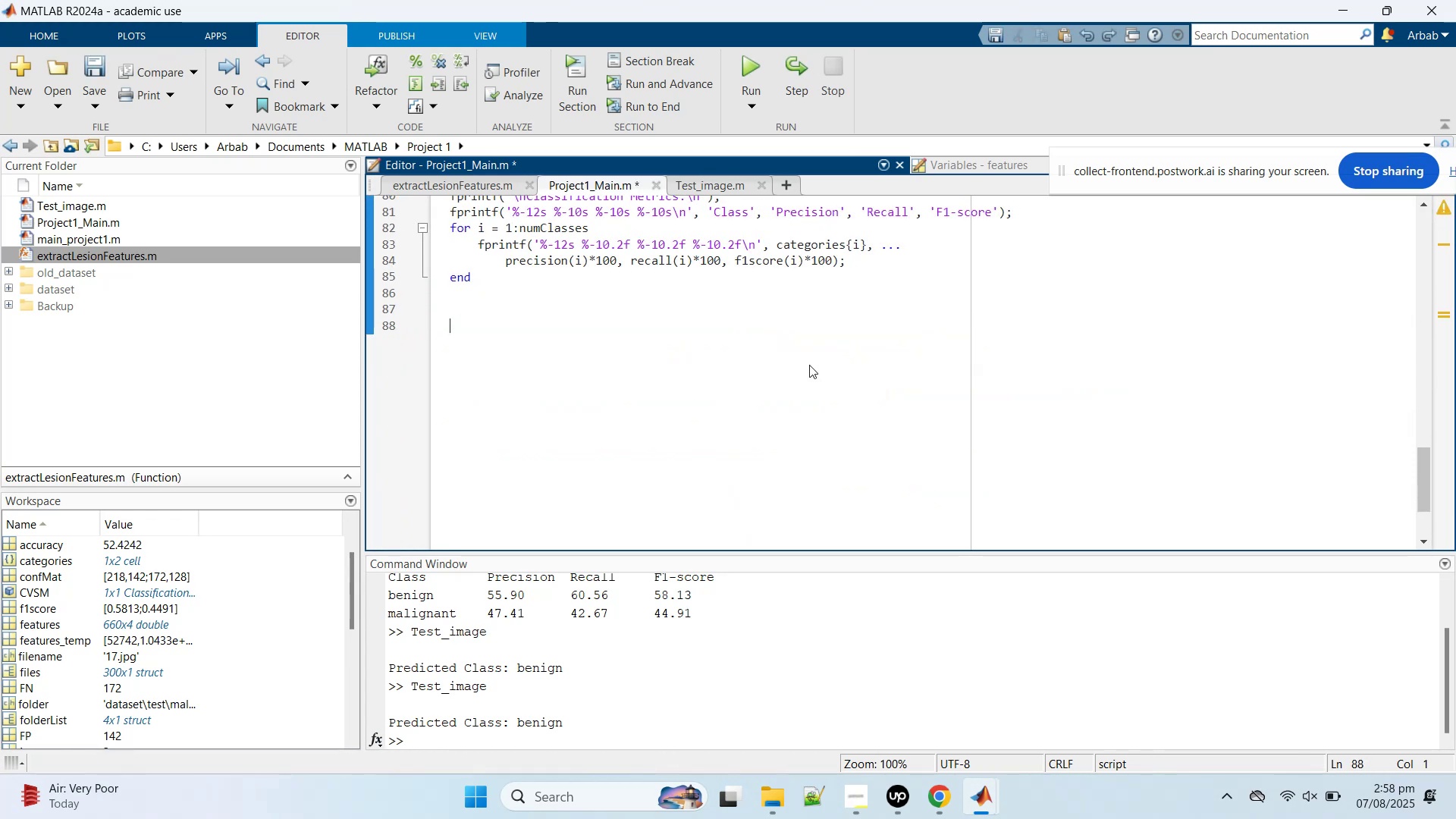 
hold_key(key=S, duration=0.32)
 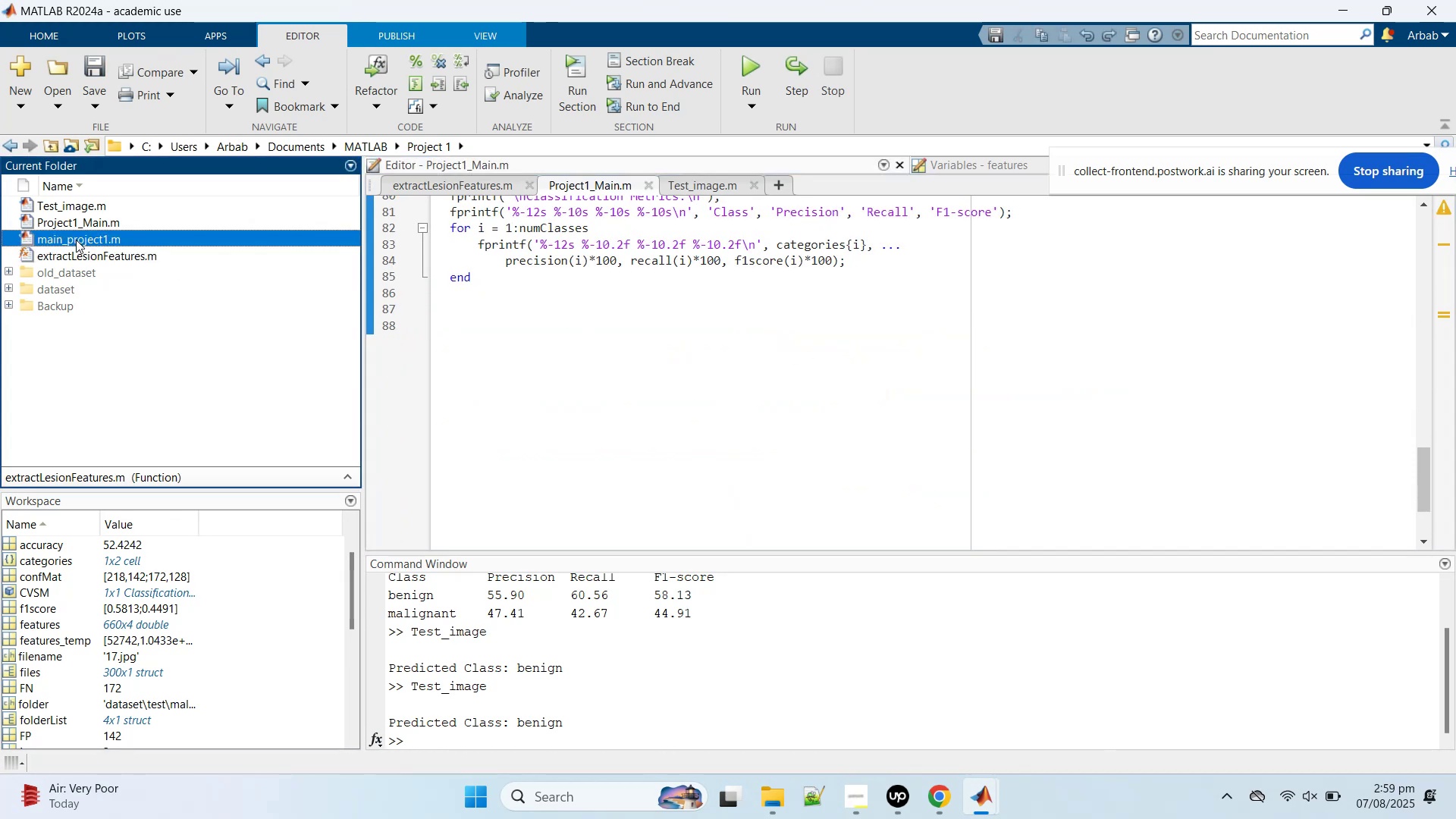 
wait(9.7)
 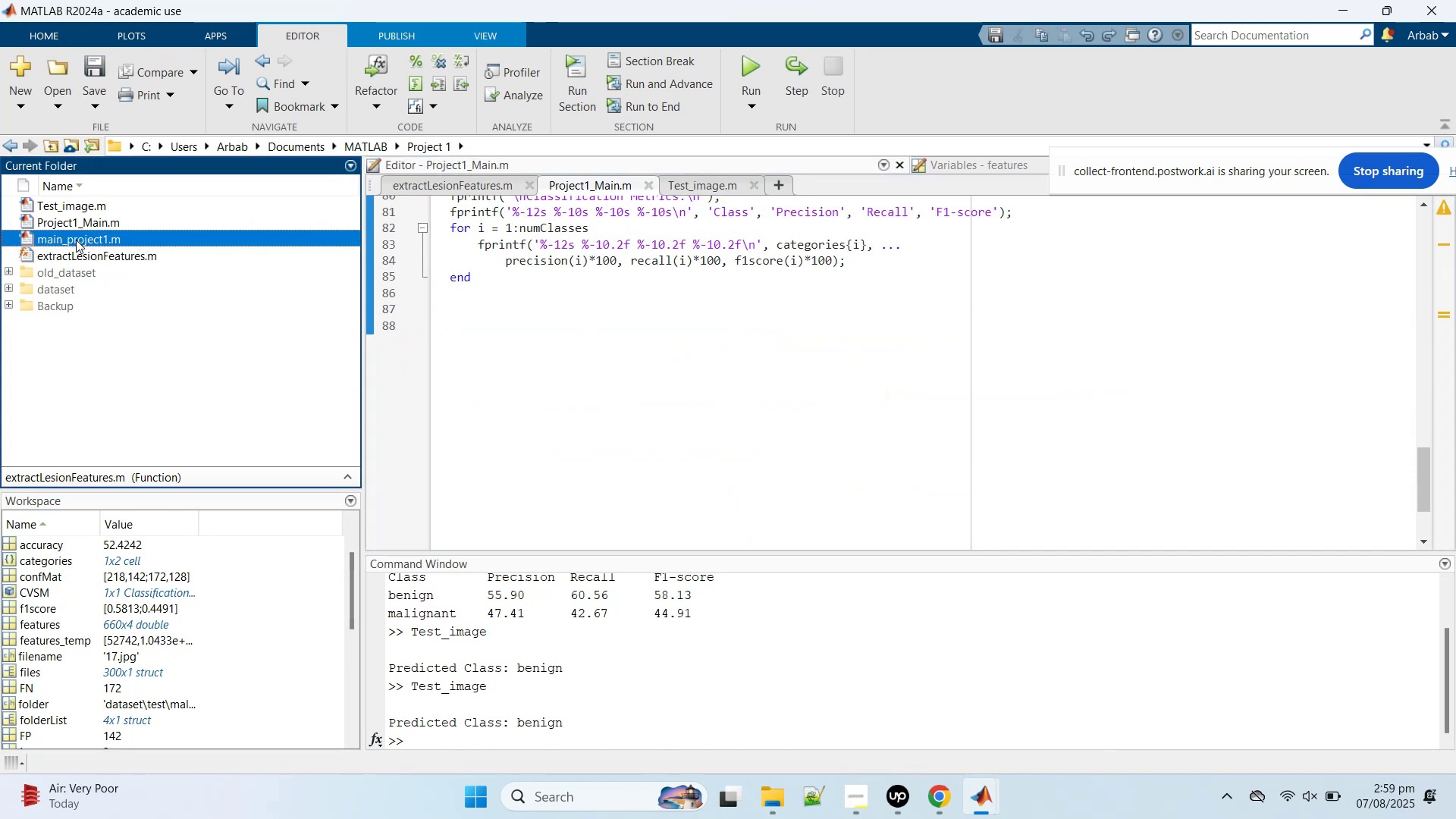 
mouse_move([87, 284])
 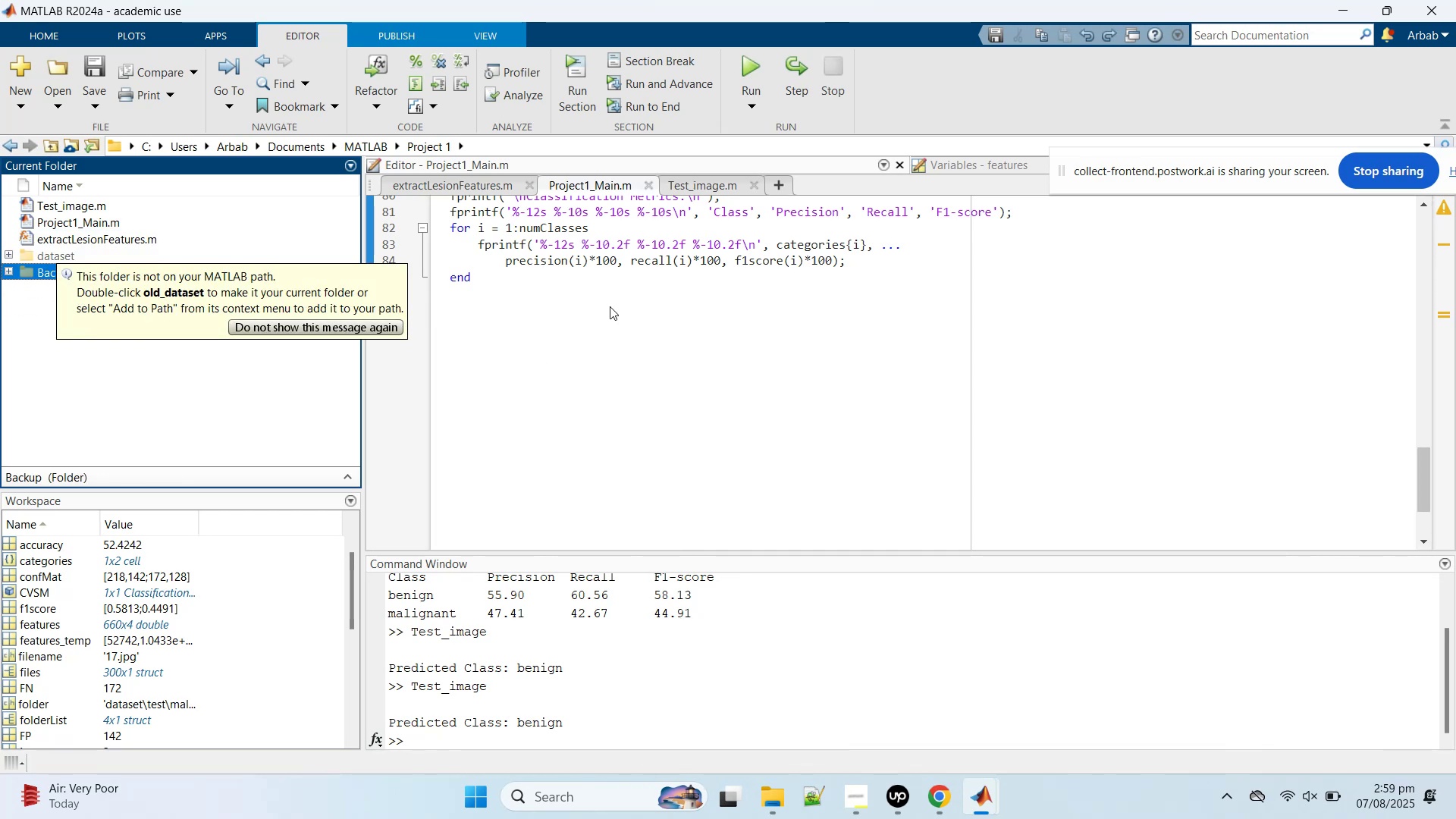 
left_click([610, 306])
 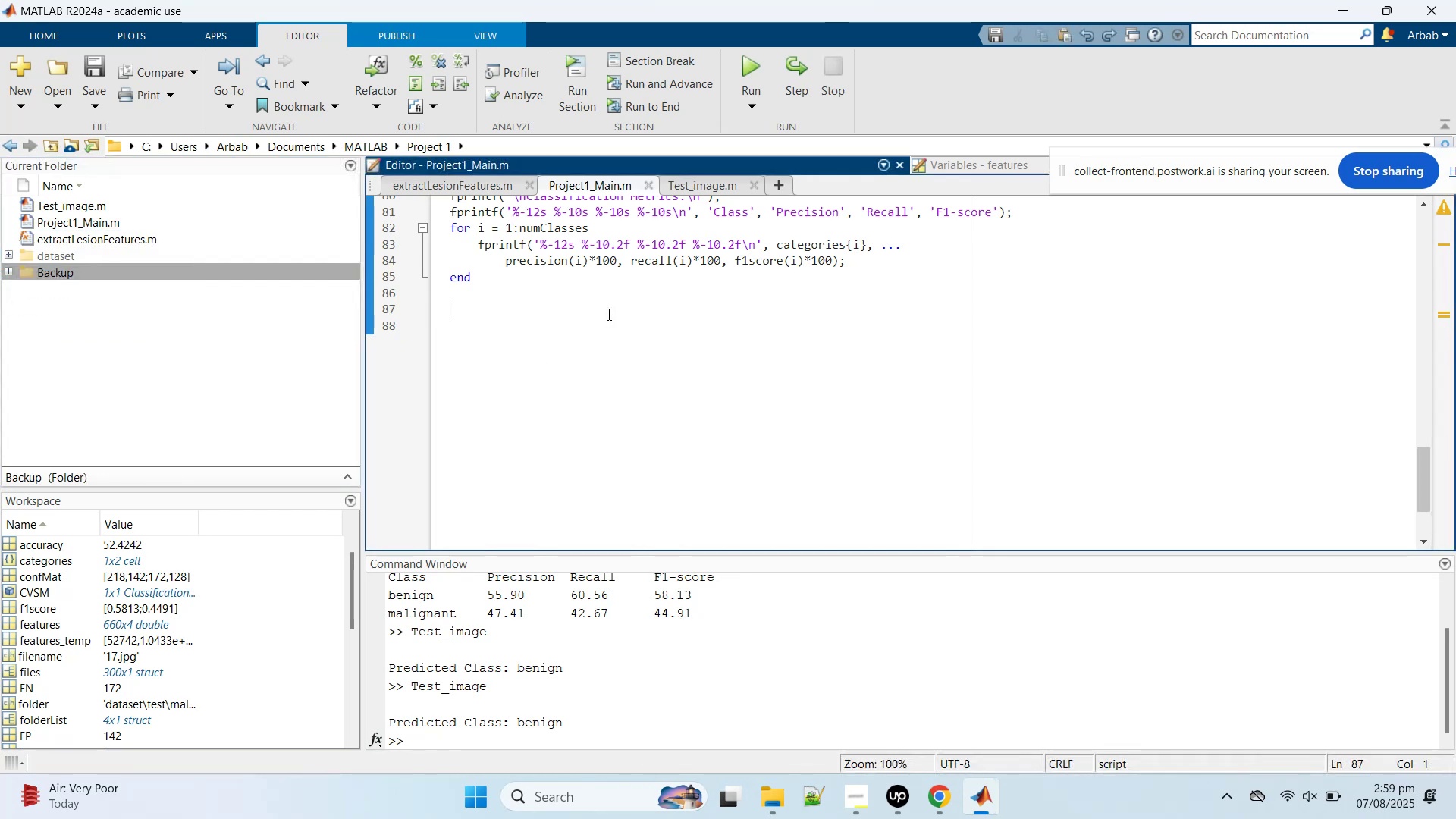 
scroll: coordinate [607, 314], scroll_direction: up, amount: 23.0
 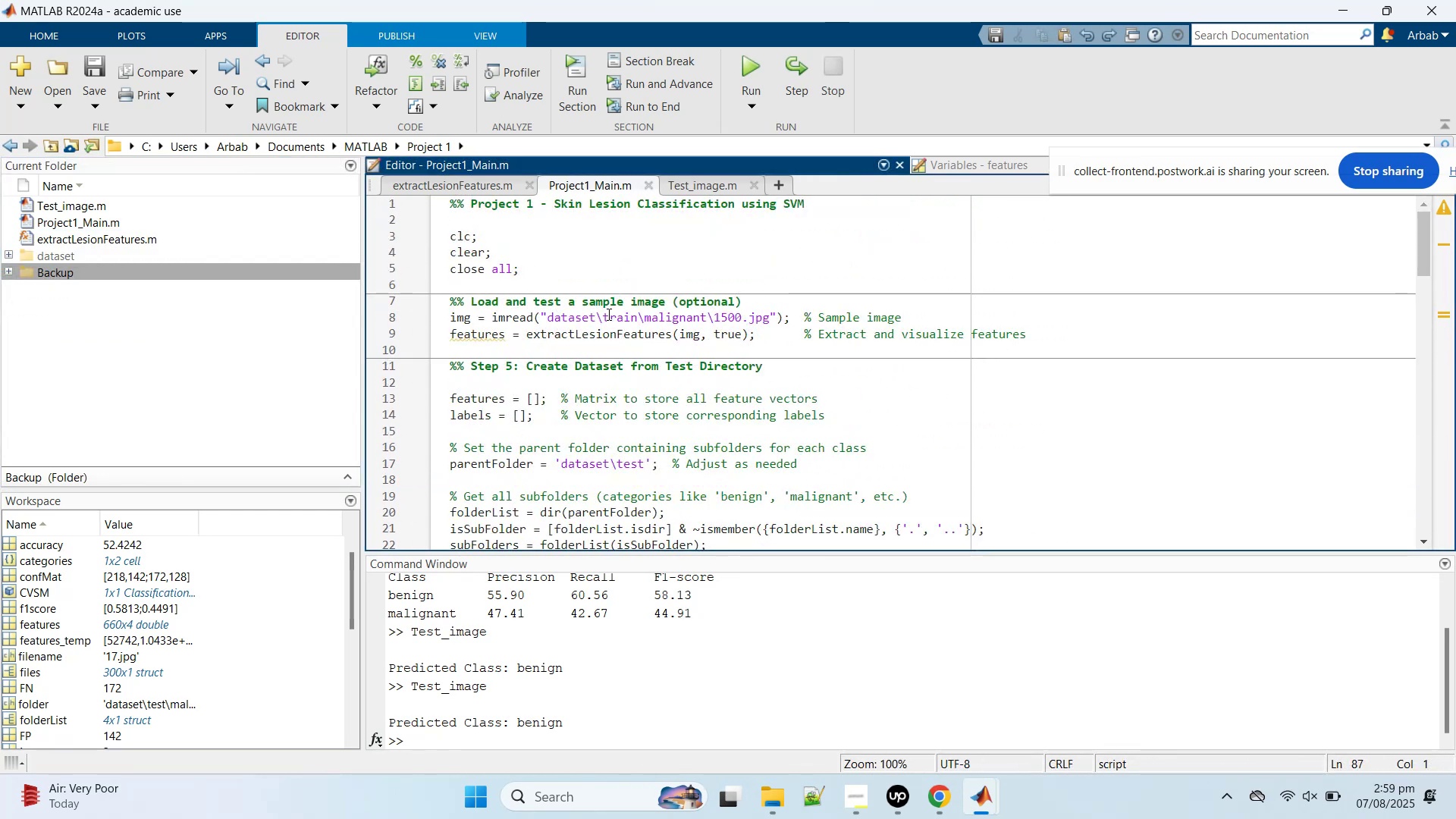 
scroll: coordinate [604, 311], scroll_direction: down, amount: 18.0
 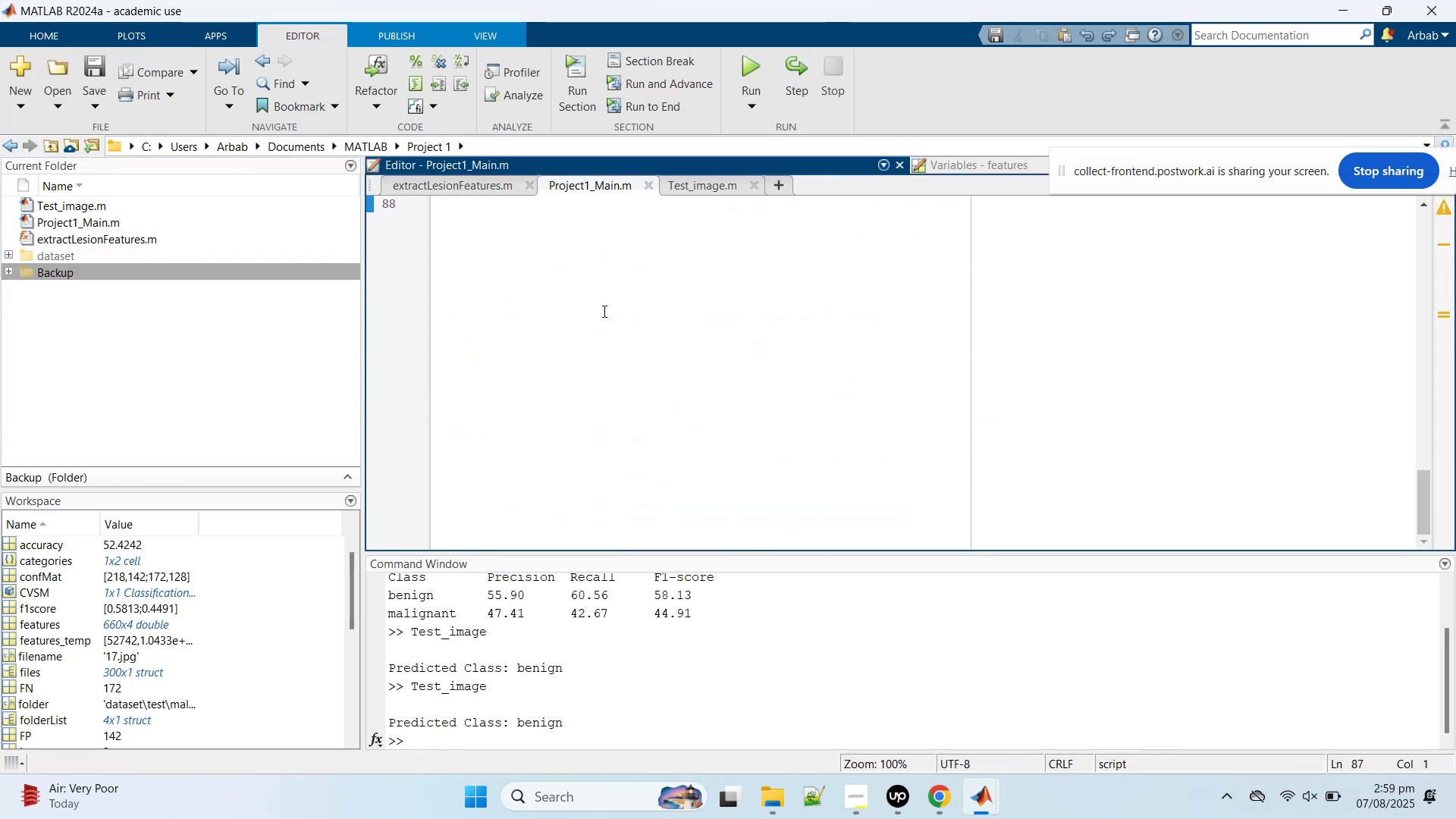 
scroll: coordinate [603, 311], scroll_direction: up, amount: 2.0
 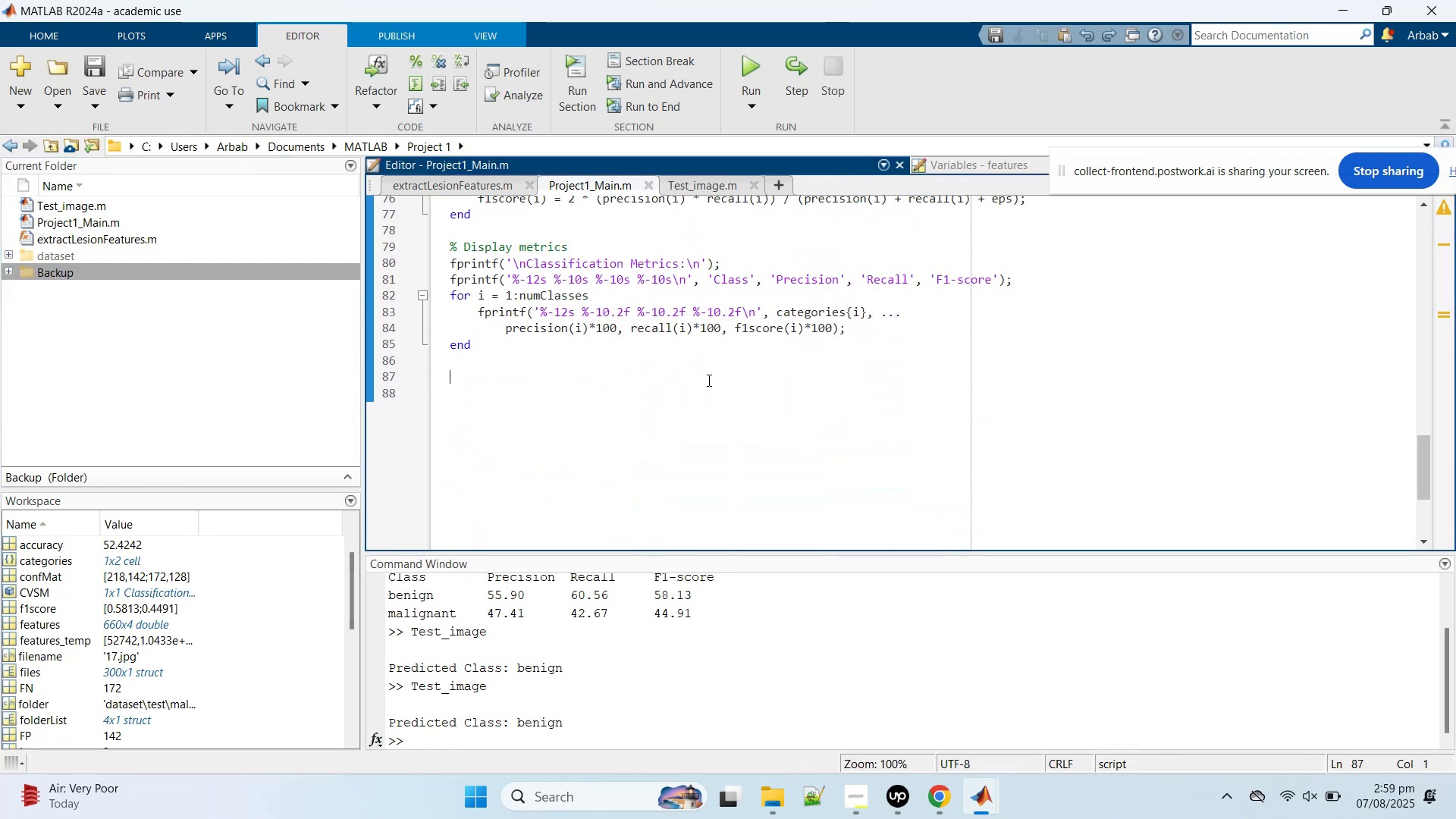 
left_click([708, 380])
 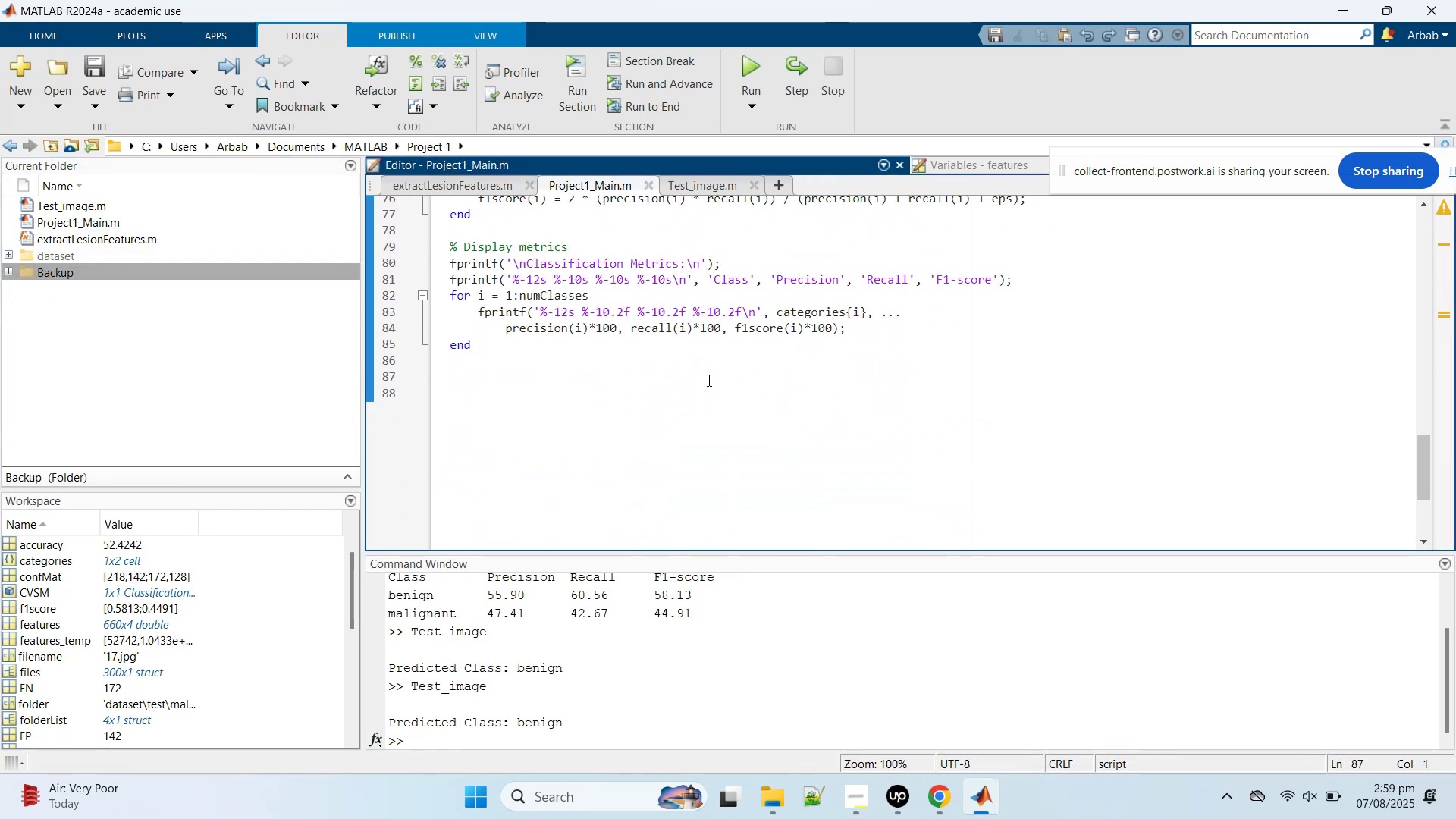 
scroll: coordinate [708, 380], scroll_direction: up, amount: 1.0
 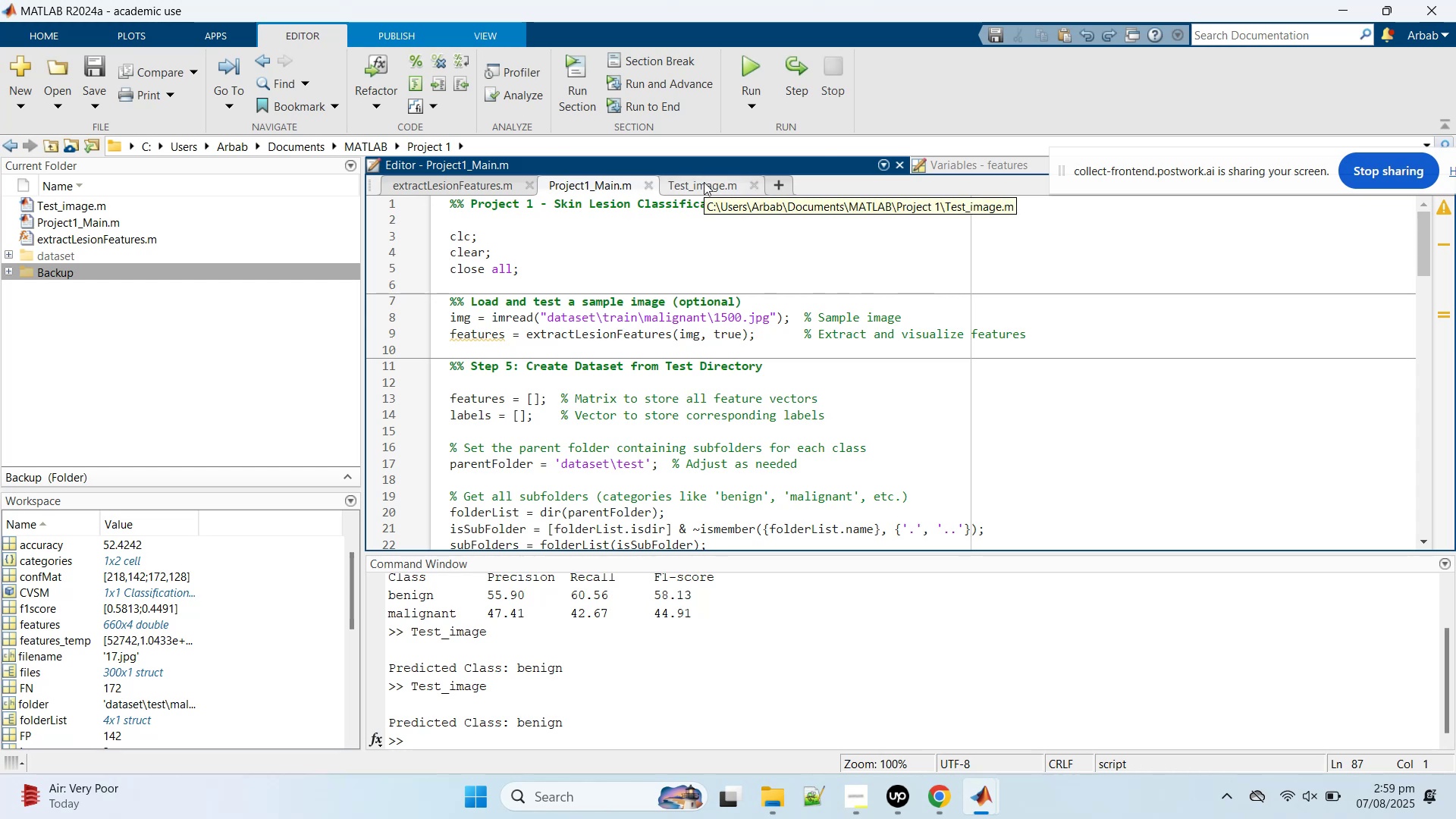 
wait(11.76)
 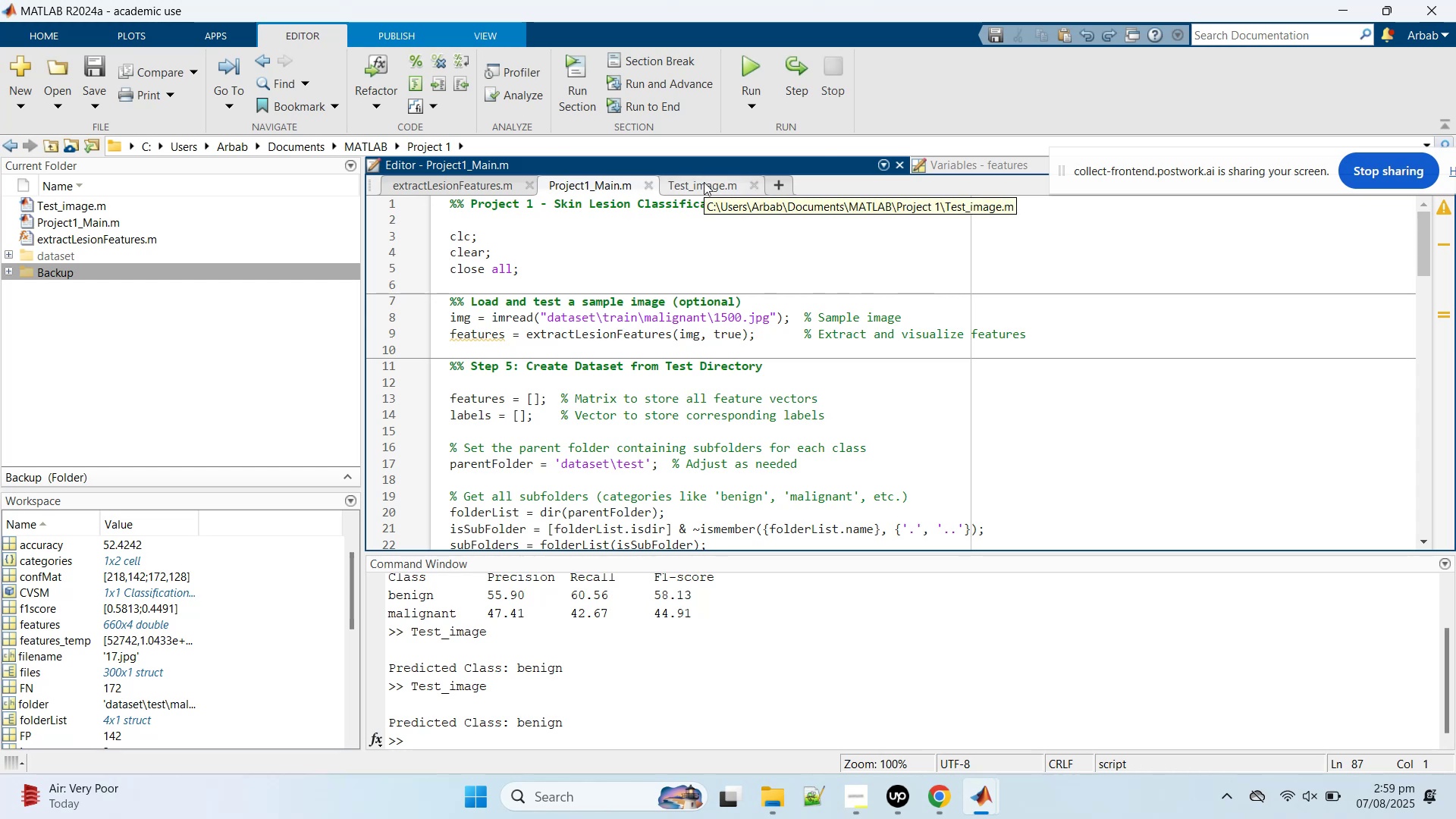 
left_click([689, 281])
 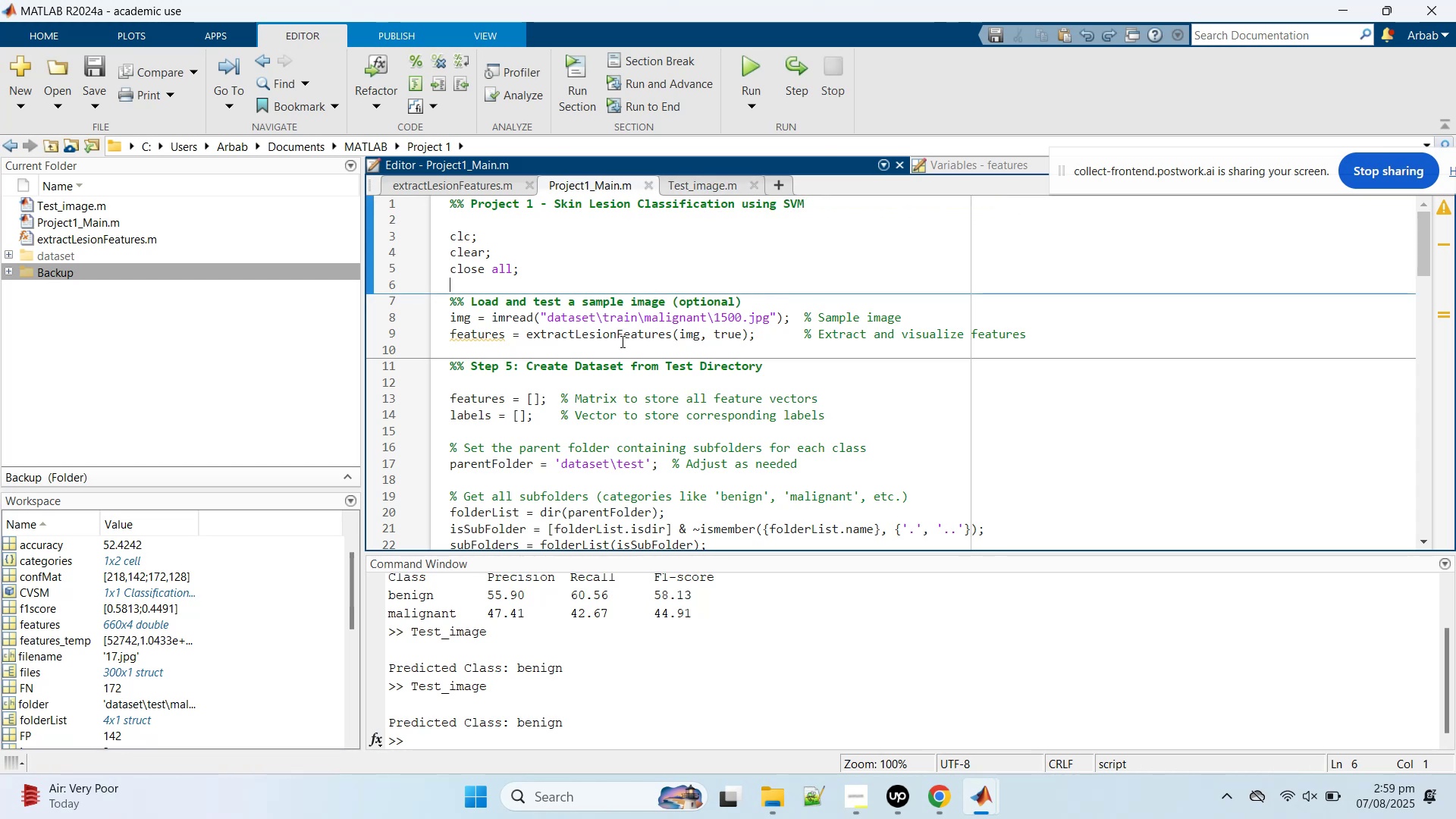 
left_click([621, 341])
 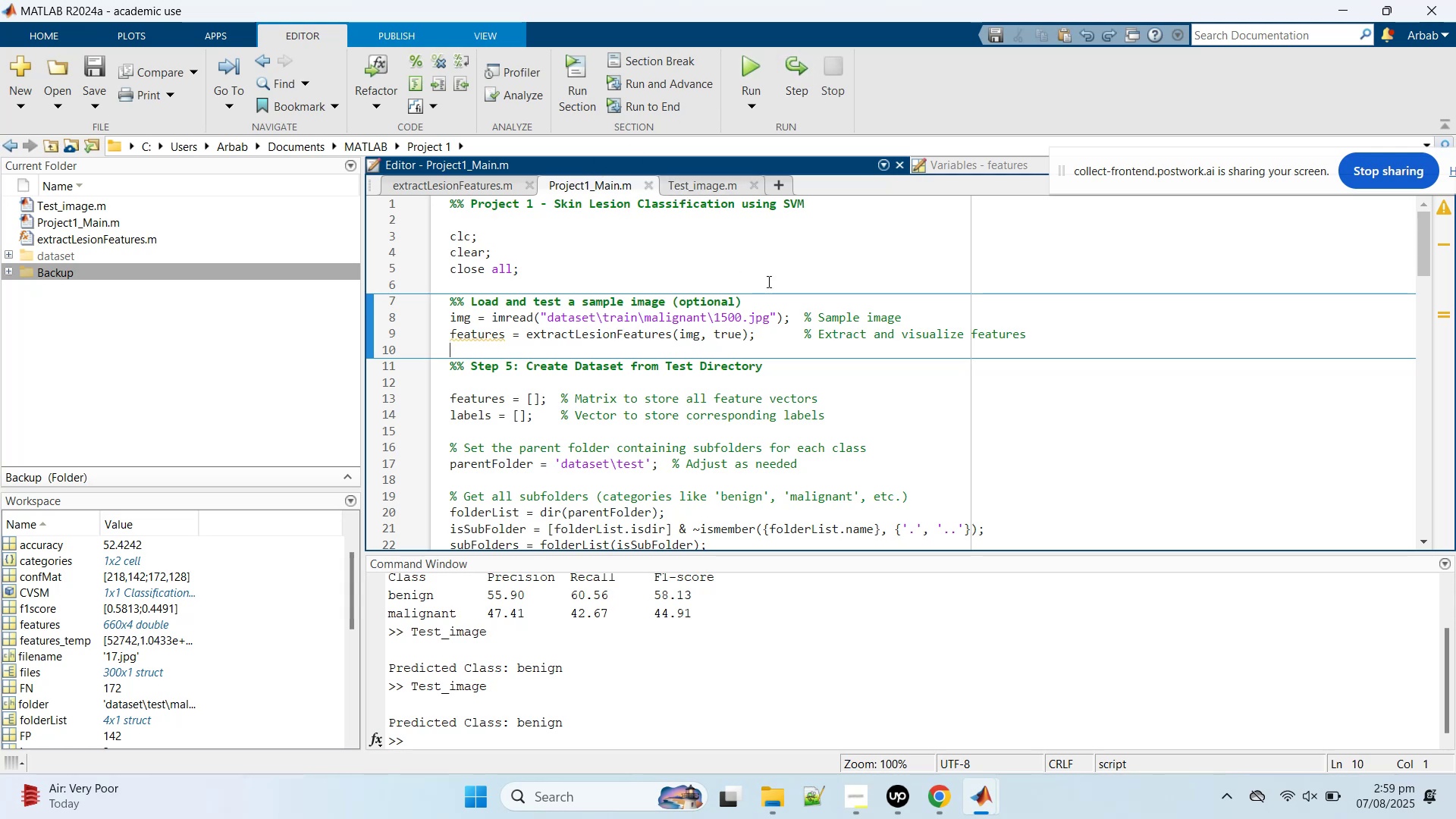 
double_click([821, 329])
 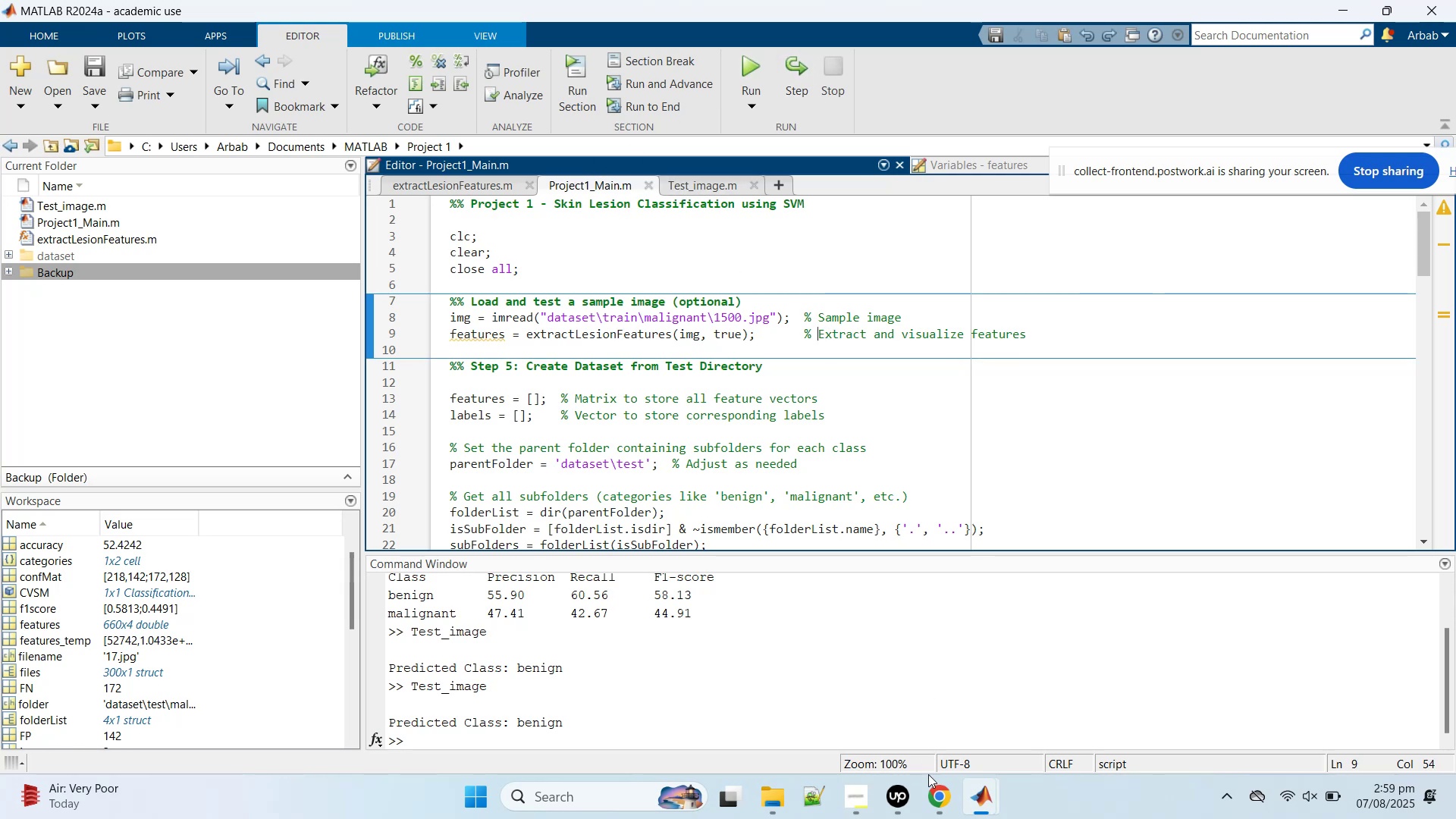 
left_click([925, 786])
 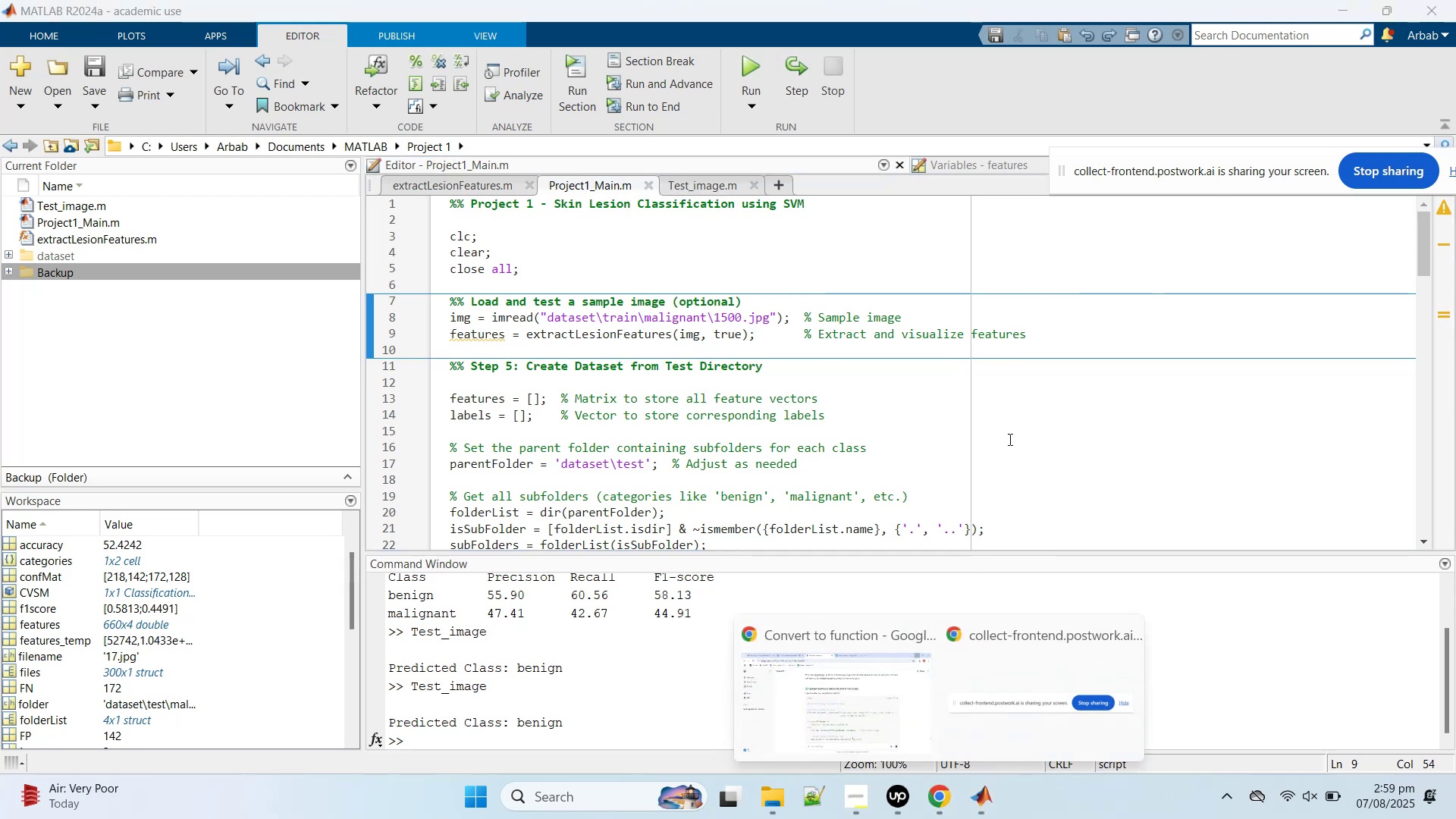 
left_click([988, 407])
 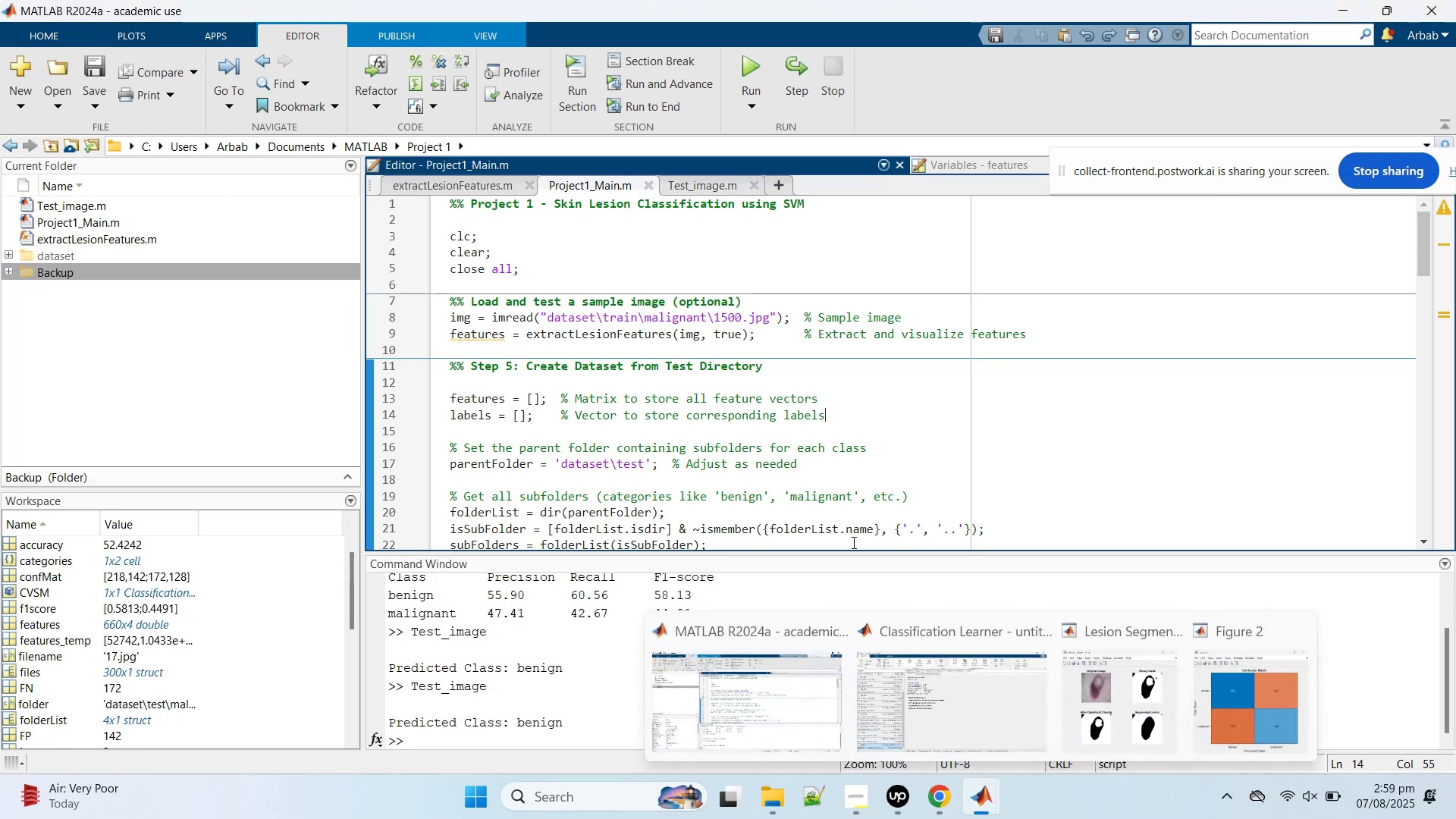 
left_click([866, 419])
 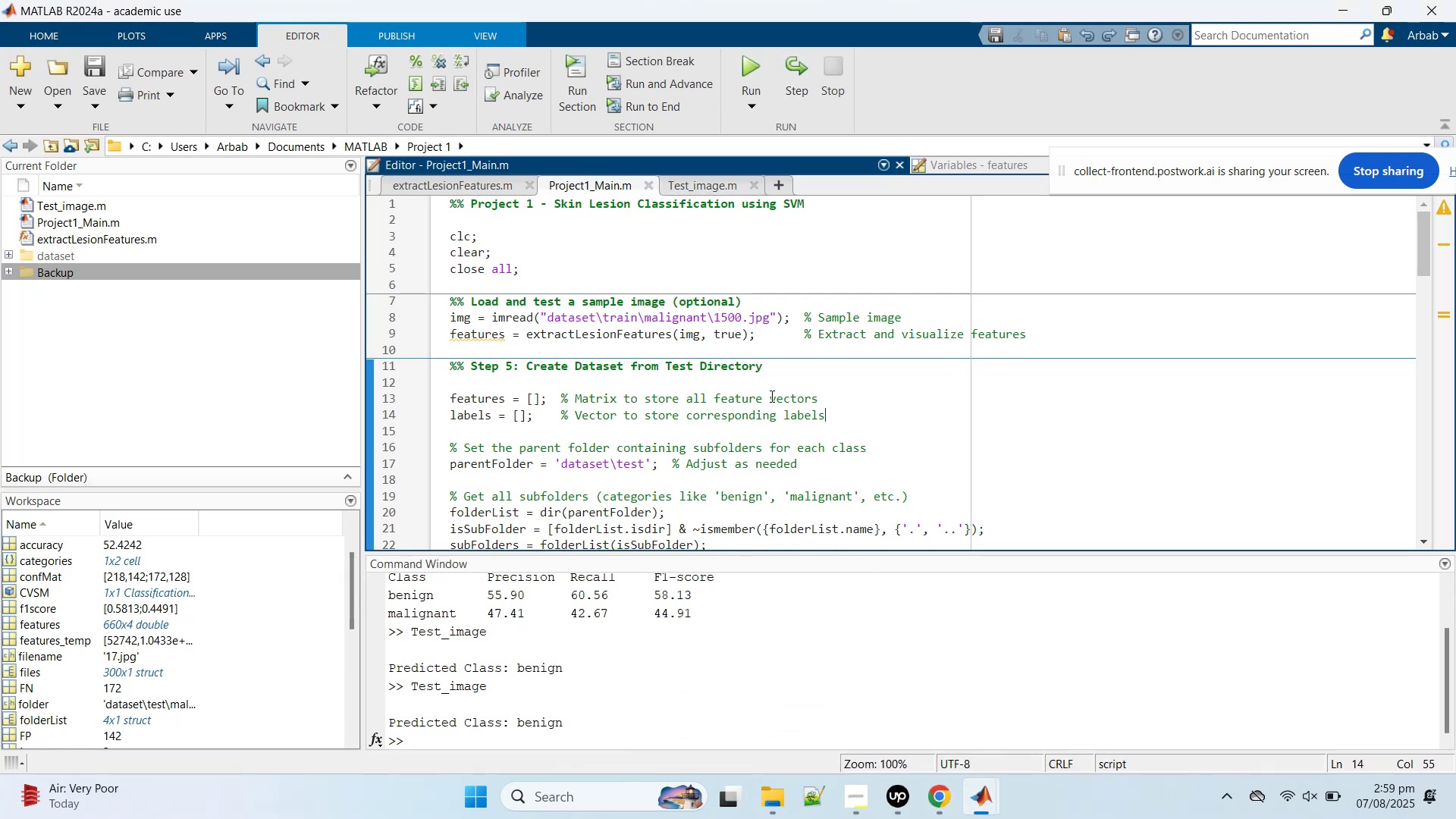 
scroll: coordinate [770, 396], scroll_direction: down, amount: 4.0
 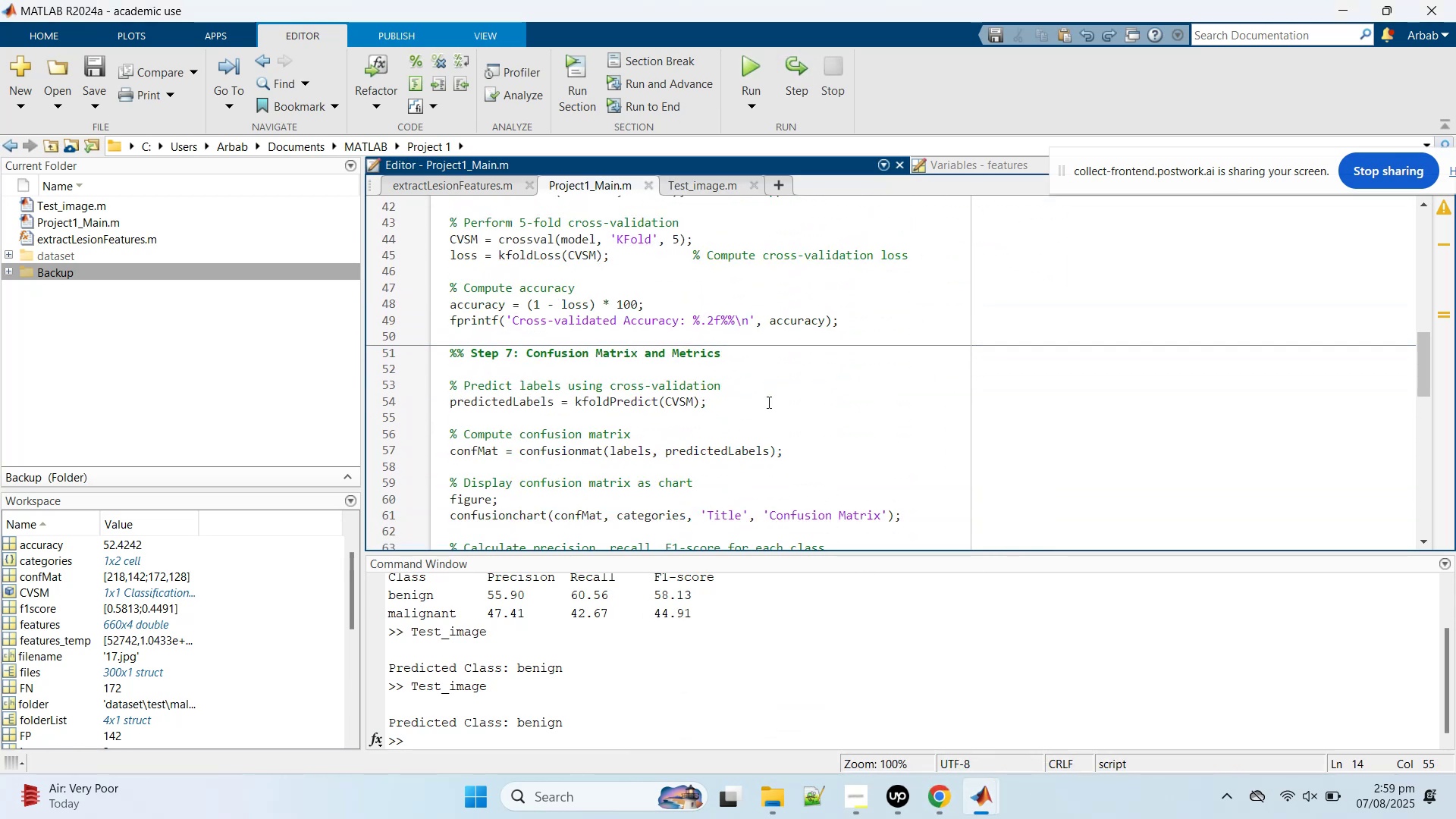 
left_click([767, 402])
 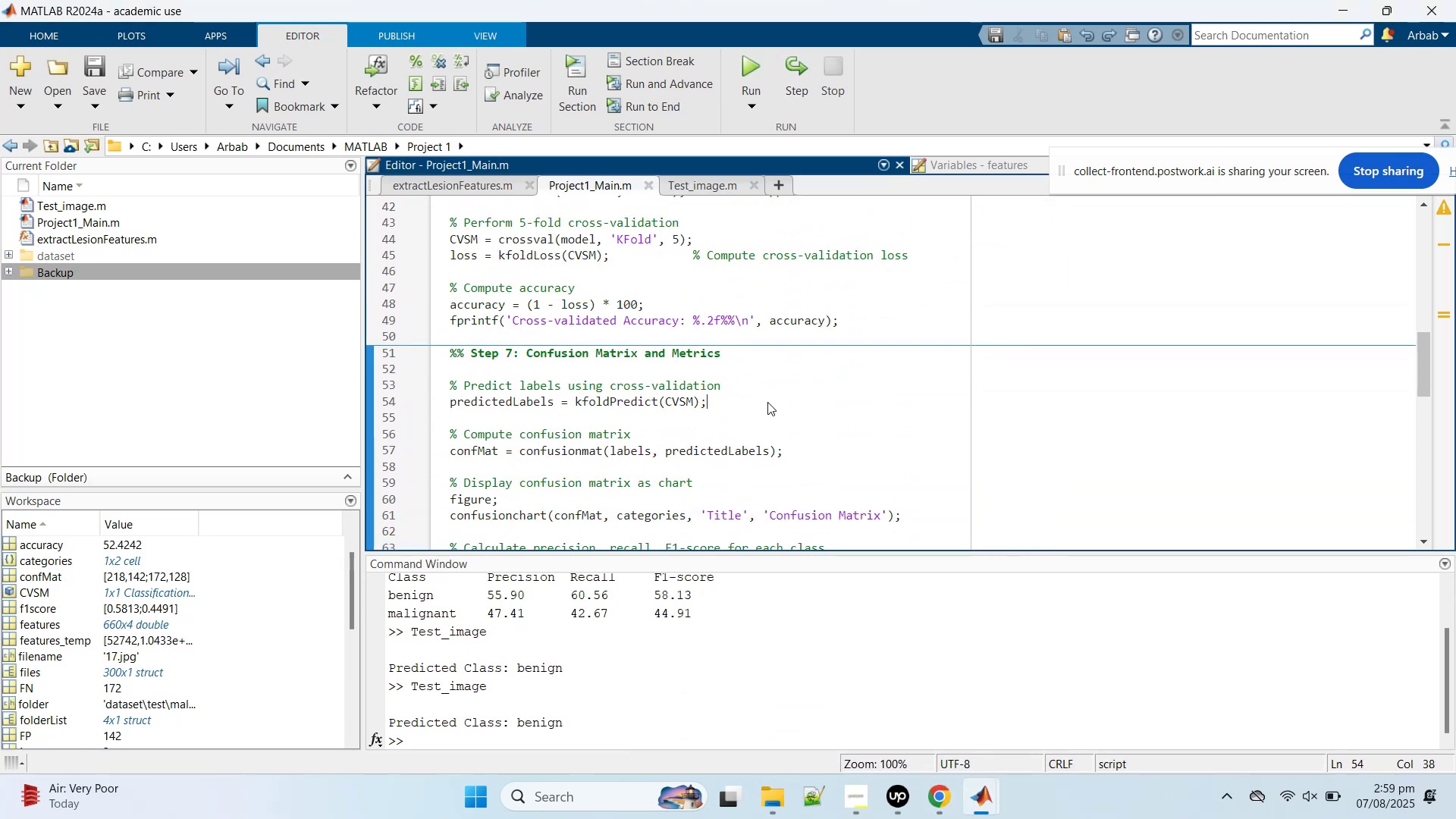 
scroll: coordinate [767, 403], scroll_direction: down, amount: 5.0
 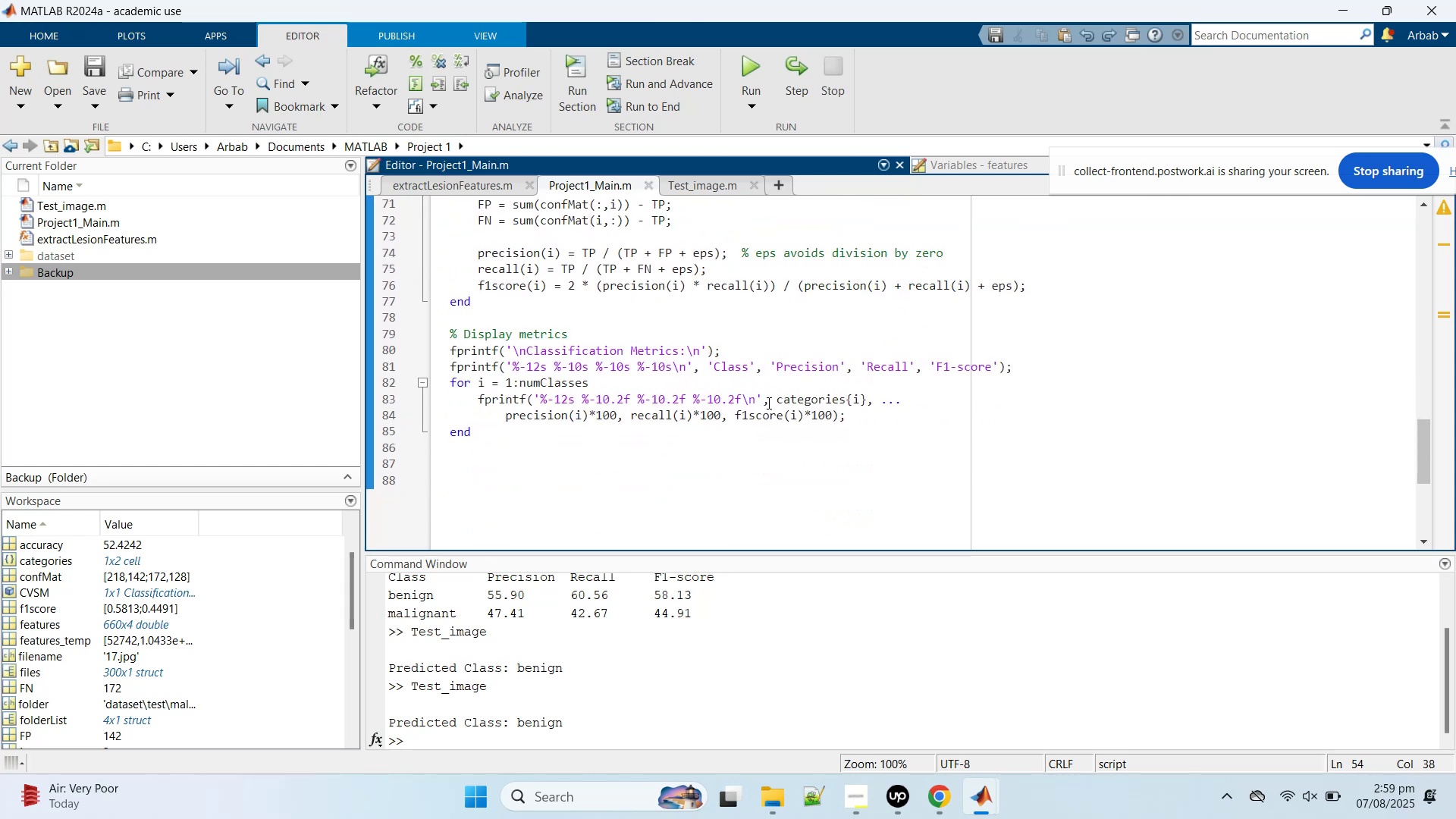 
left_click([767, 403])
 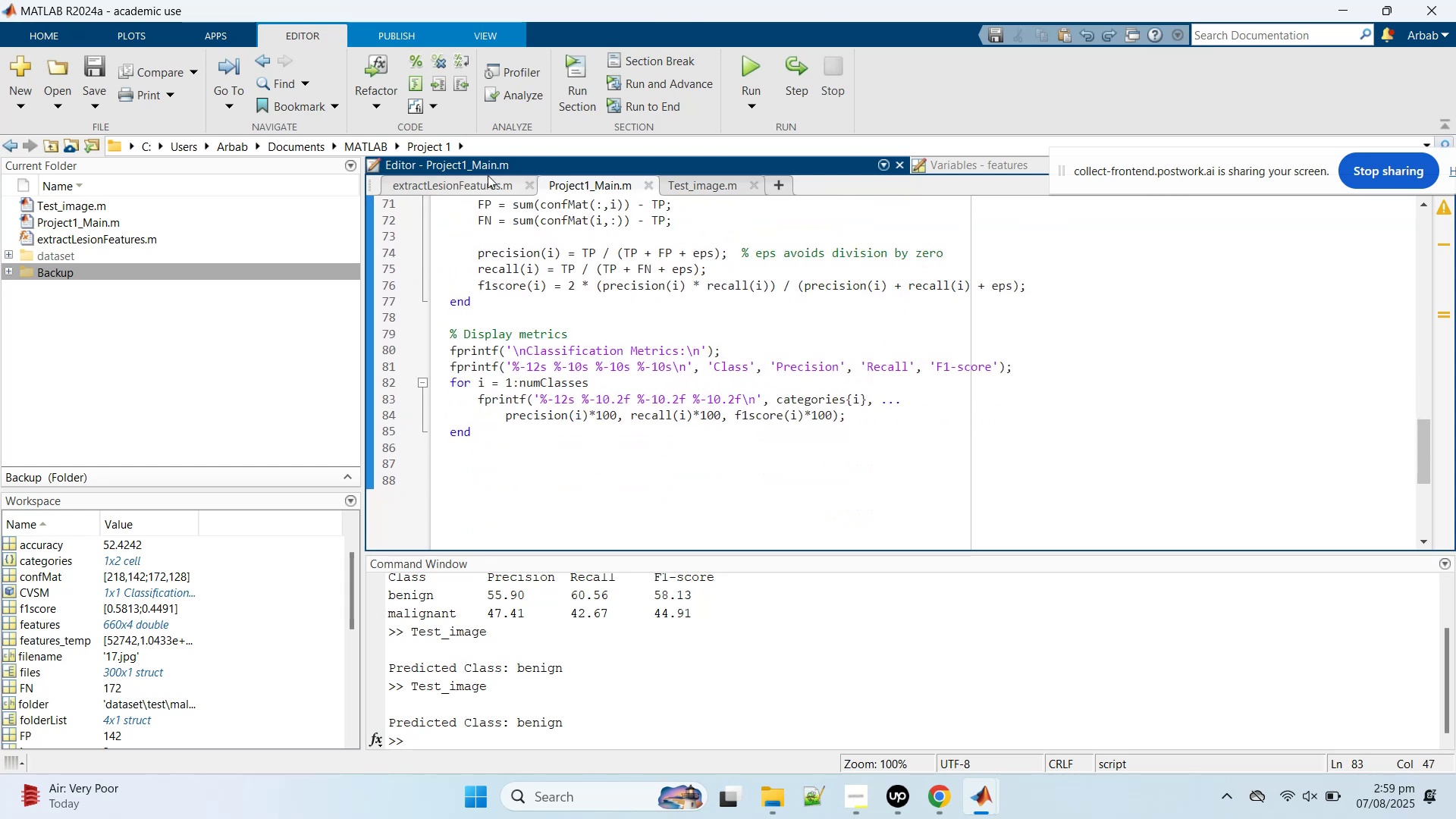 
left_click([482, 179])
 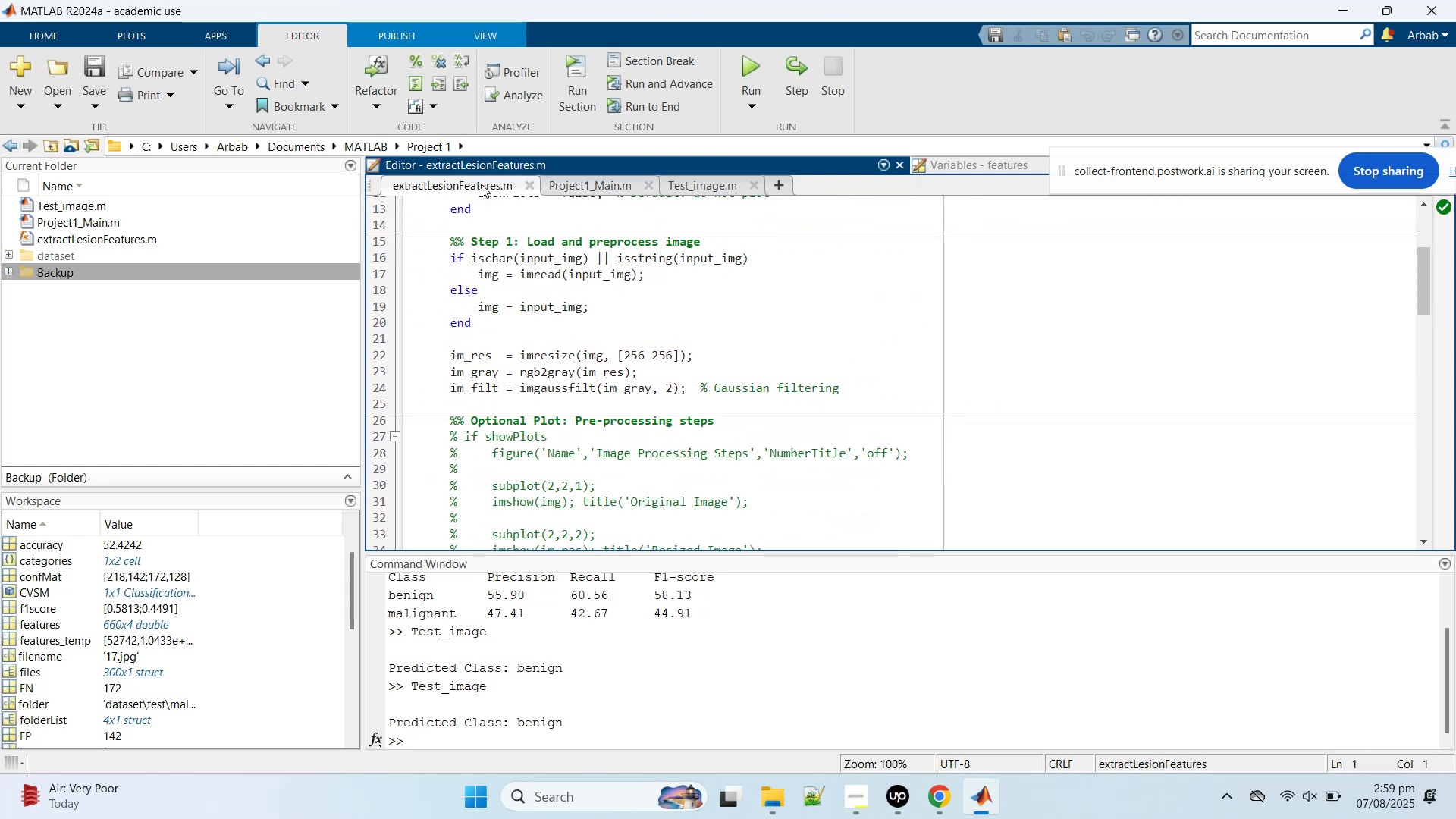 
middle_click([482, 184])
 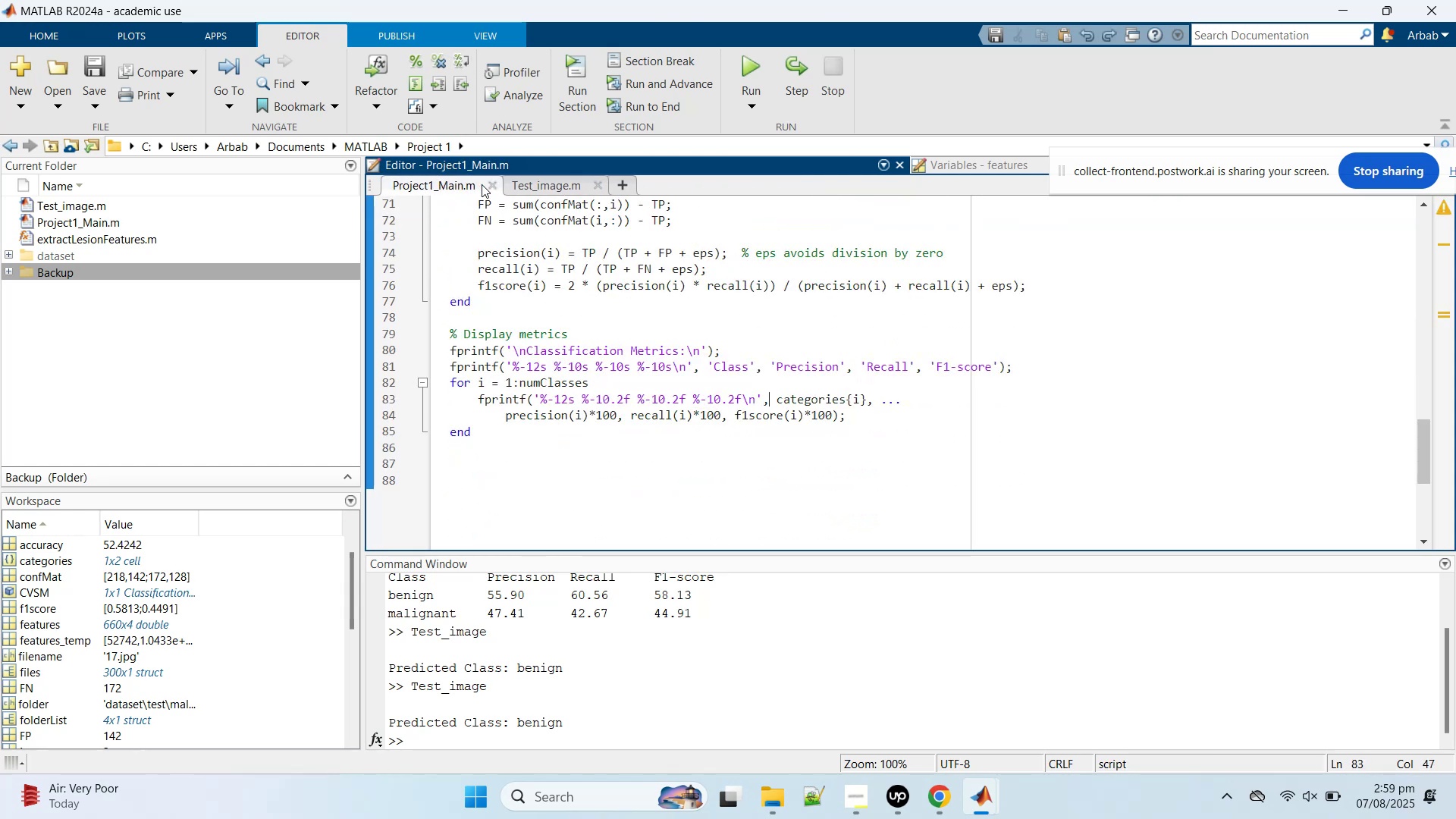 
middle_click([482, 184])
 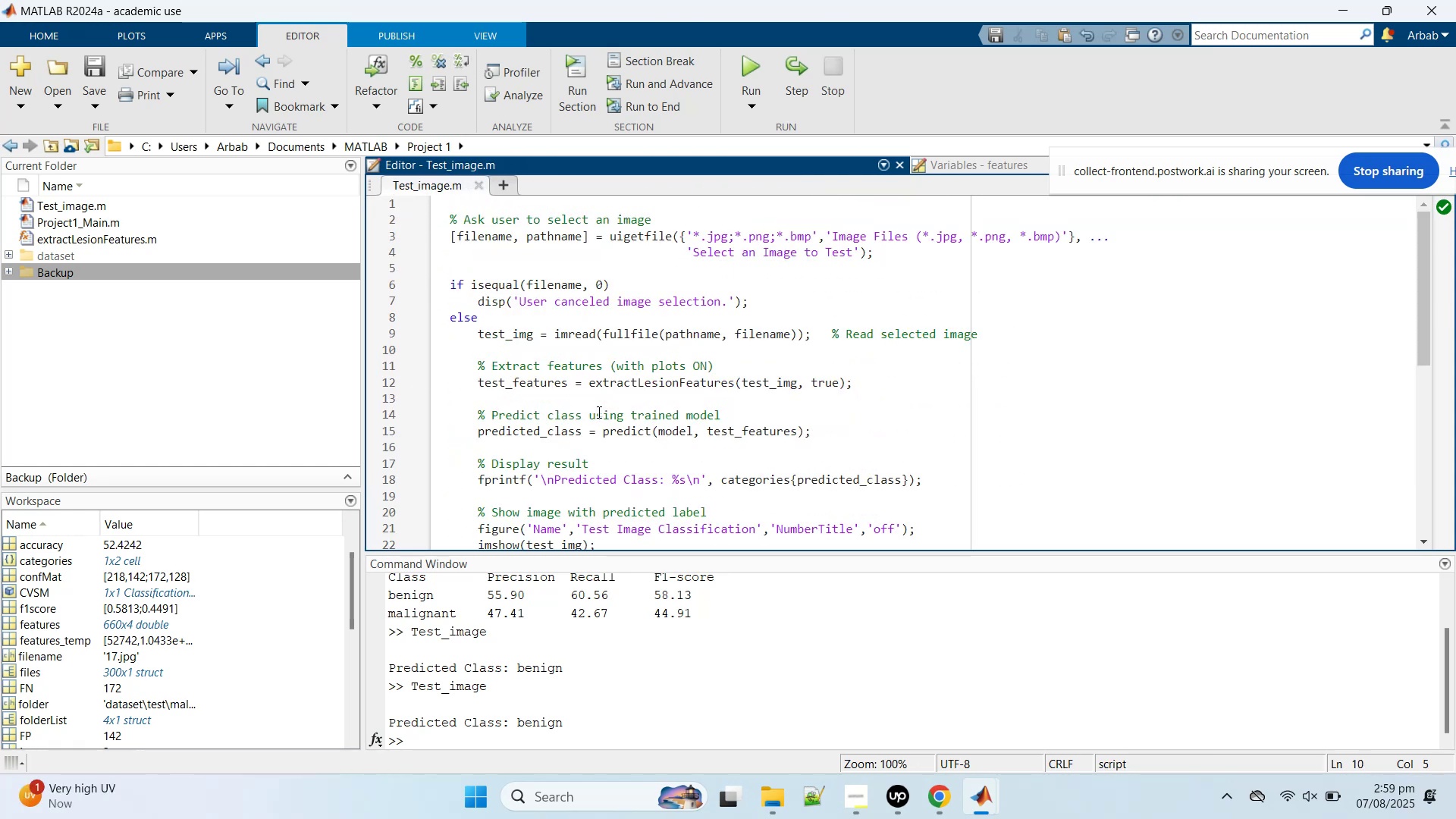 
wait(5.57)
 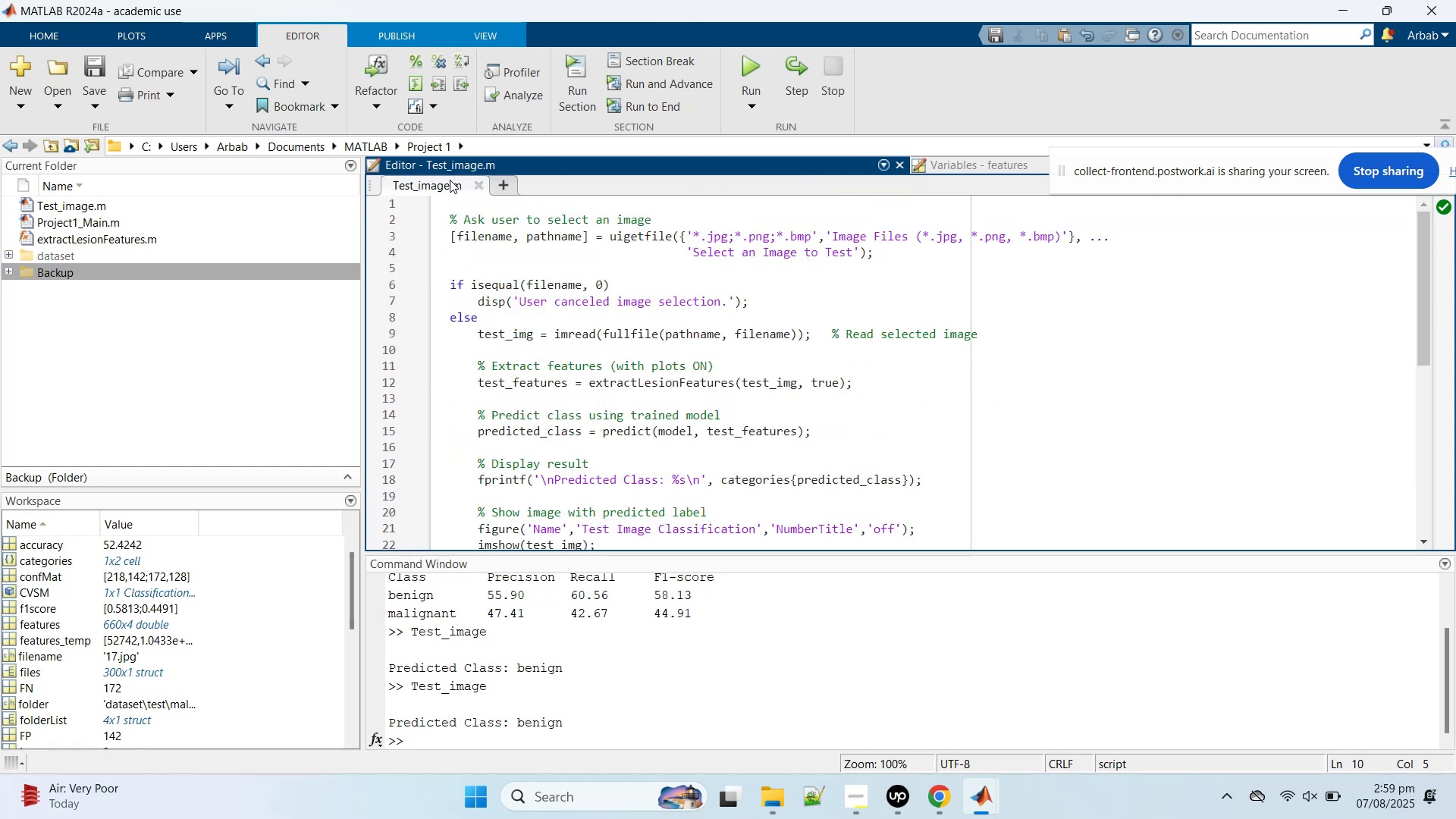 
left_click([942, 800])
 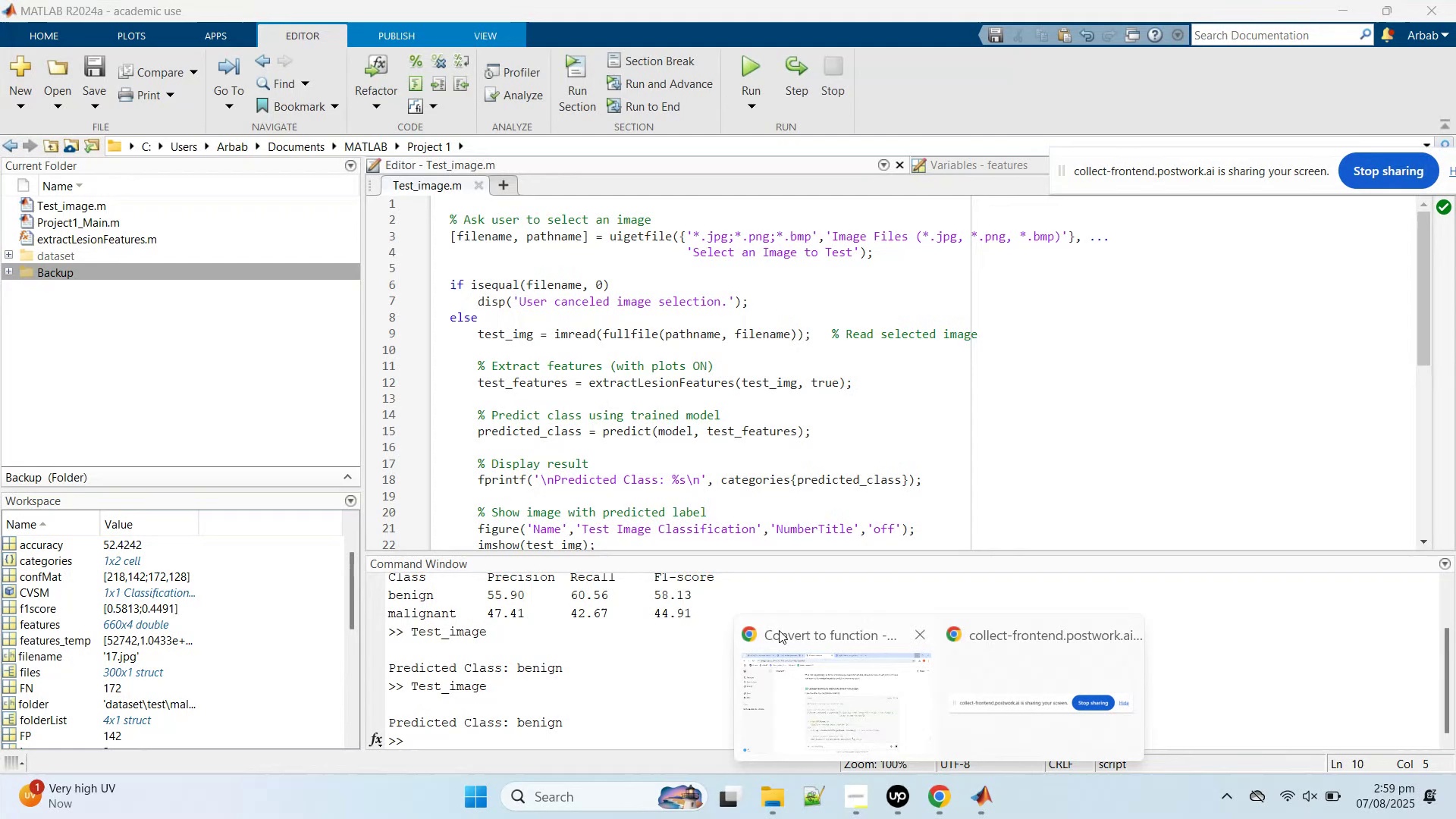 
left_click([780, 666])
 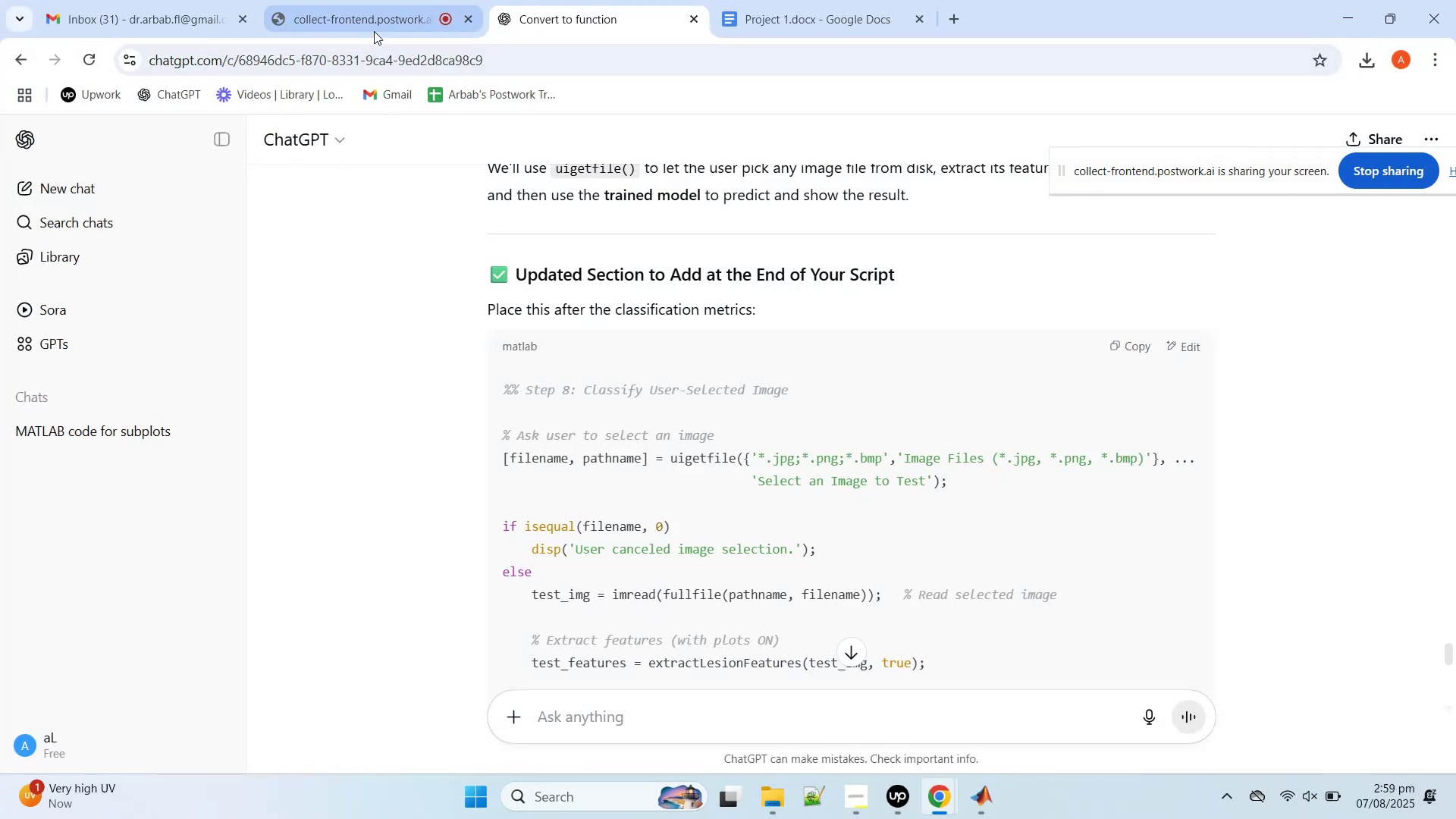 
left_click([757, 0])
 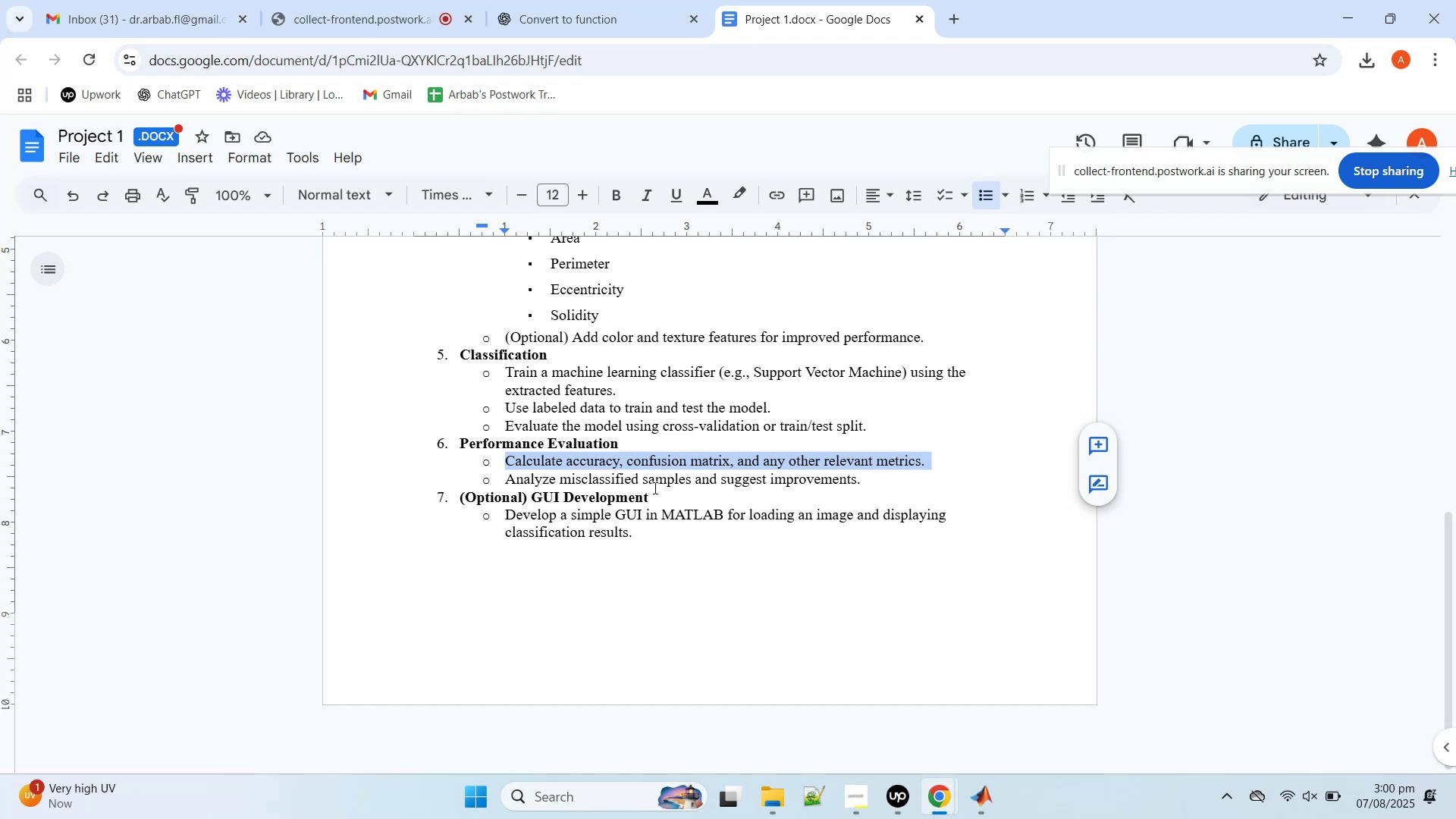 
wait(14.5)
 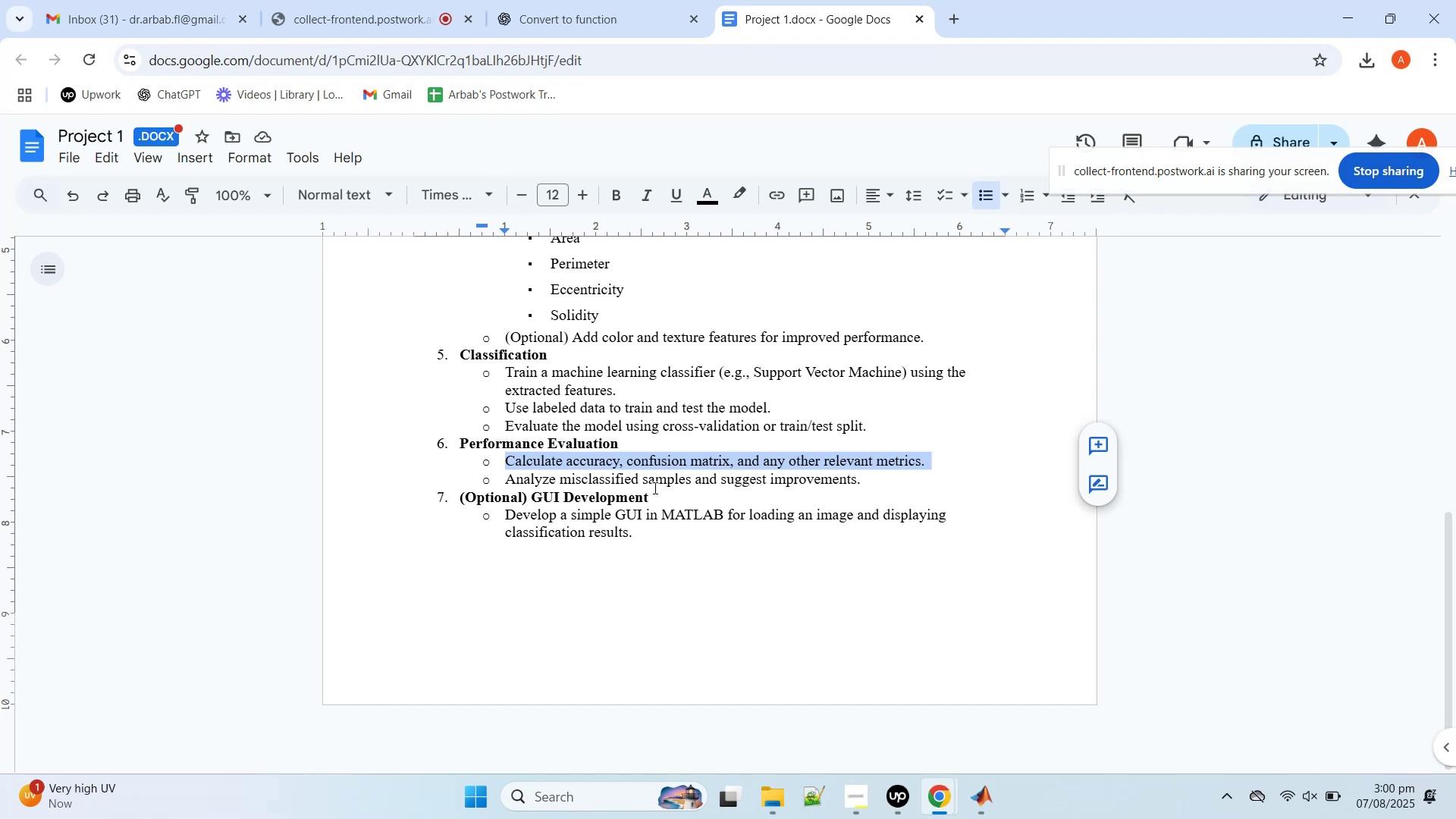 
left_click([1357, 0])
 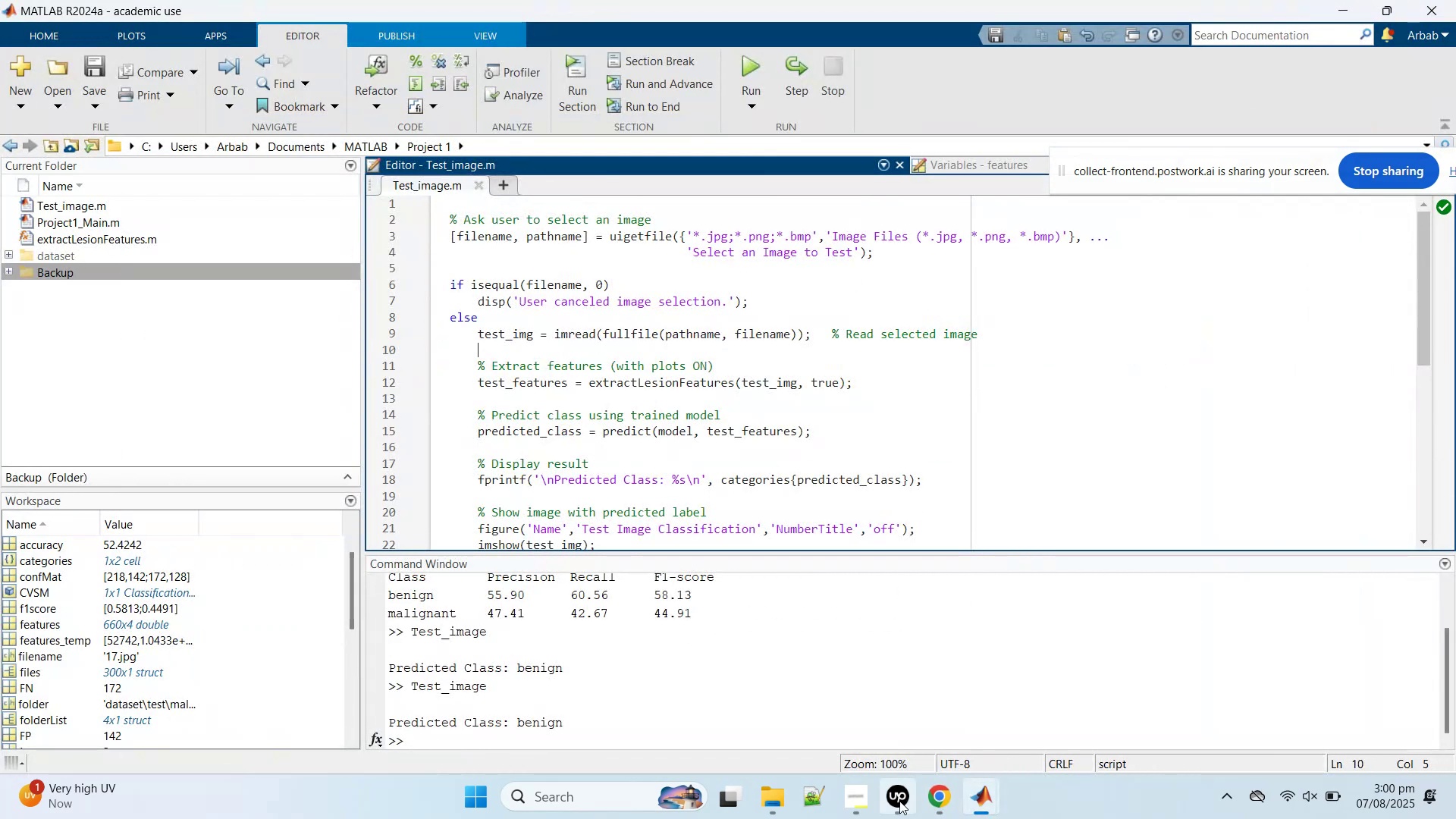 
left_click([936, 802])
 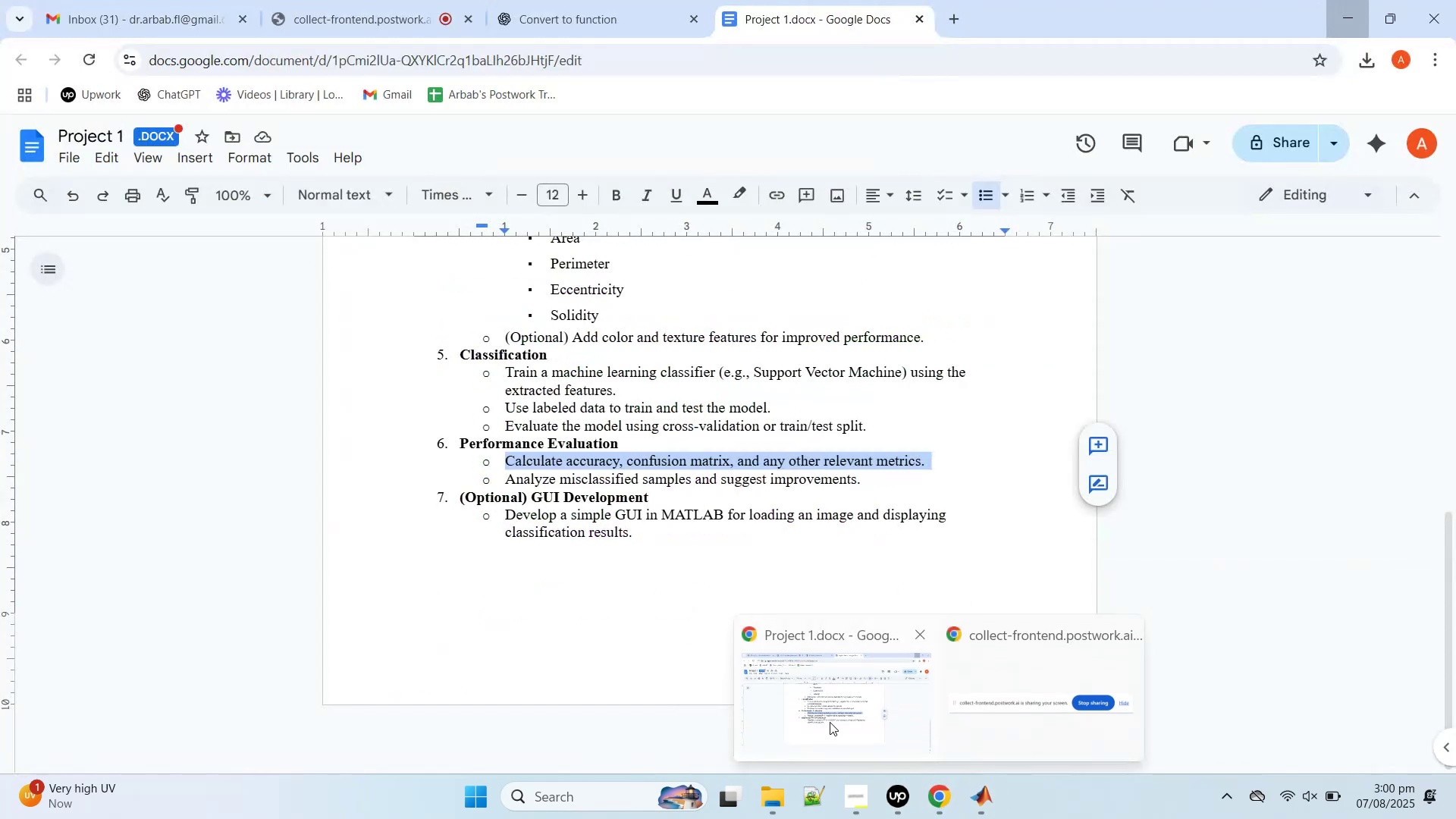 
left_click([830, 722])
 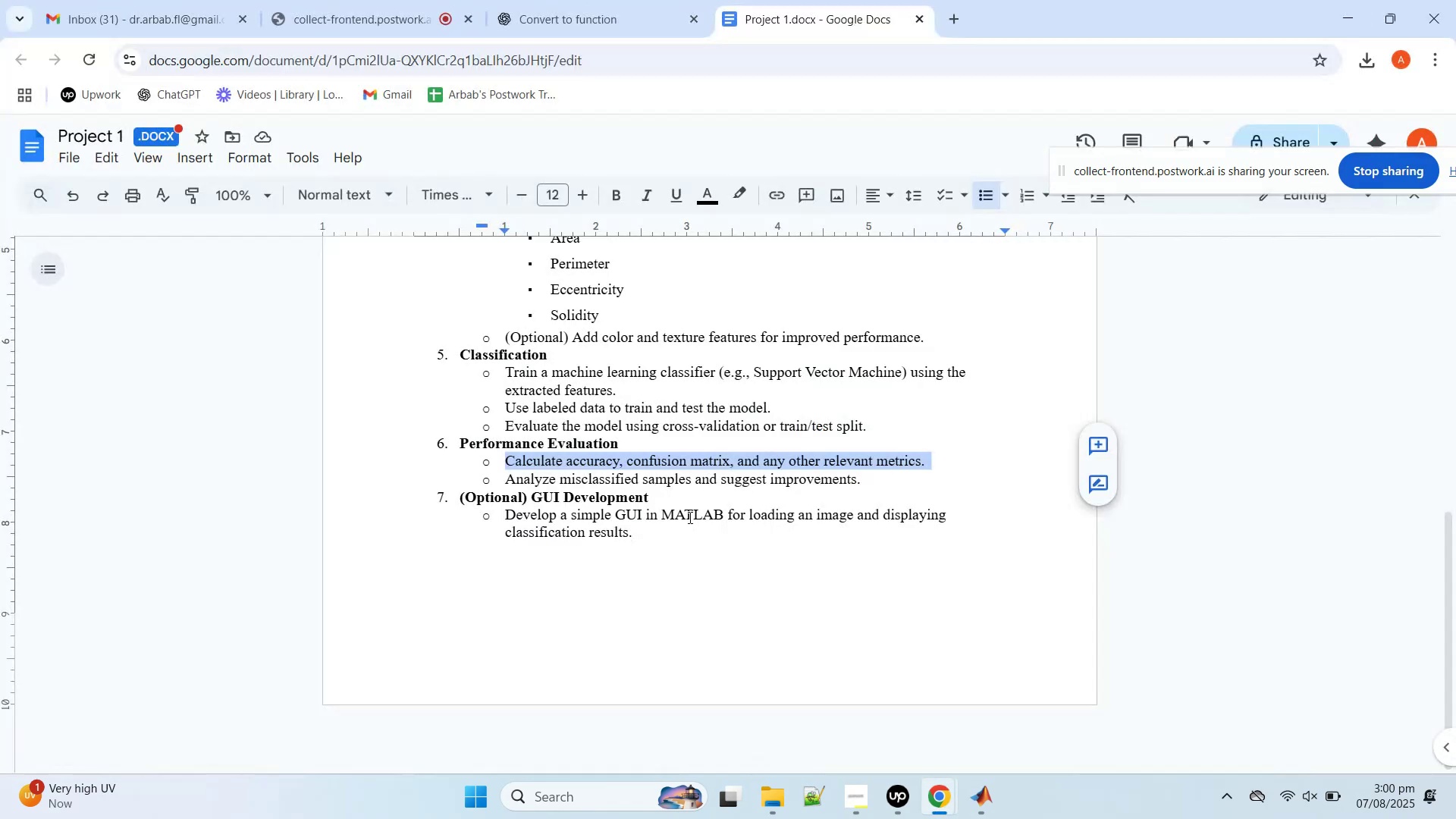 
scroll: coordinate [689, 517], scroll_direction: up, amount: 2.0
 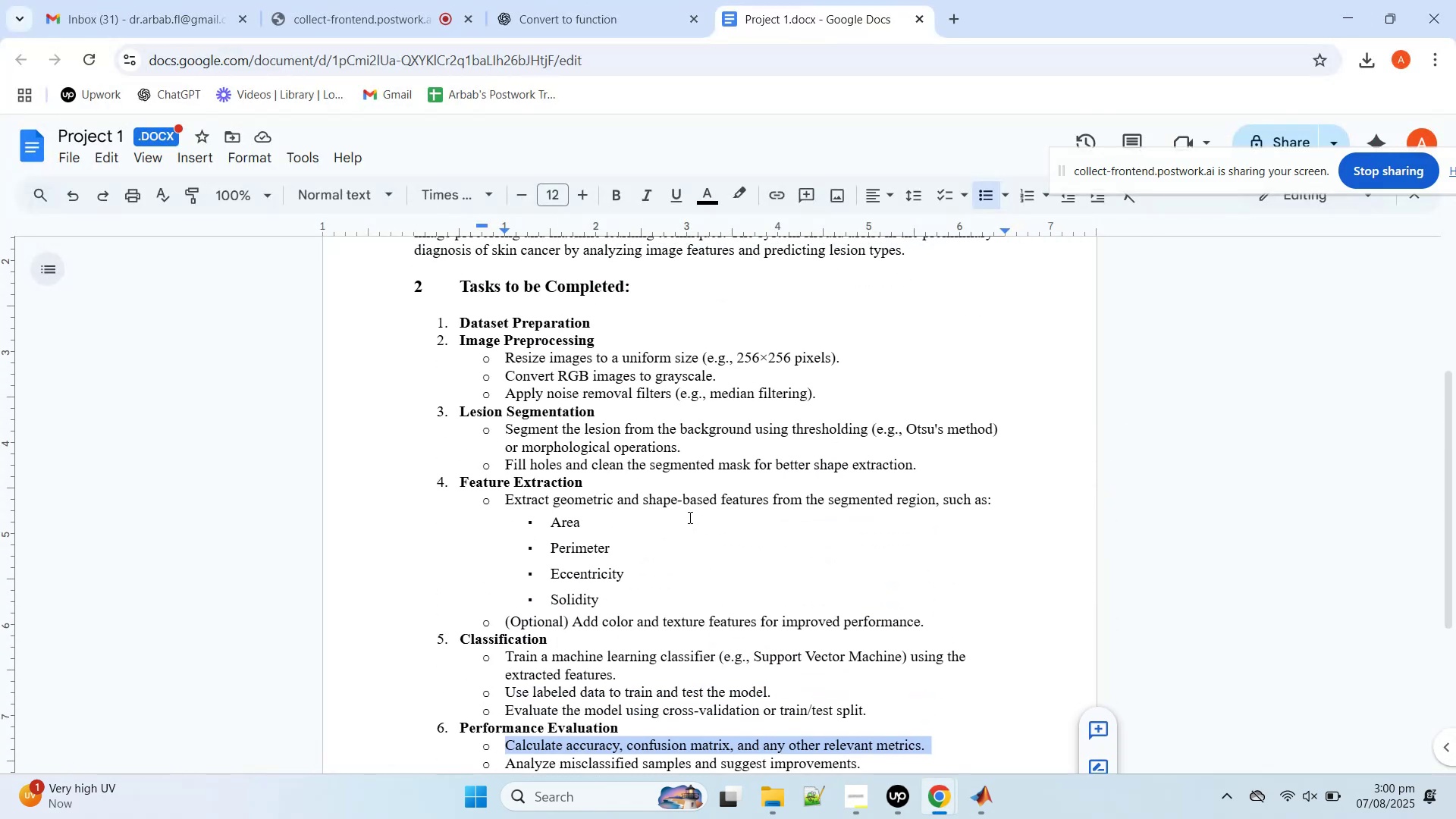 
wait(8.21)
 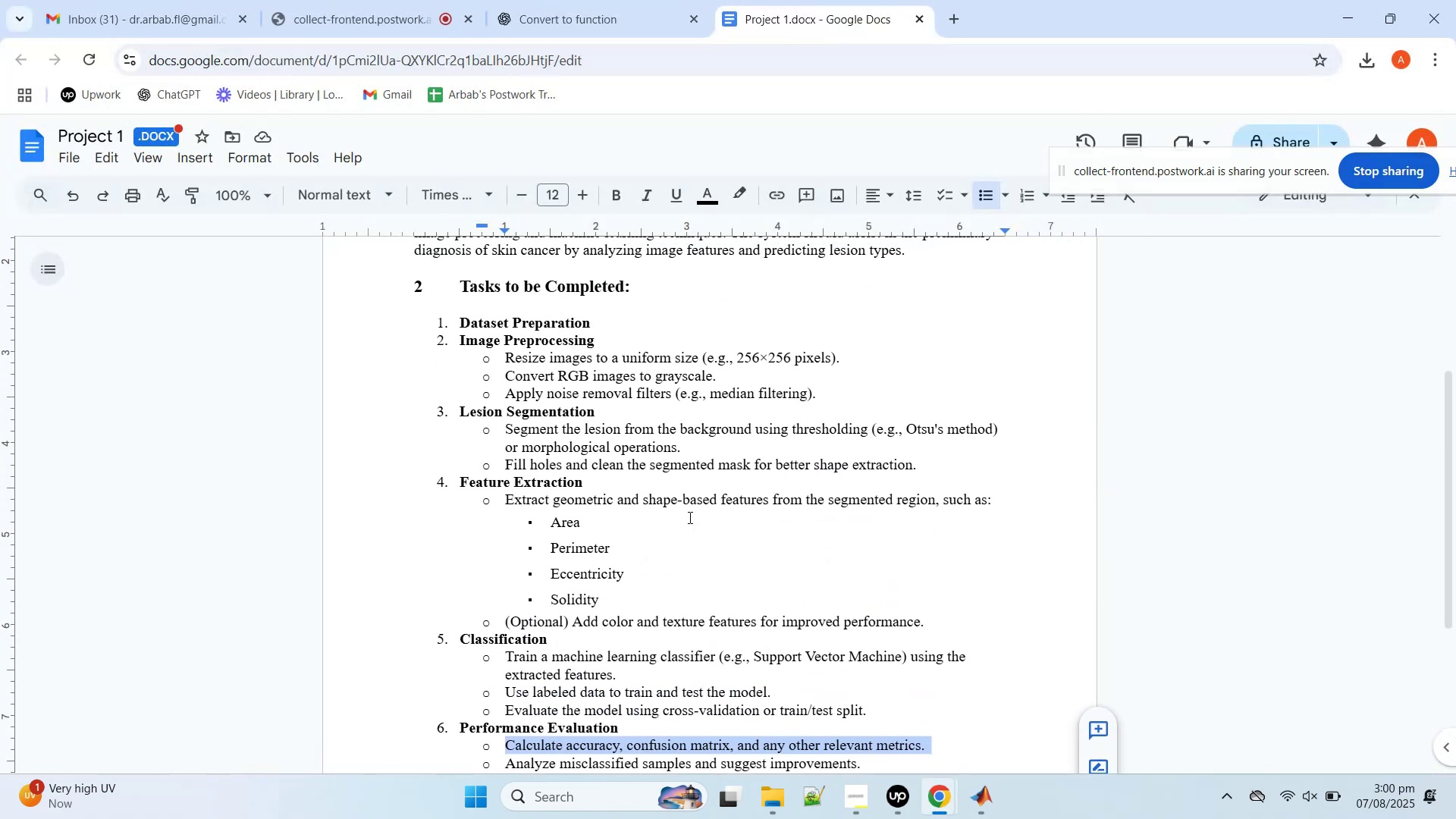 
left_click([1343, 11])
 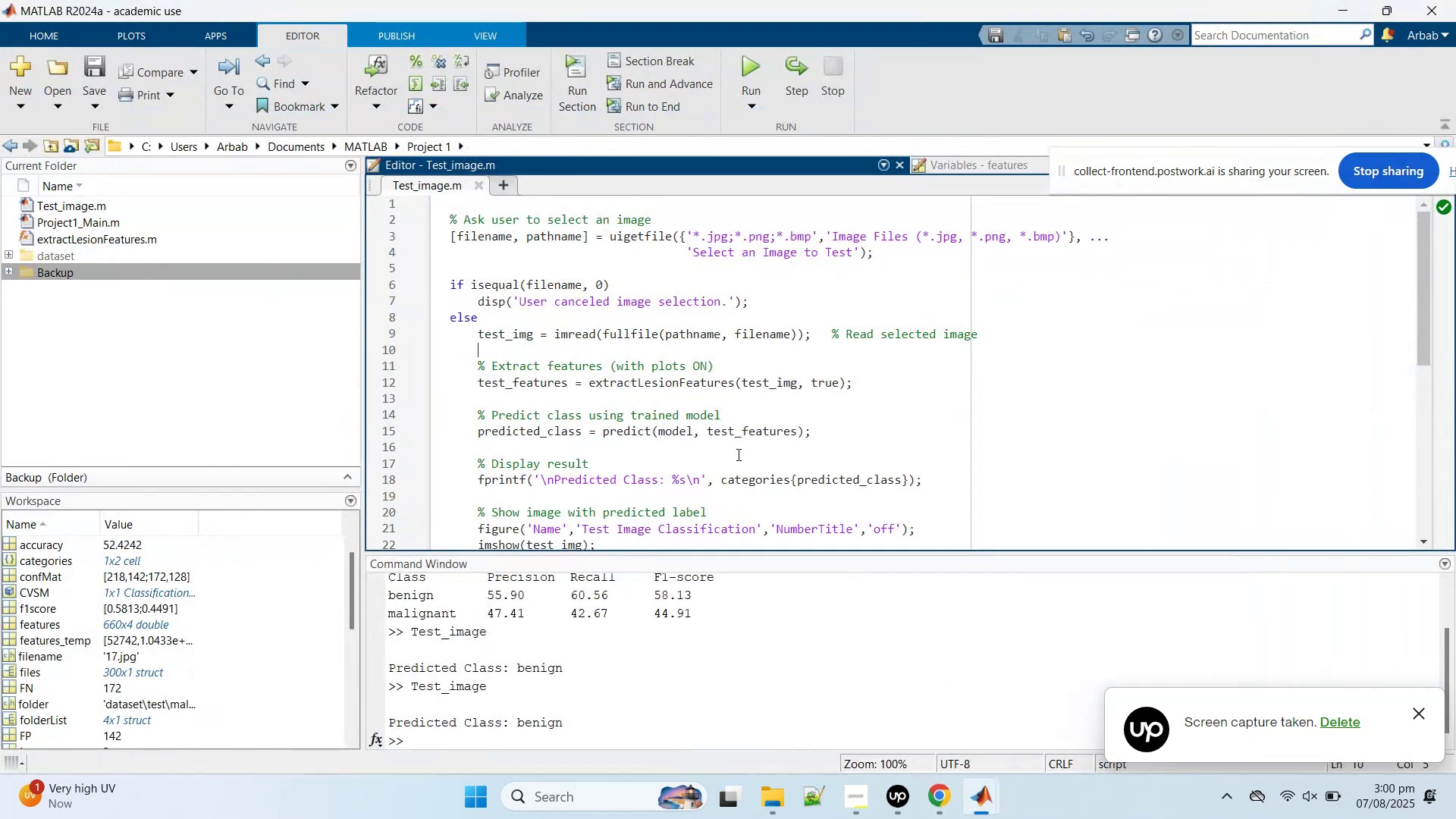 
scroll: coordinate [691, 469], scroll_direction: down, amount: 13.0
 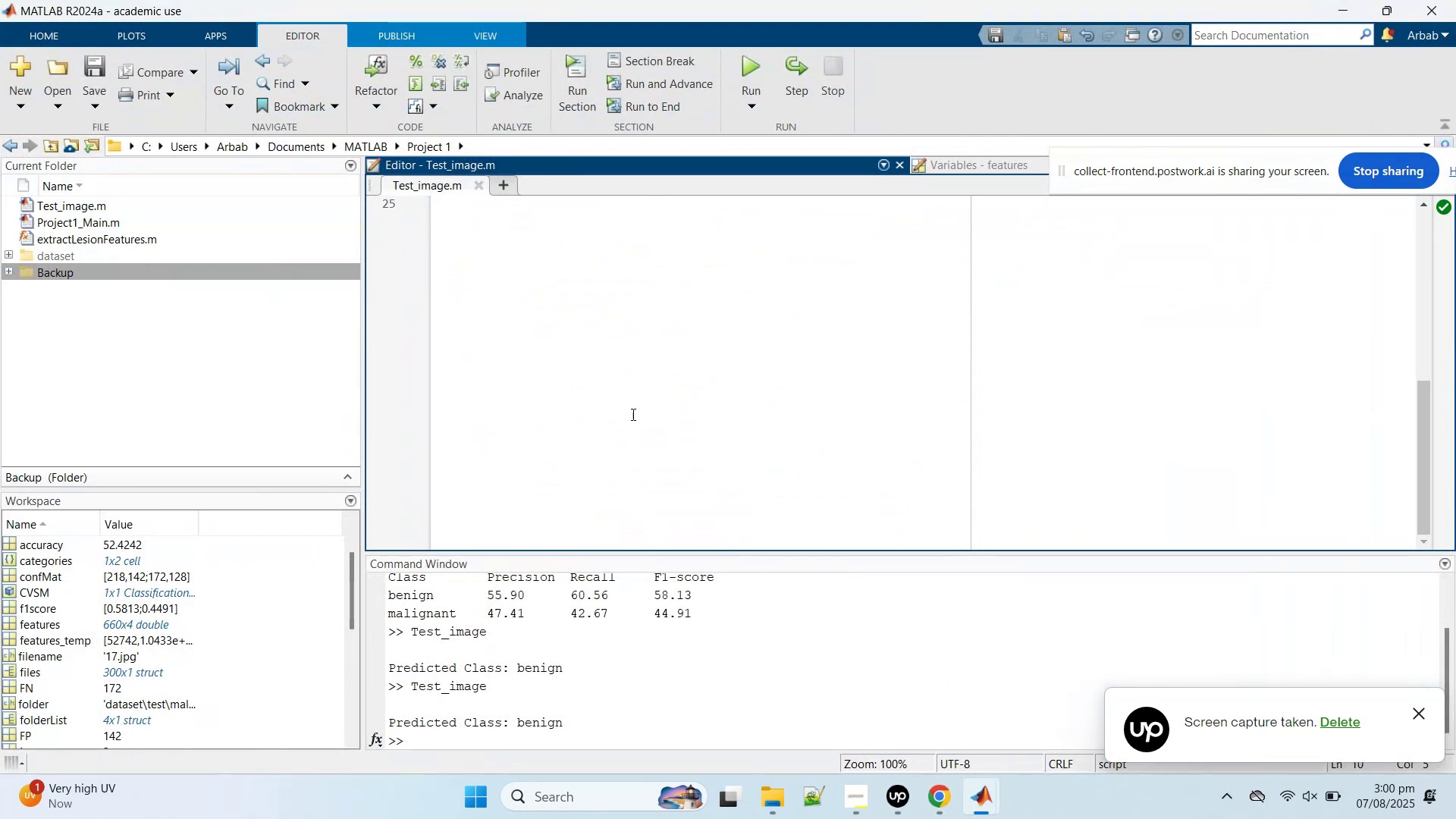 
scroll: coordinate [621, 406], scroll_direction: up, amount: 1.0
 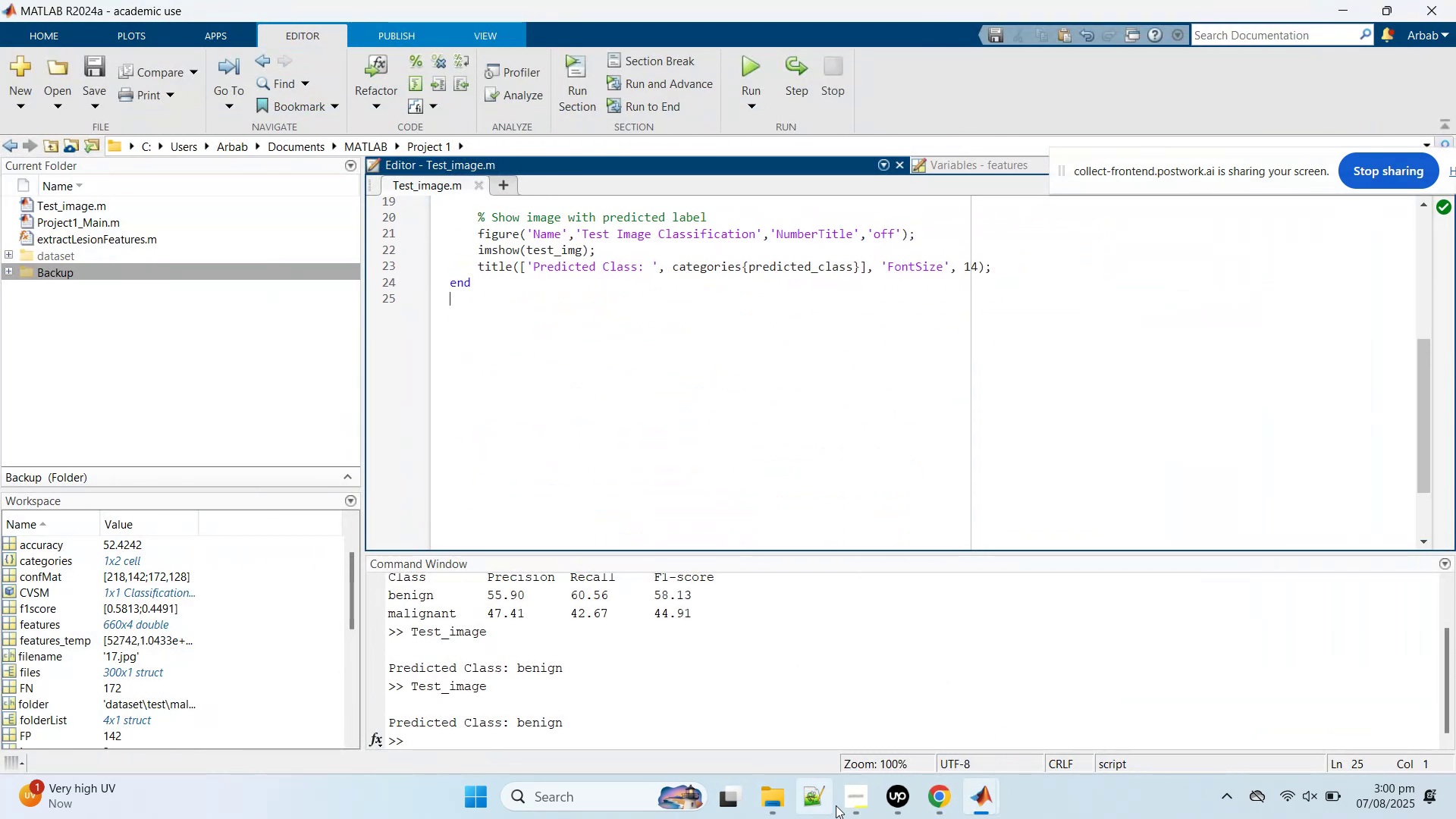 
left_click([753, 801])
 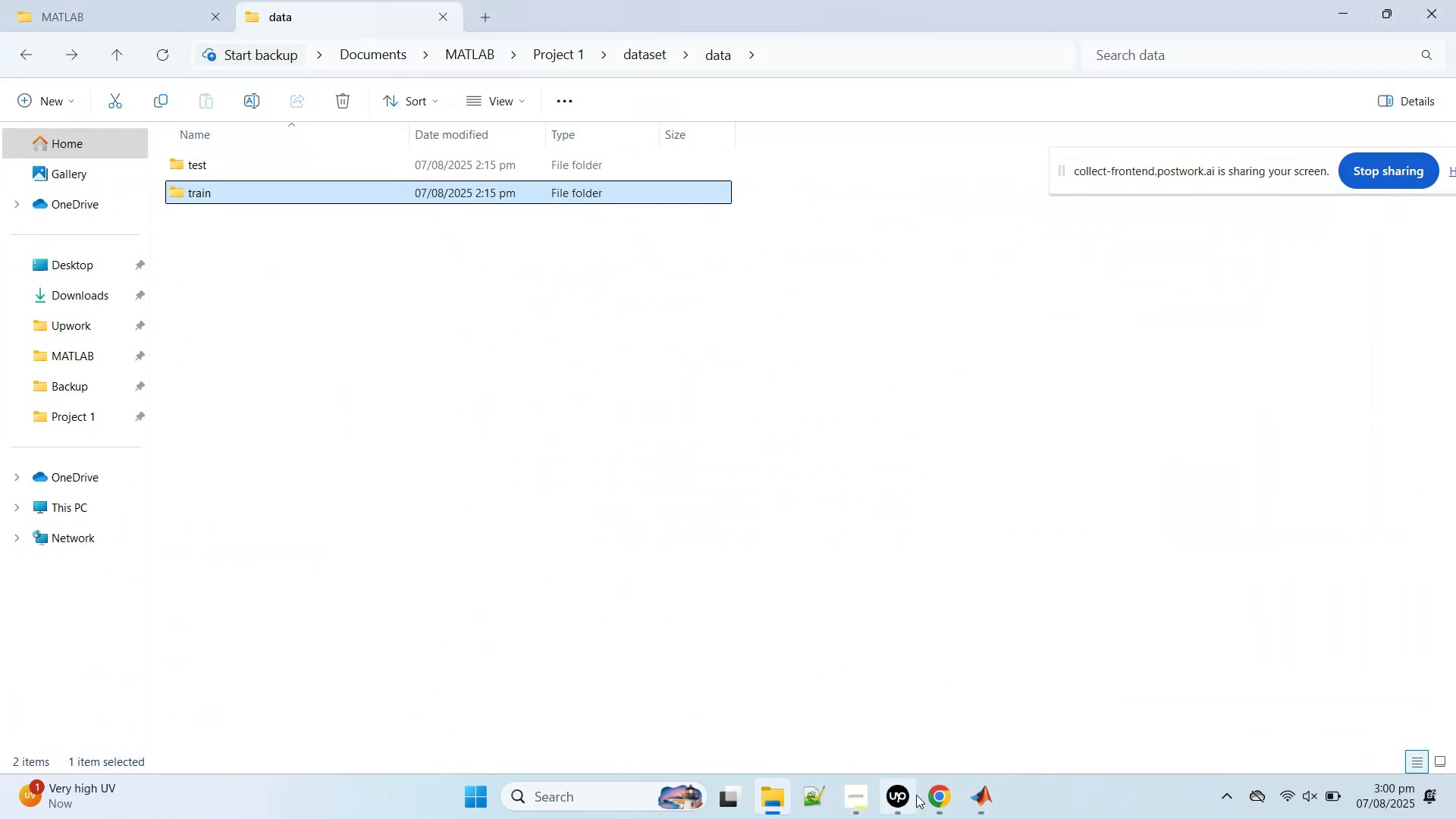 
left_click([932, 799])
 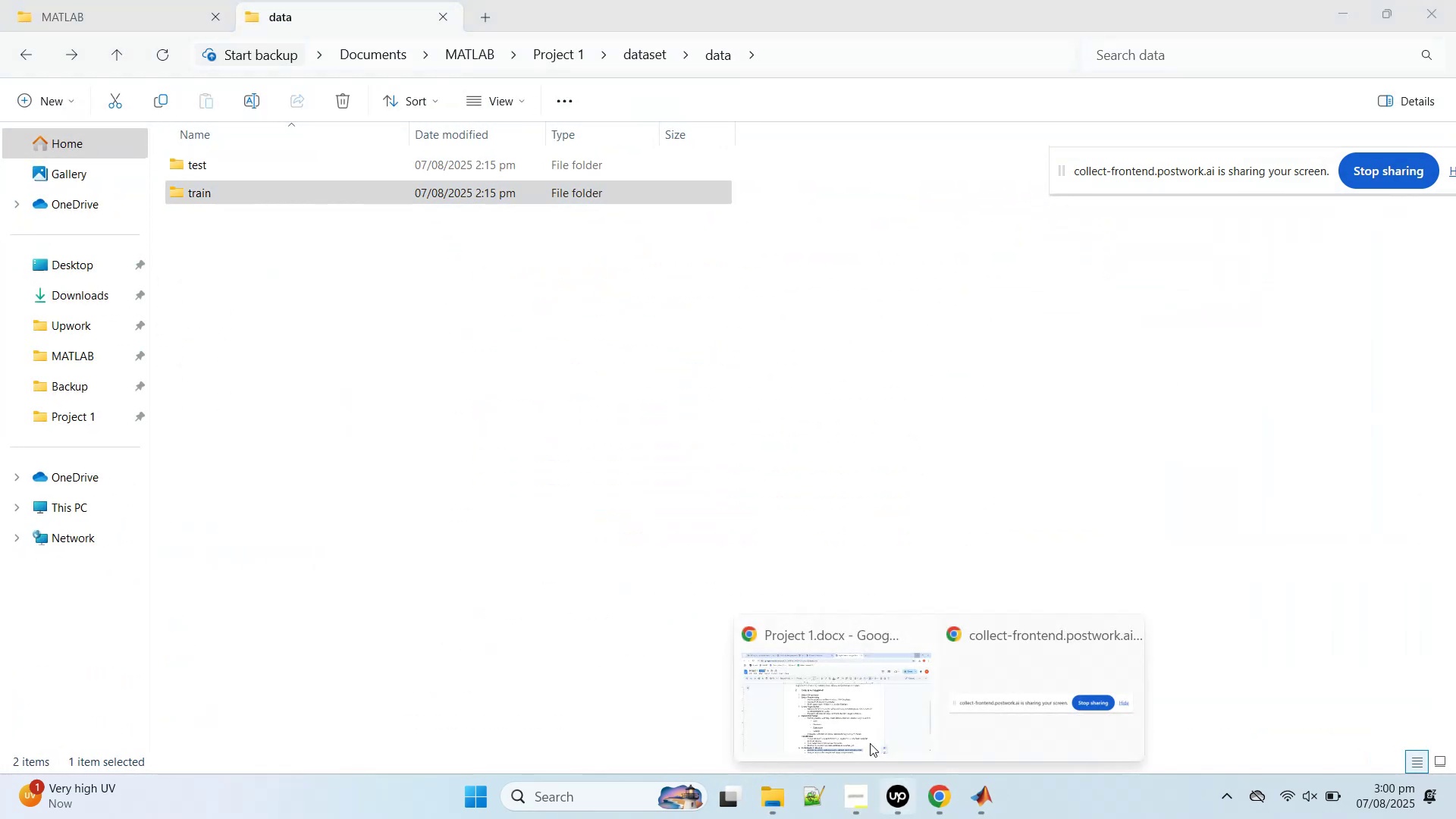 
left_click([839, 716])
 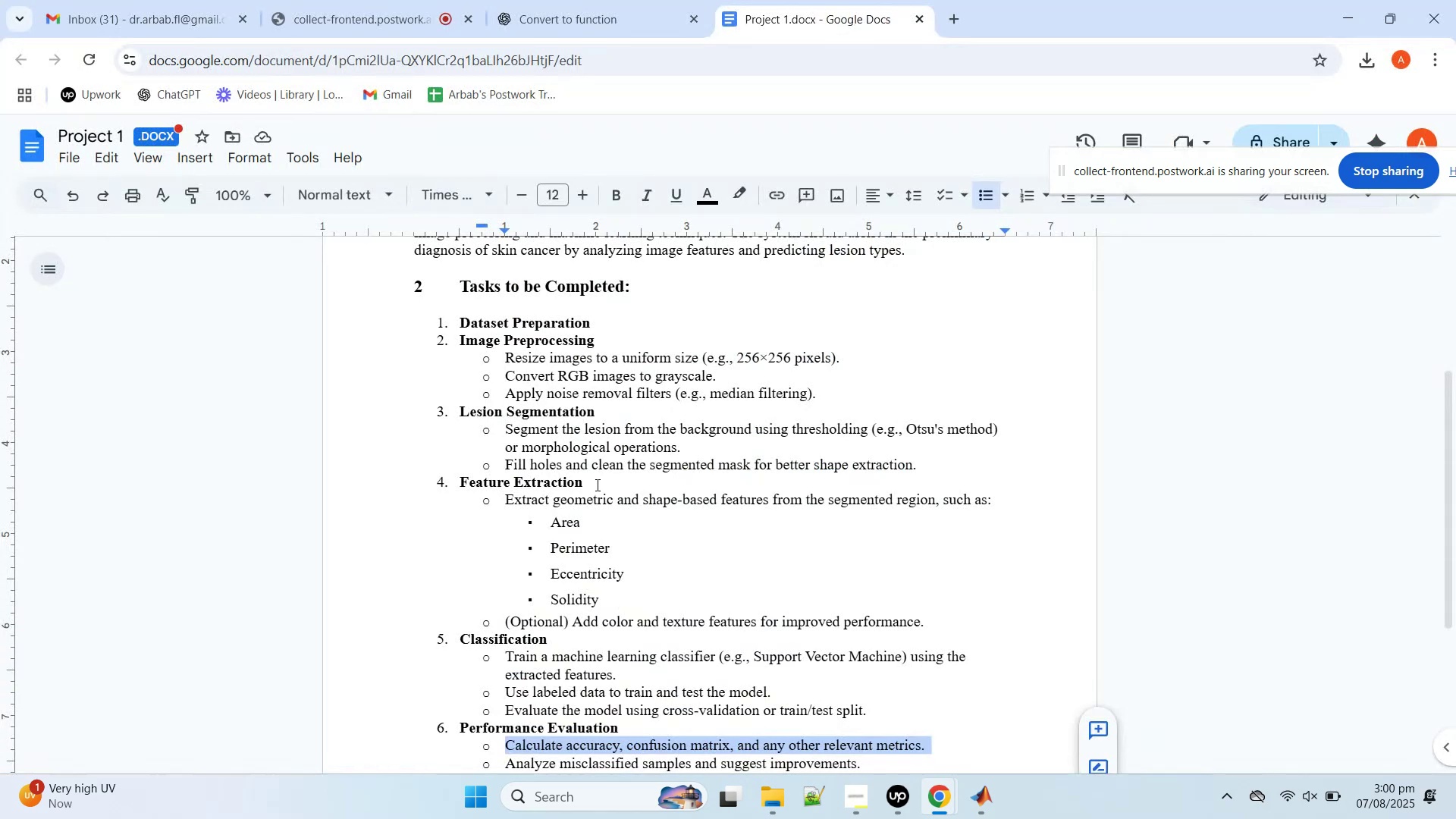 
scroll: coordinate [633, 611], scroll_direction: down, amount: 1.0
 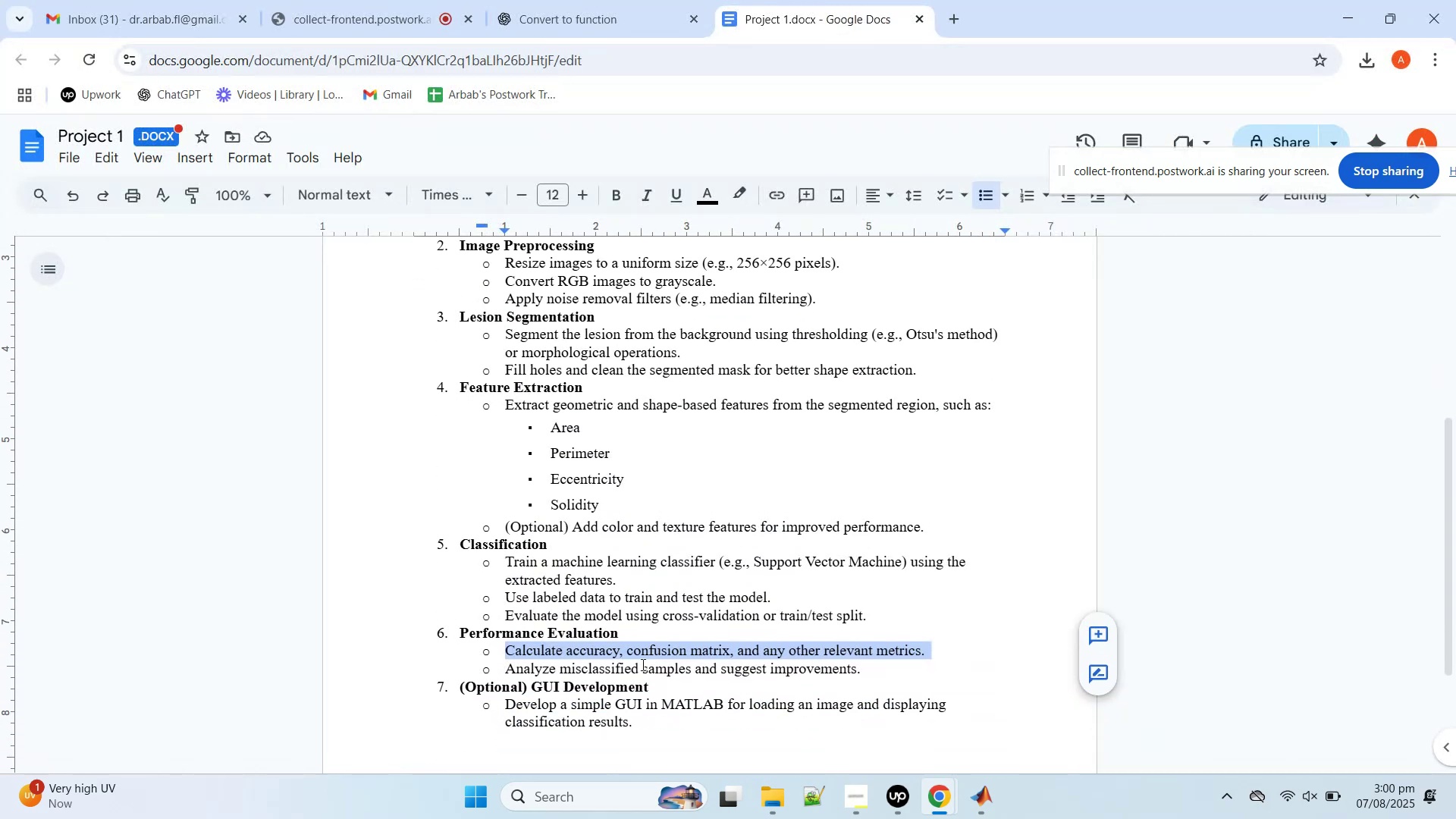 
double_click([642, 664])
 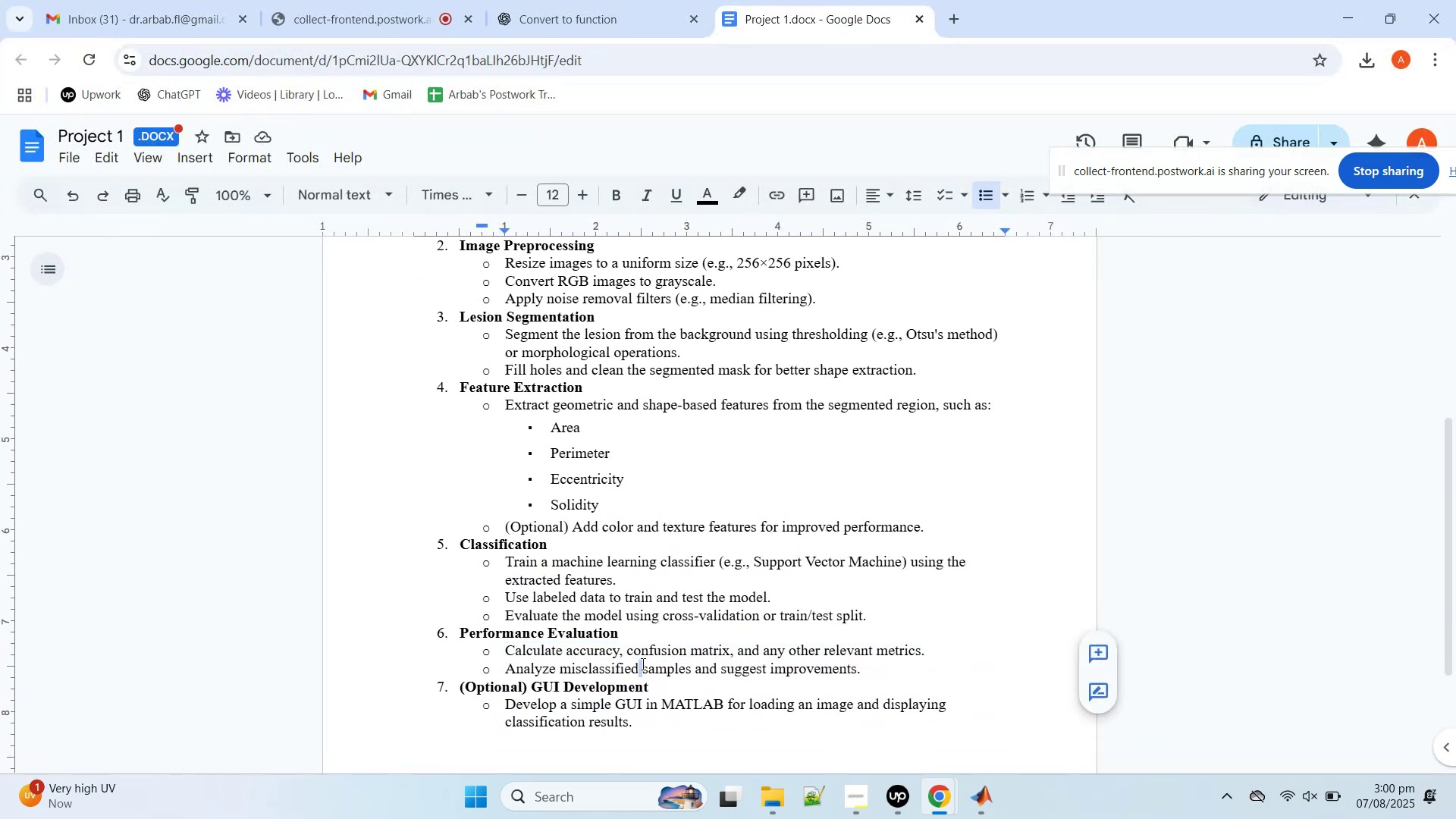 
triple_click([642, 664])
 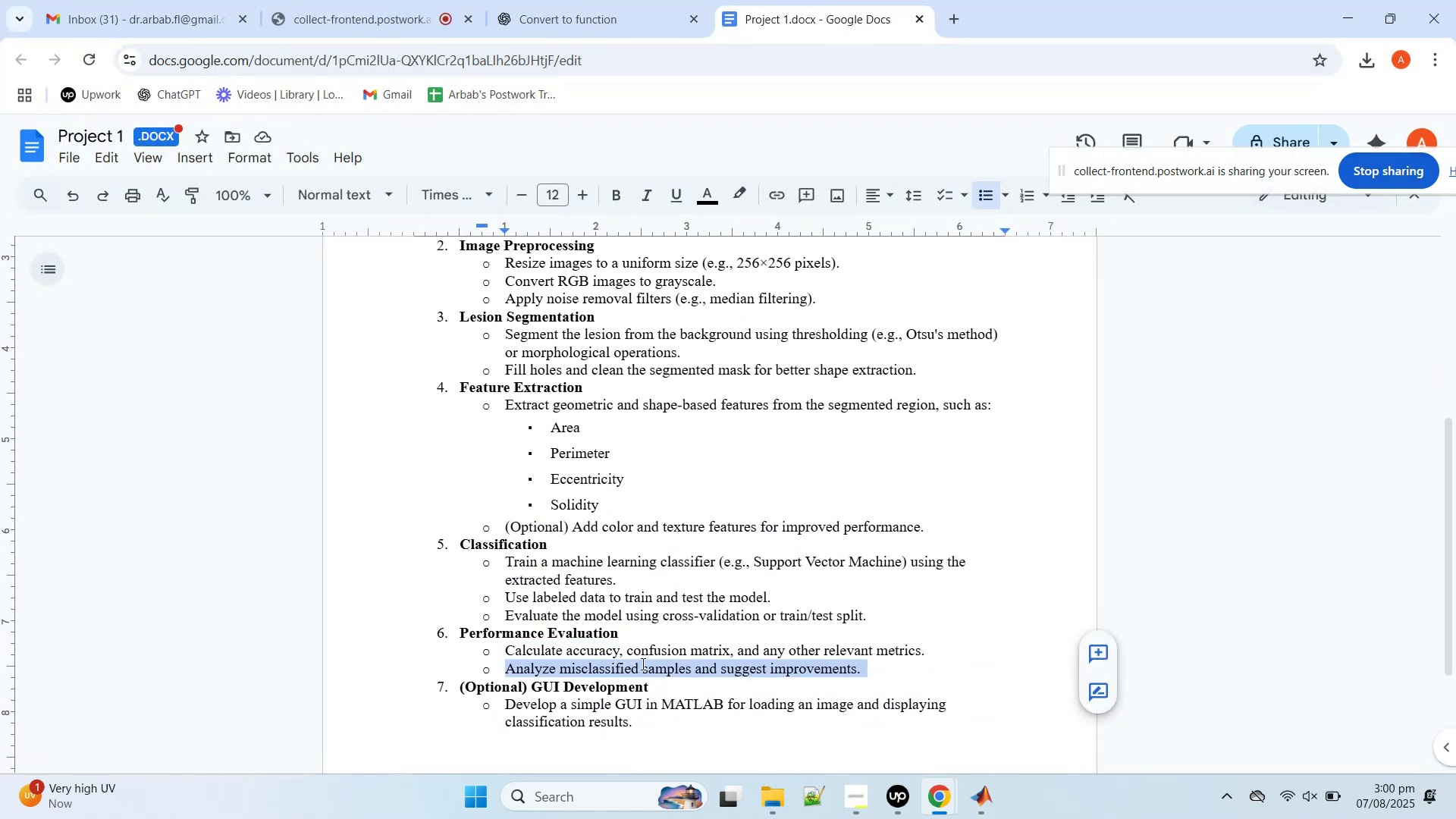 
key(Control+C)
 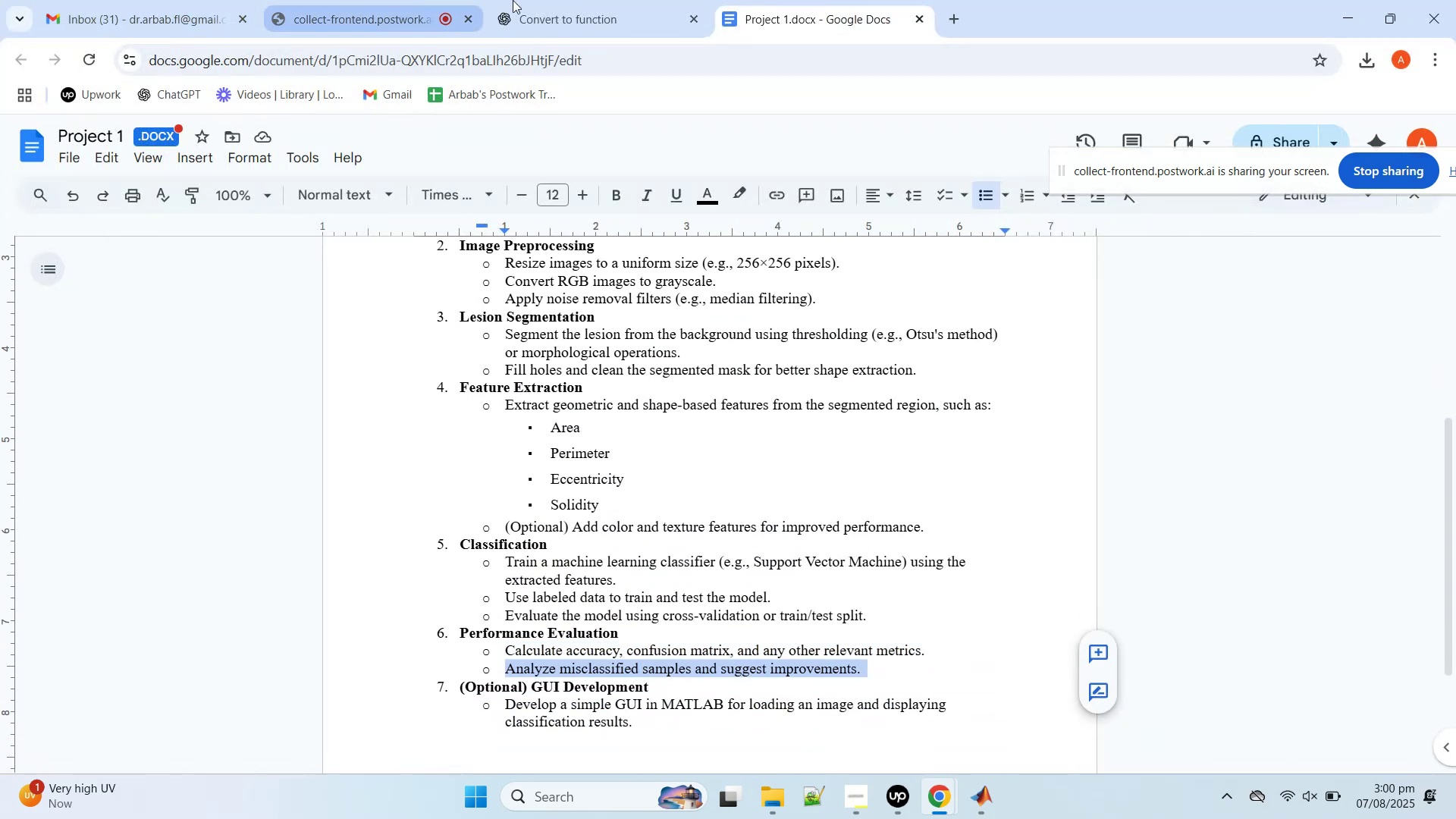 
left_click([598, 0])
 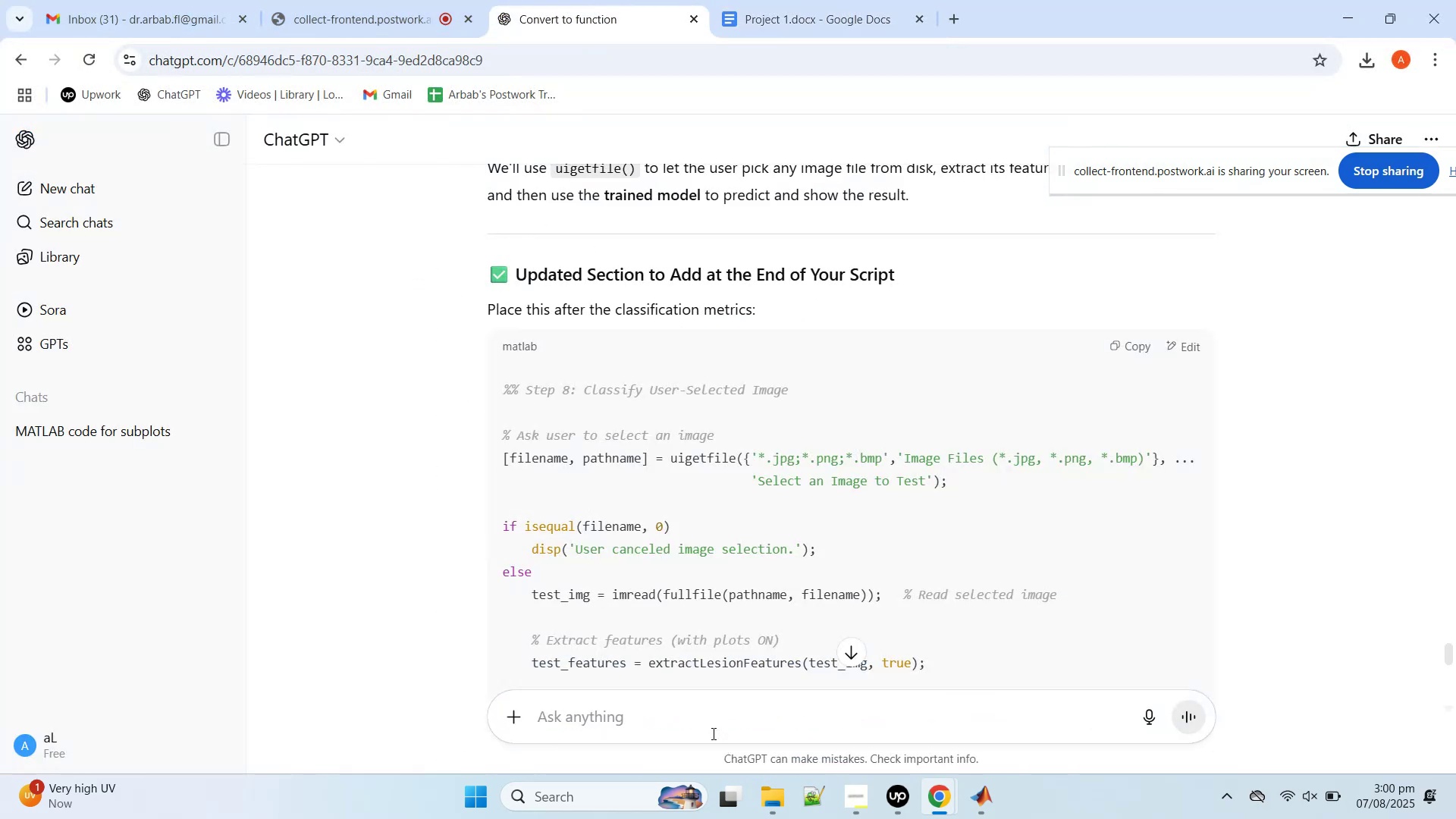 
left_click([702, 714])
 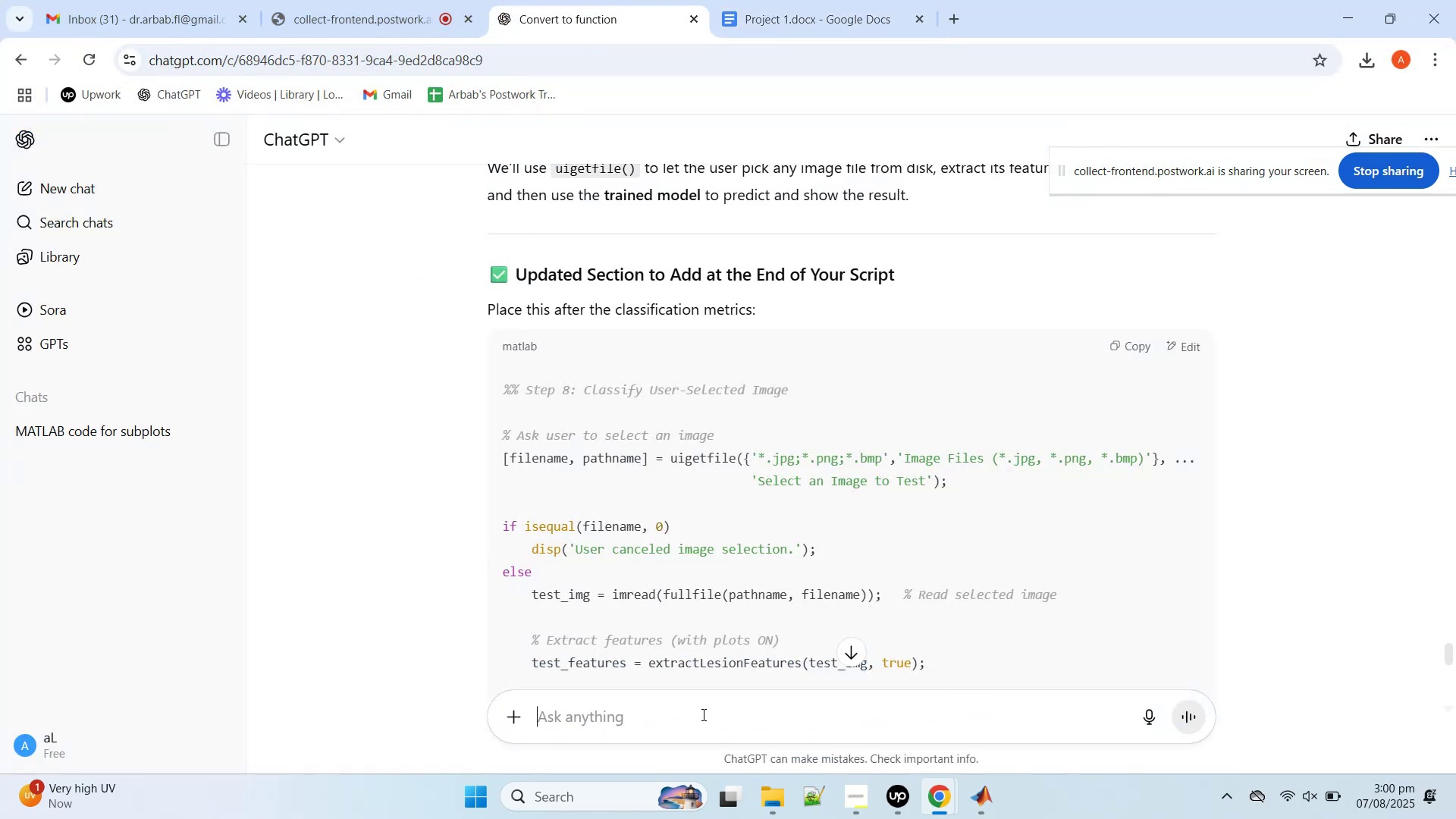 
type(we also have to print tht)
key(Backspace)
type(e reason fro)
key(Backspace)
key(Backspace)
type(or)
 